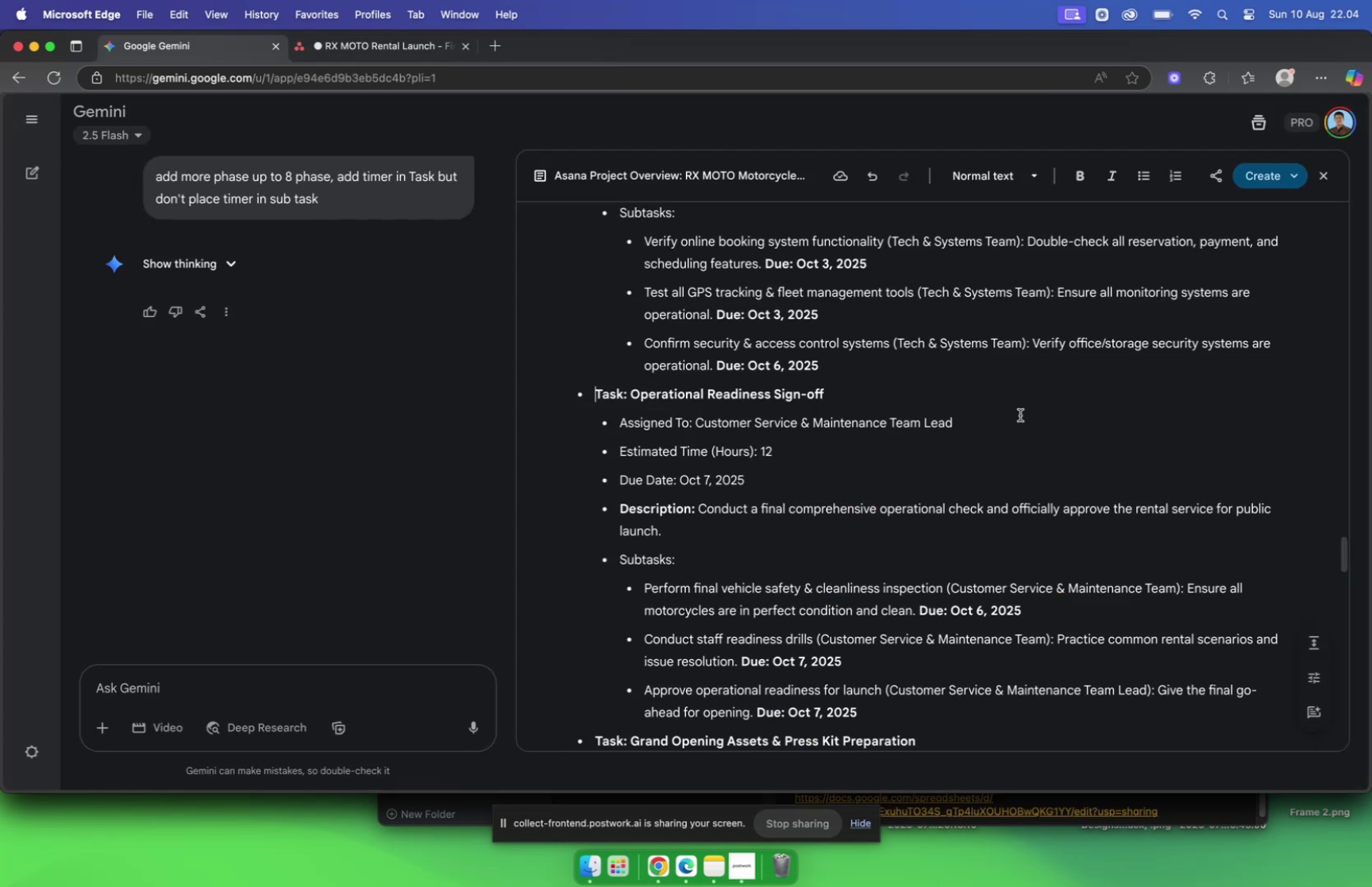 
wait(5.48)
 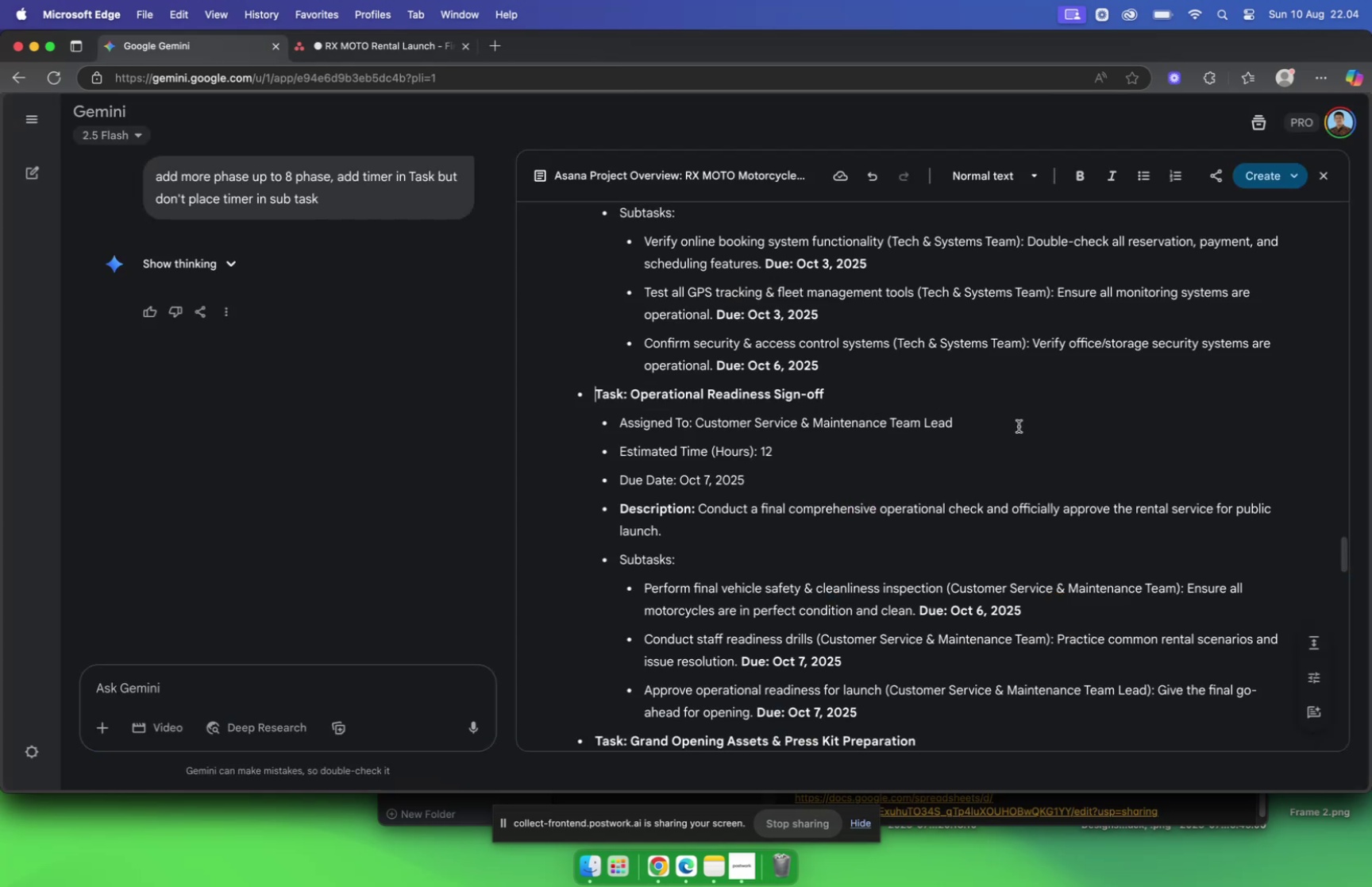 
left_click([334, 44])
 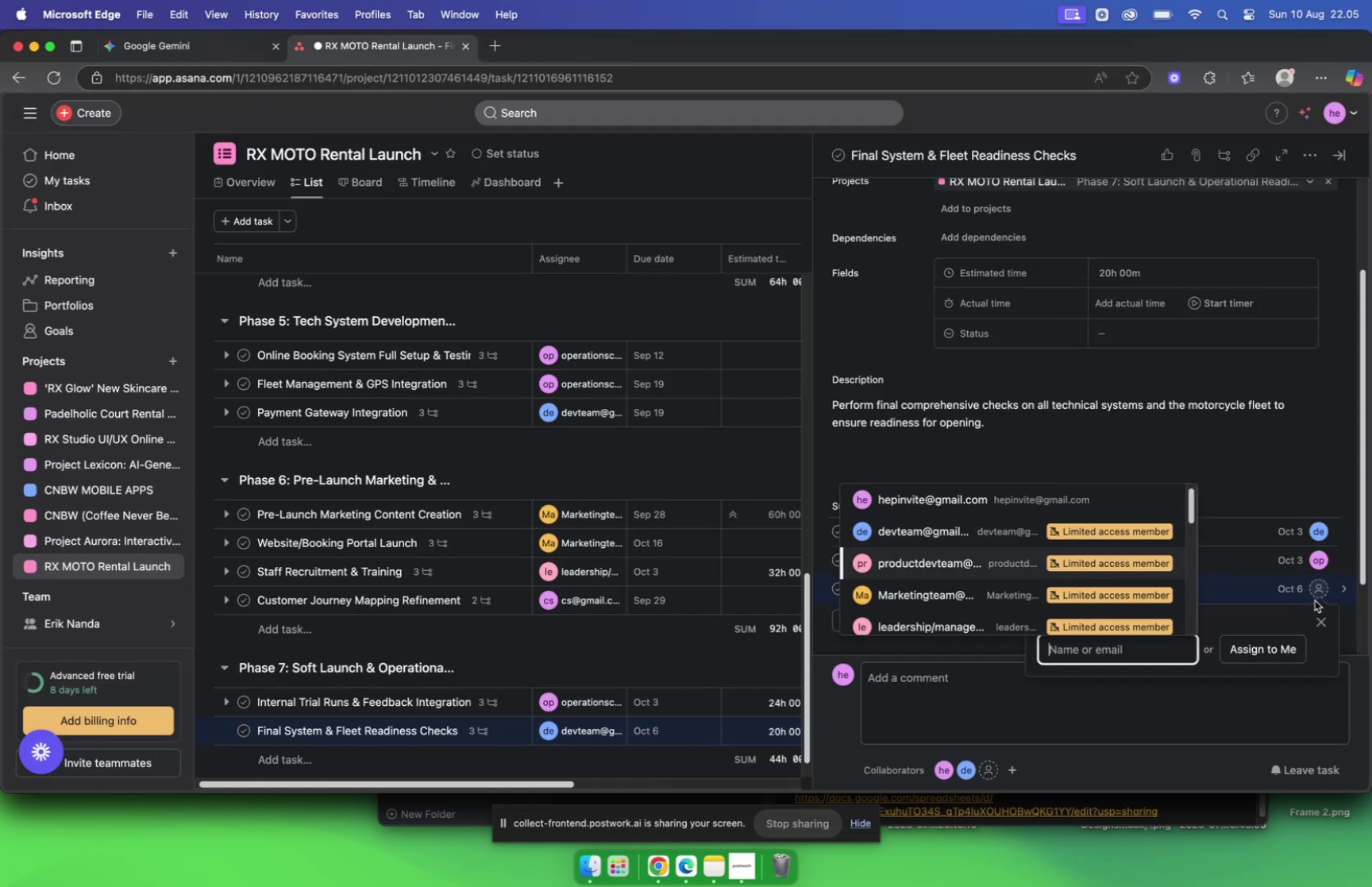 
left_click([1319, 594])
 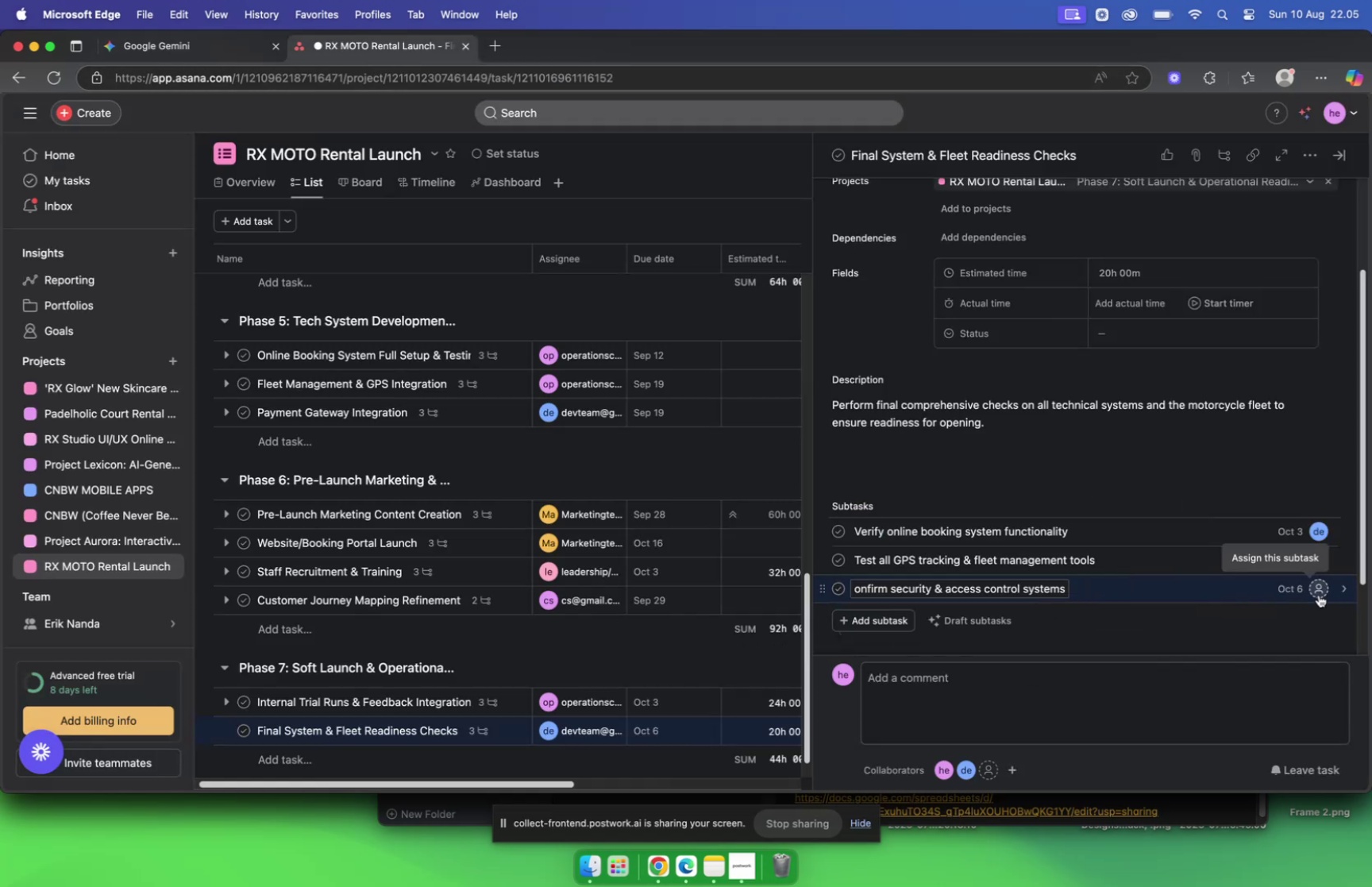 
left_click([1319, 594])
 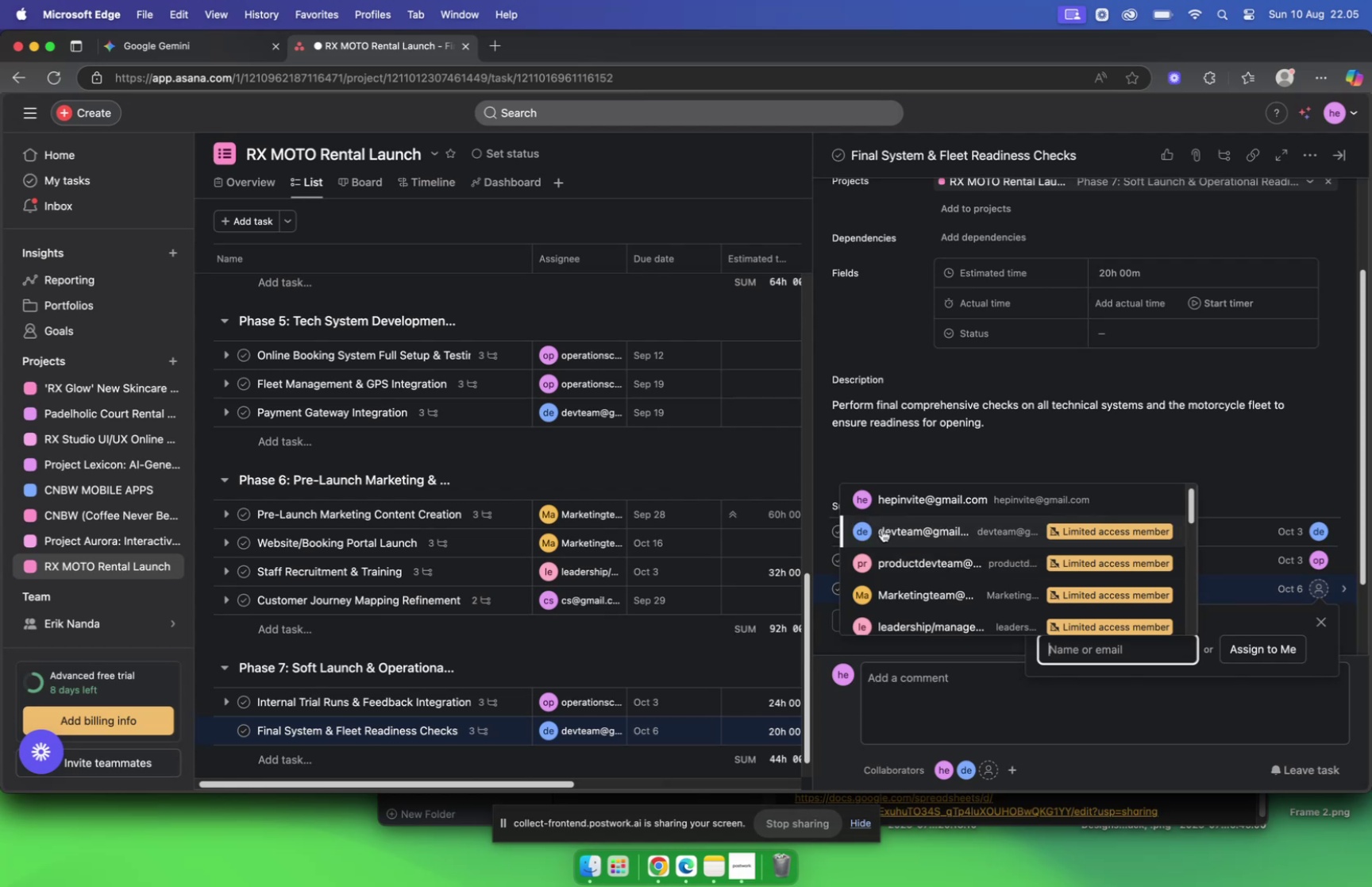 
left_click([207, 48])
 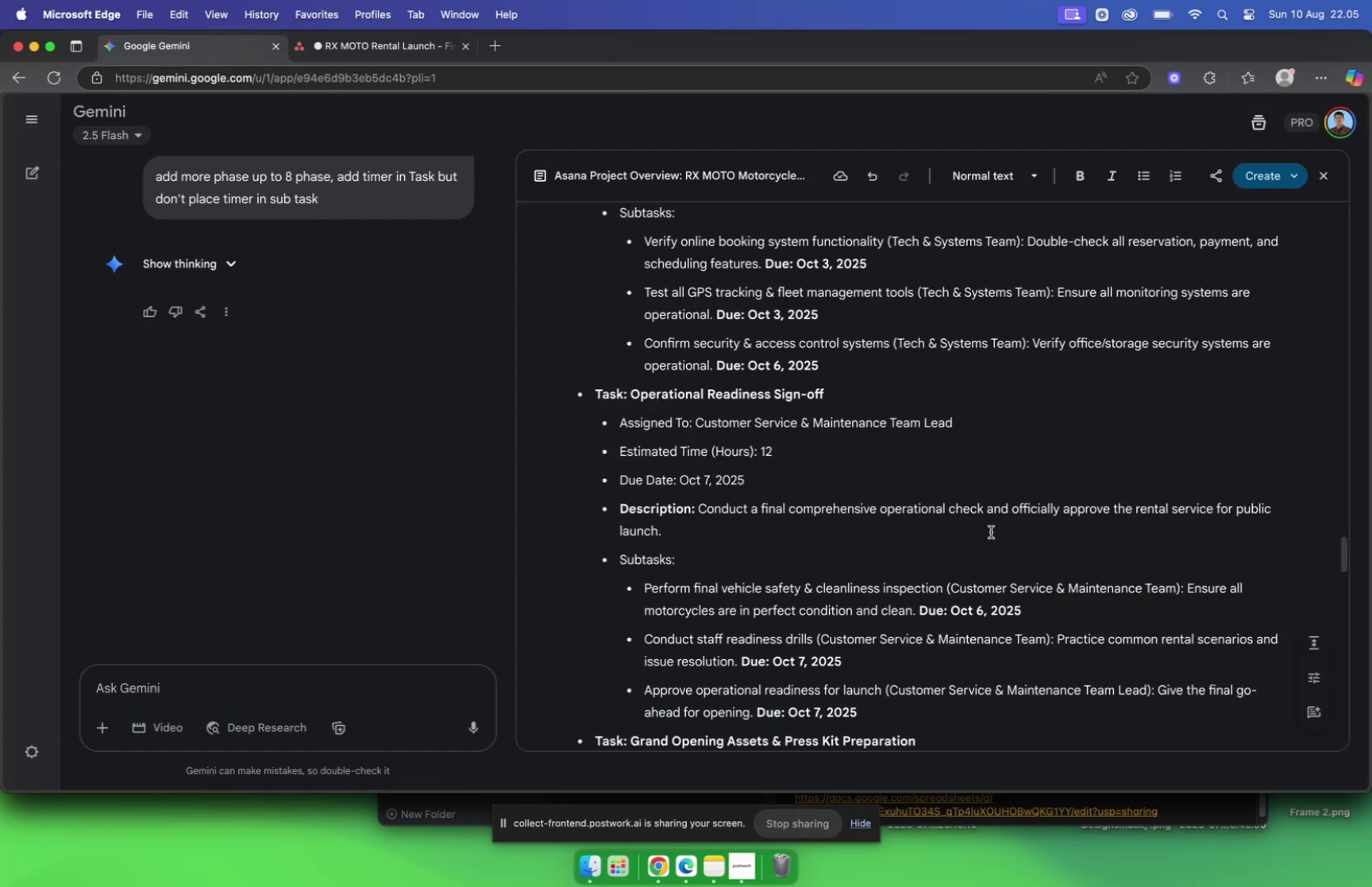 
wait(6.34)
 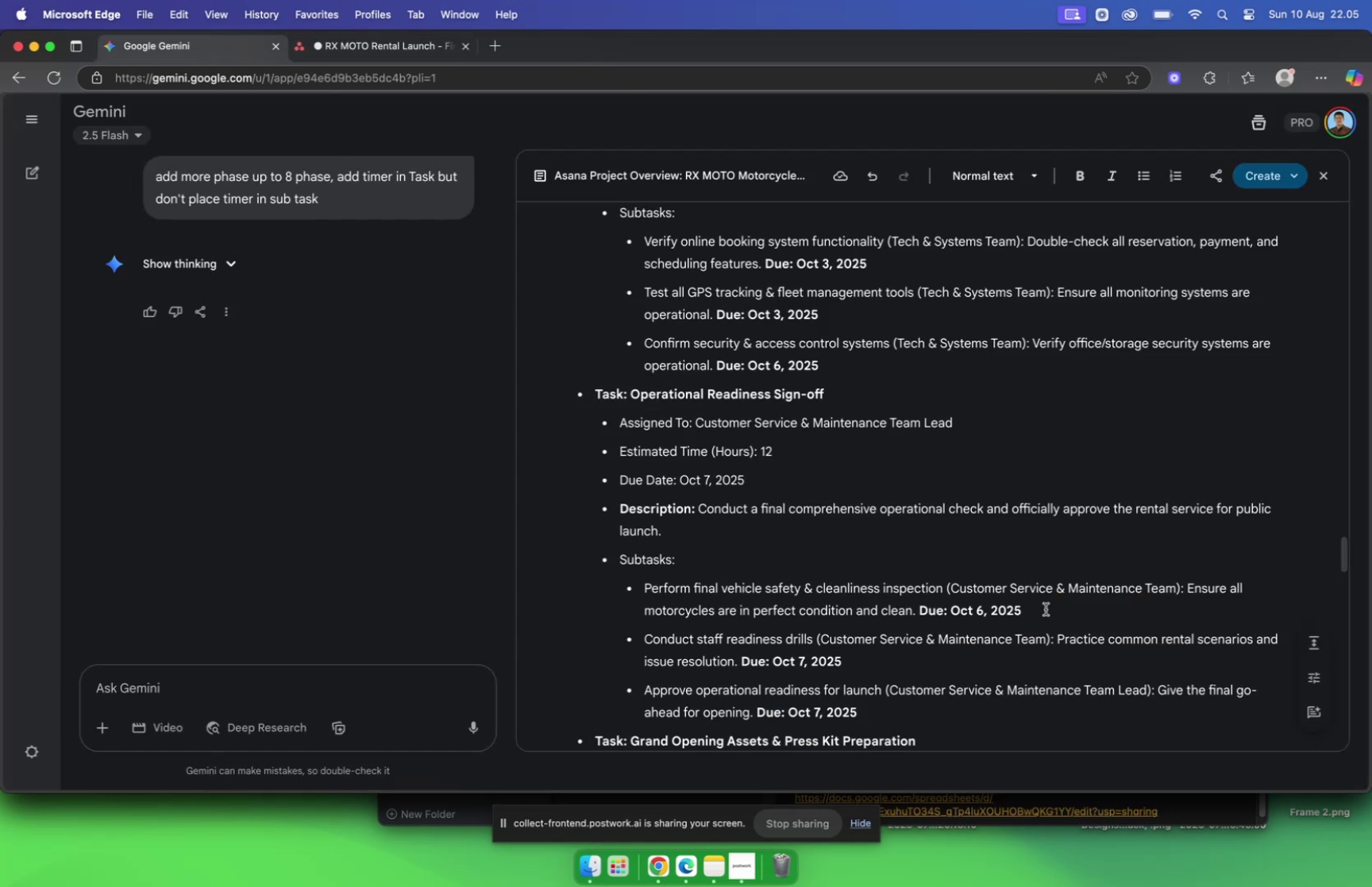 
left_click([396, 51])
 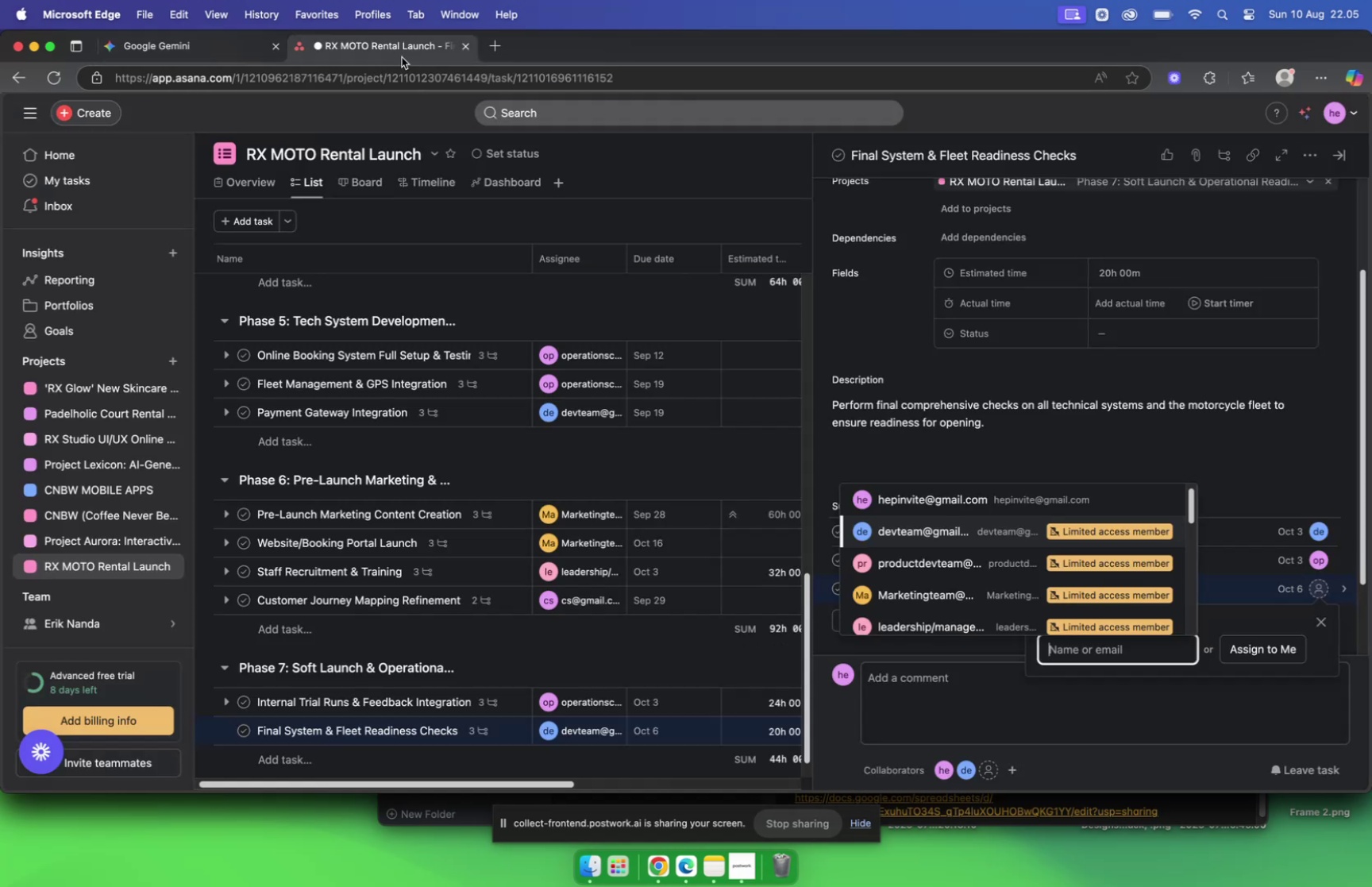 
scroll: coordinate [1029, 341], scroll_direction: up, amount: 16.0
 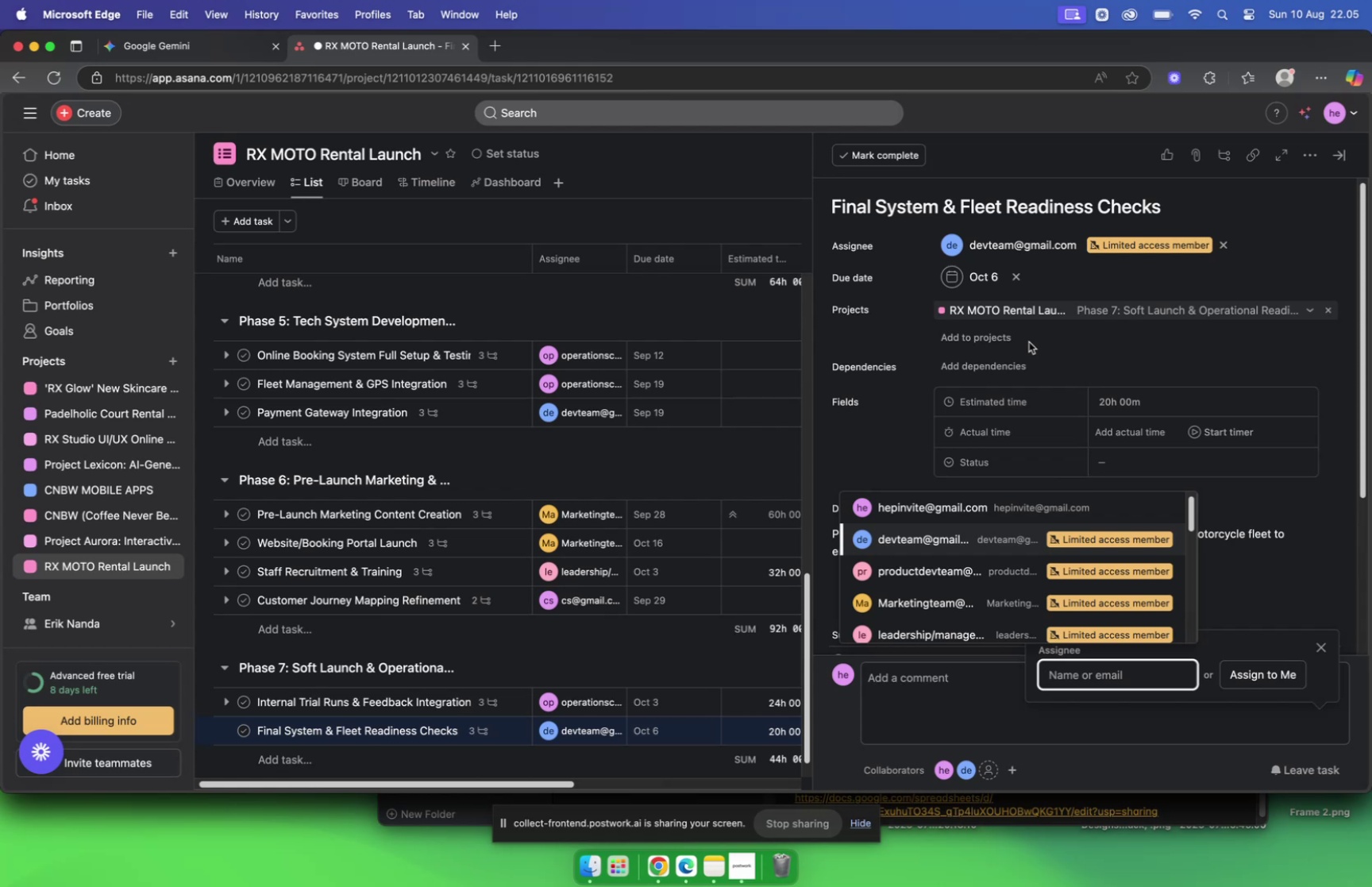 
scroll: coordinate [1029, 341], scroll_direction: down, amount: 9.0
 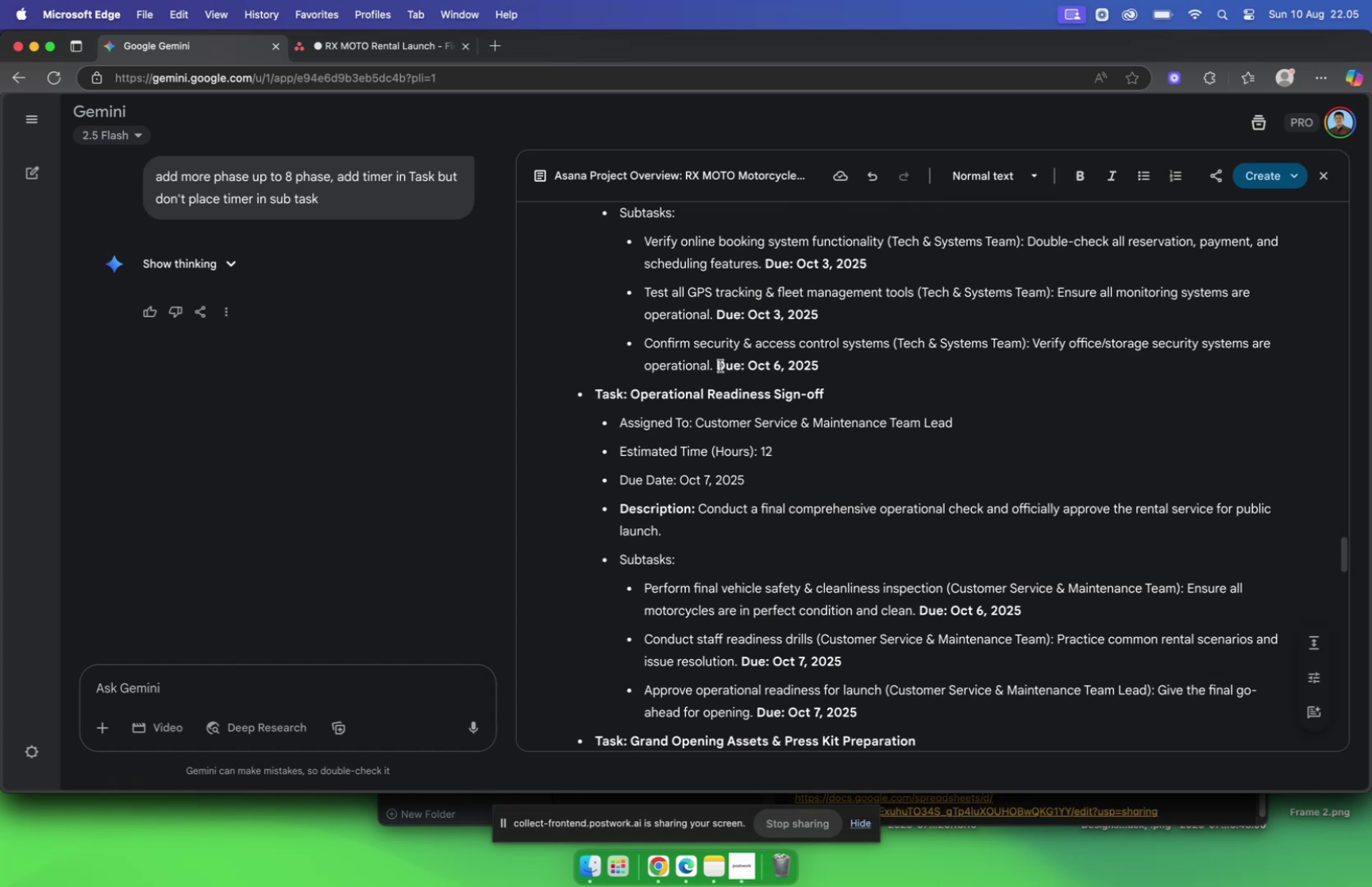 
wait(11.91)
 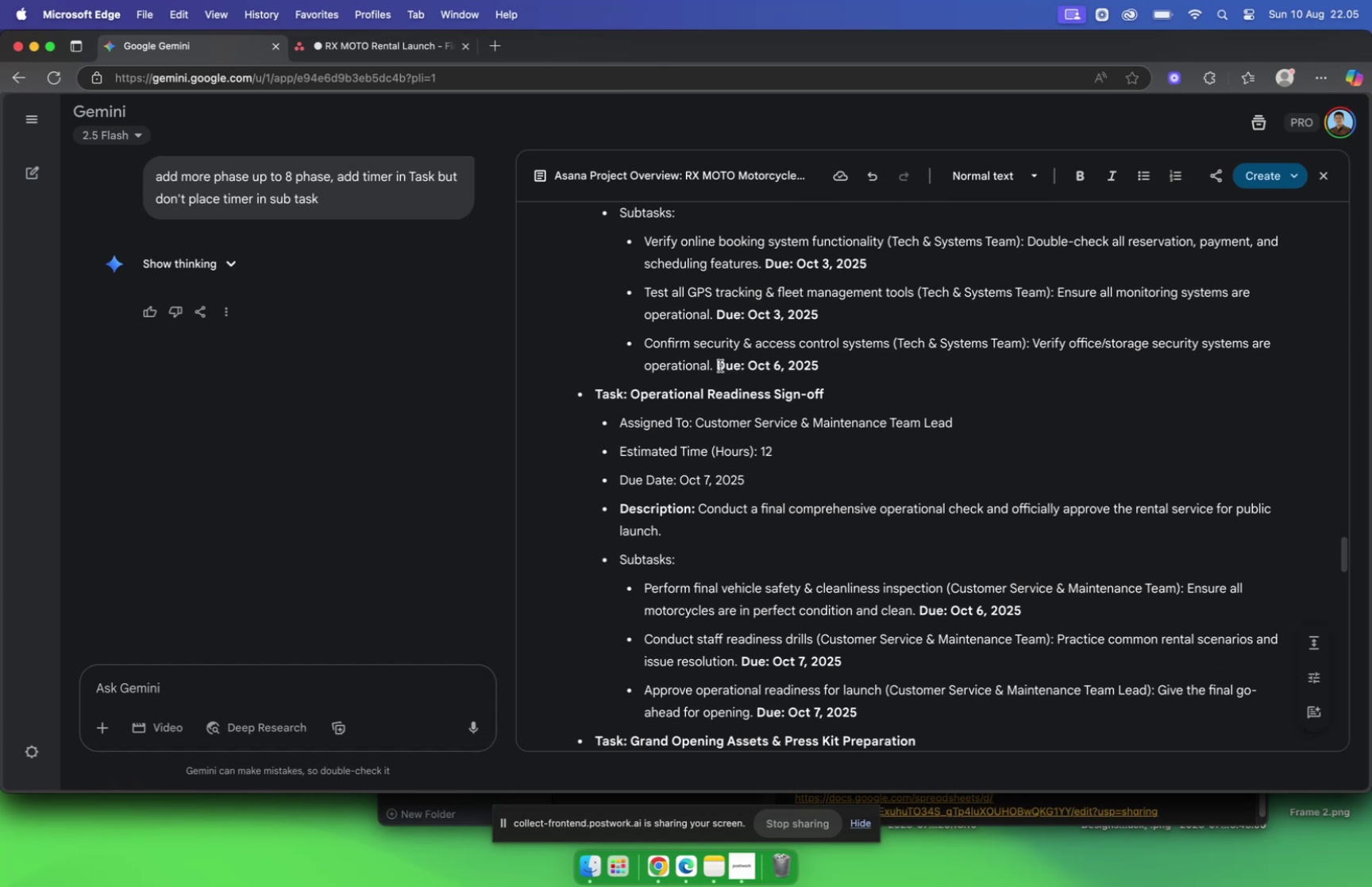 
type(tec)
 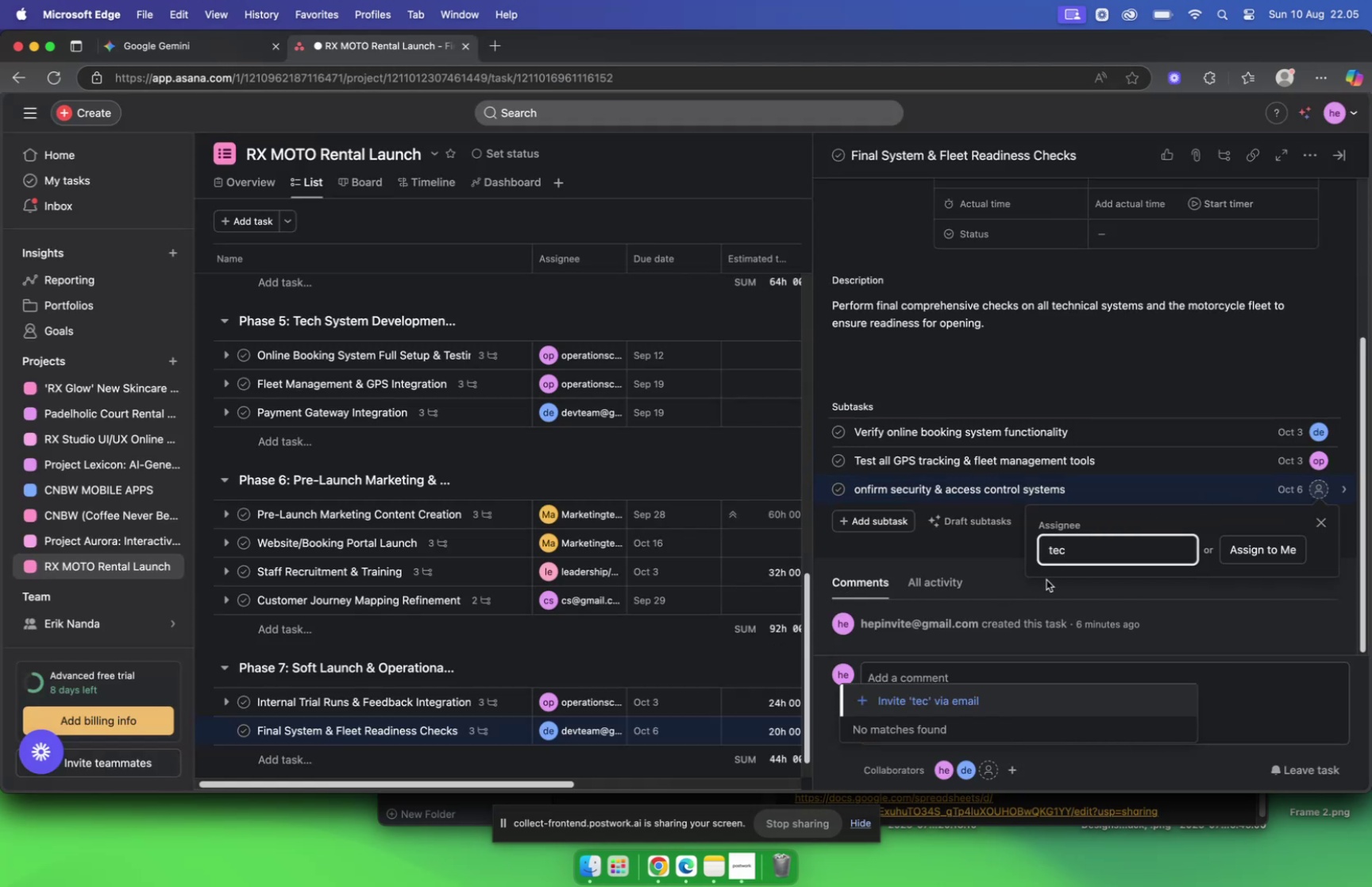 
type(h)
key(Backspace)
key(Backspace)
key(Backspace)
key(Backspace)
key(Backspace)
type(deev)
key(Backspace)
key(Backspace)
type(v)
 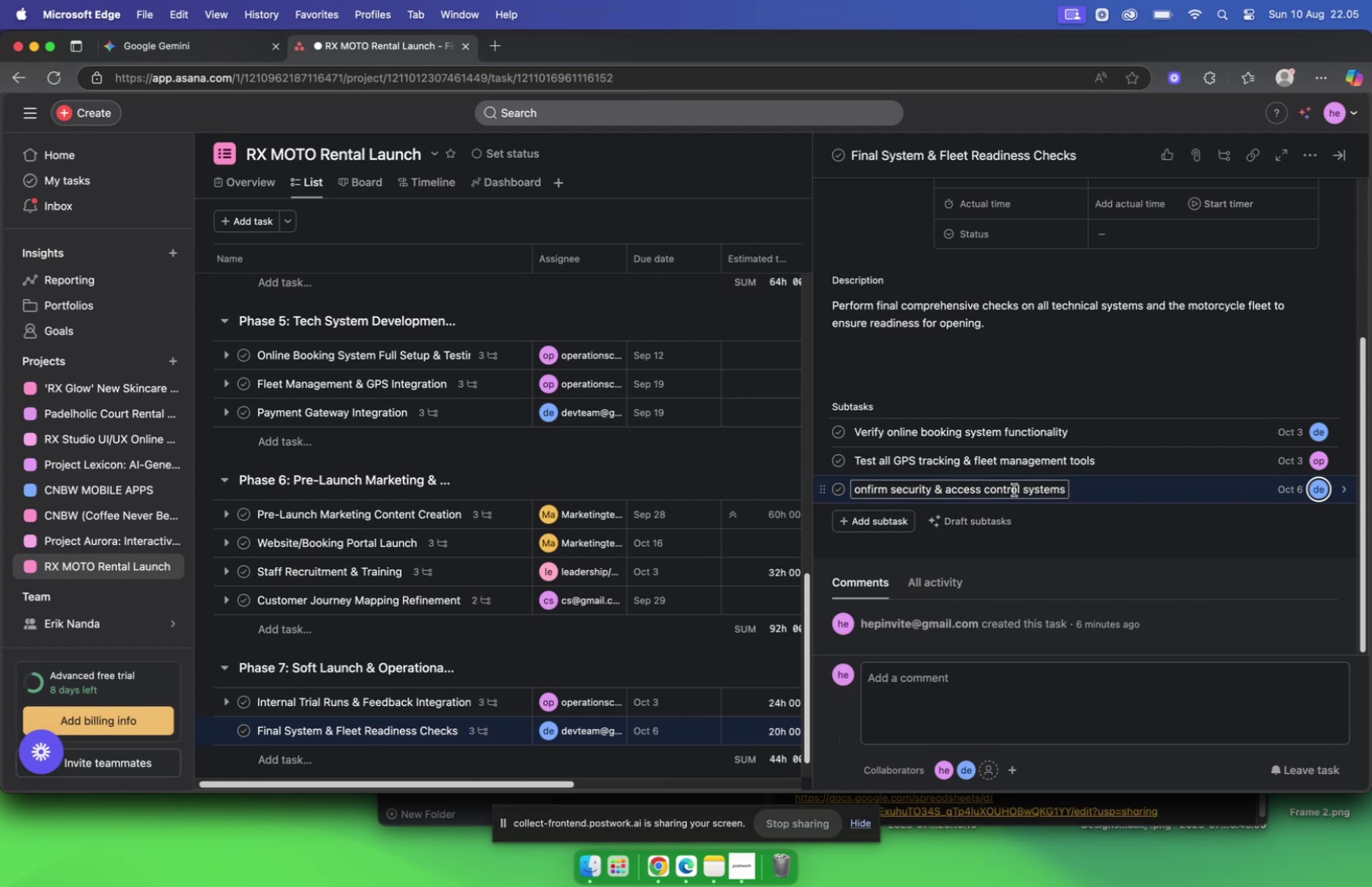 
left_click([854, 488])
 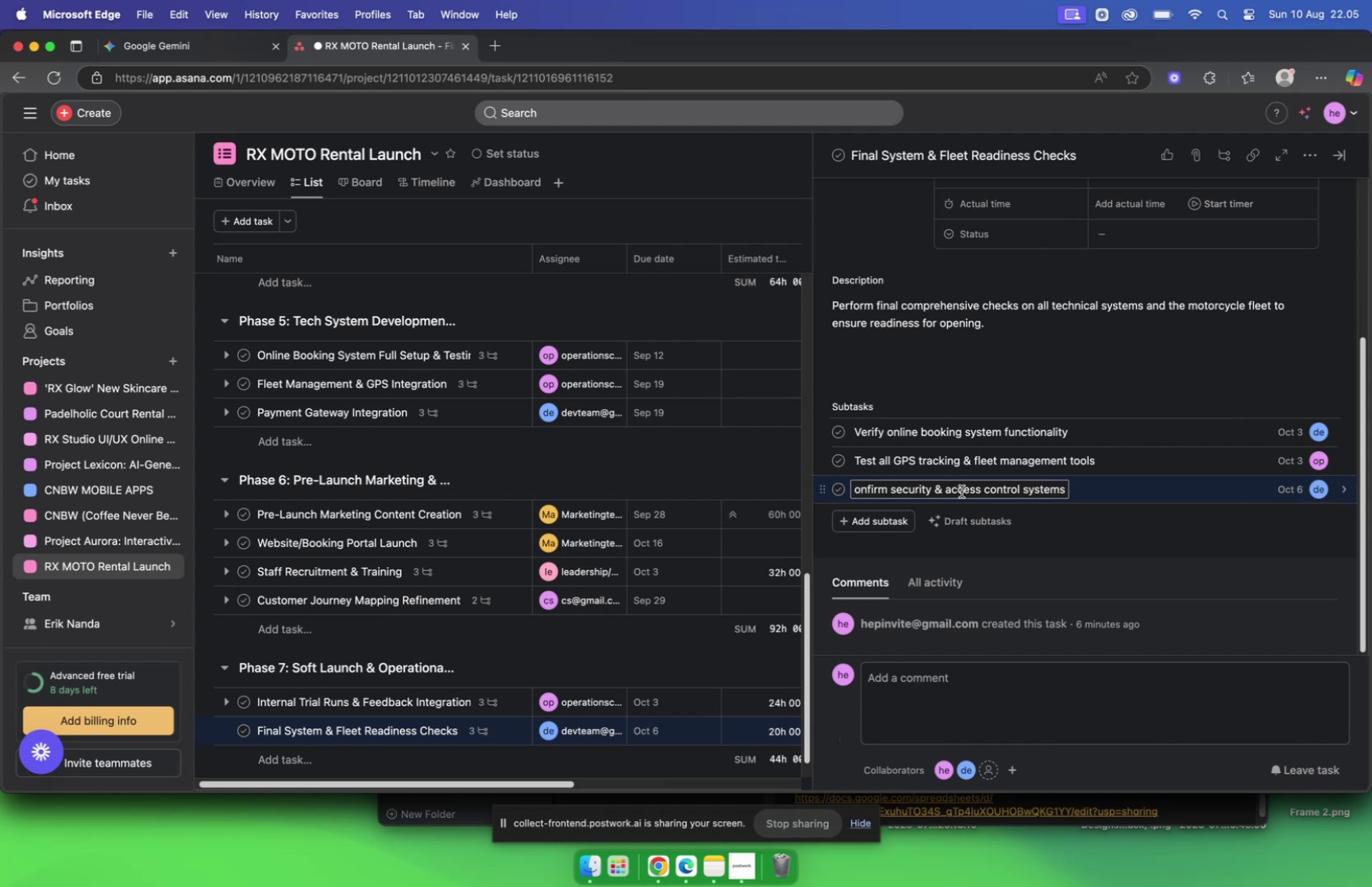 
key(Shift+C)
 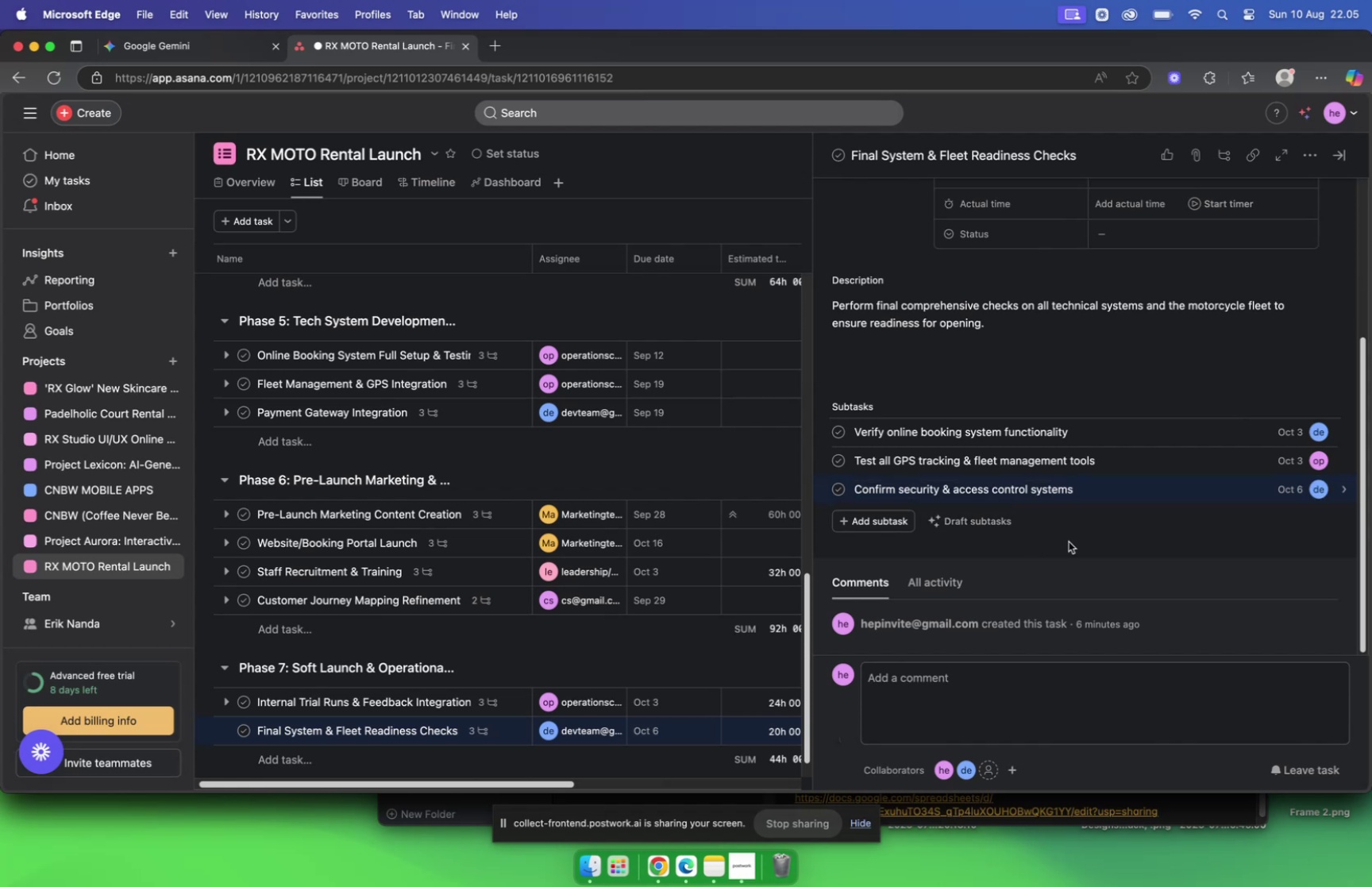 
left_click([1129, 533])
 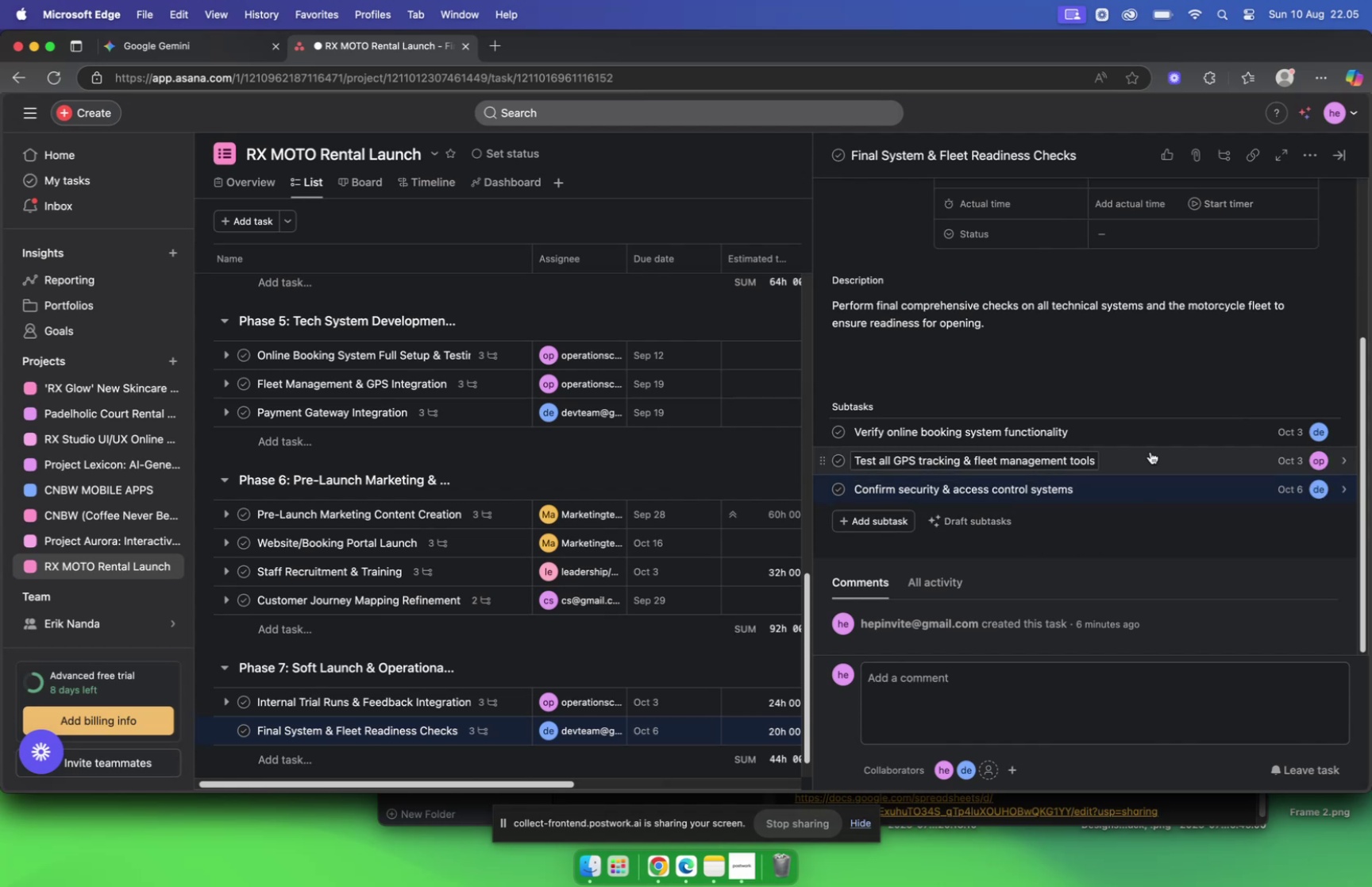 
scroll: coordinate [1131, 375], scroll_direction: up, amount: 34.0
 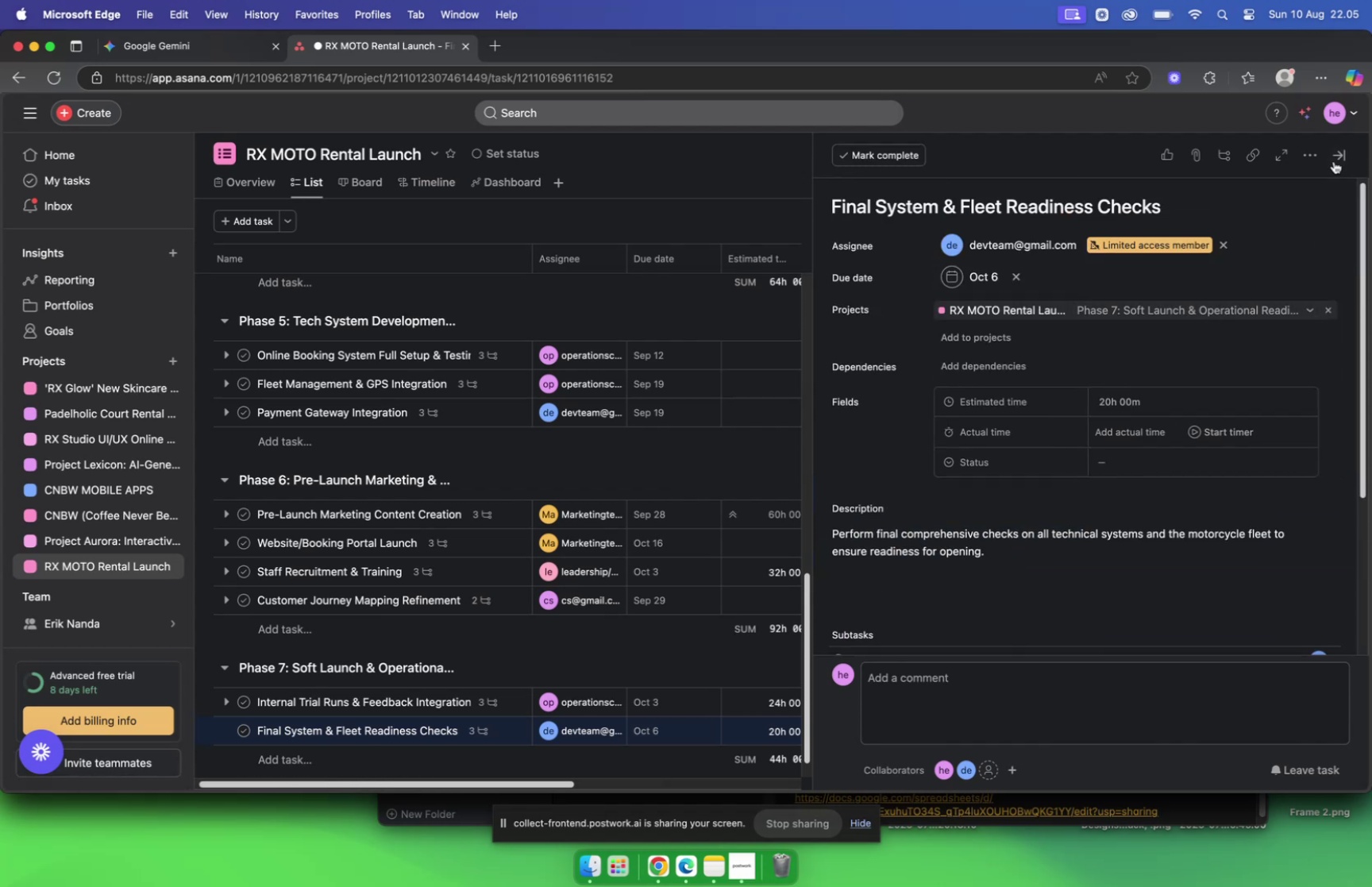 
left_click([1332, 156])
 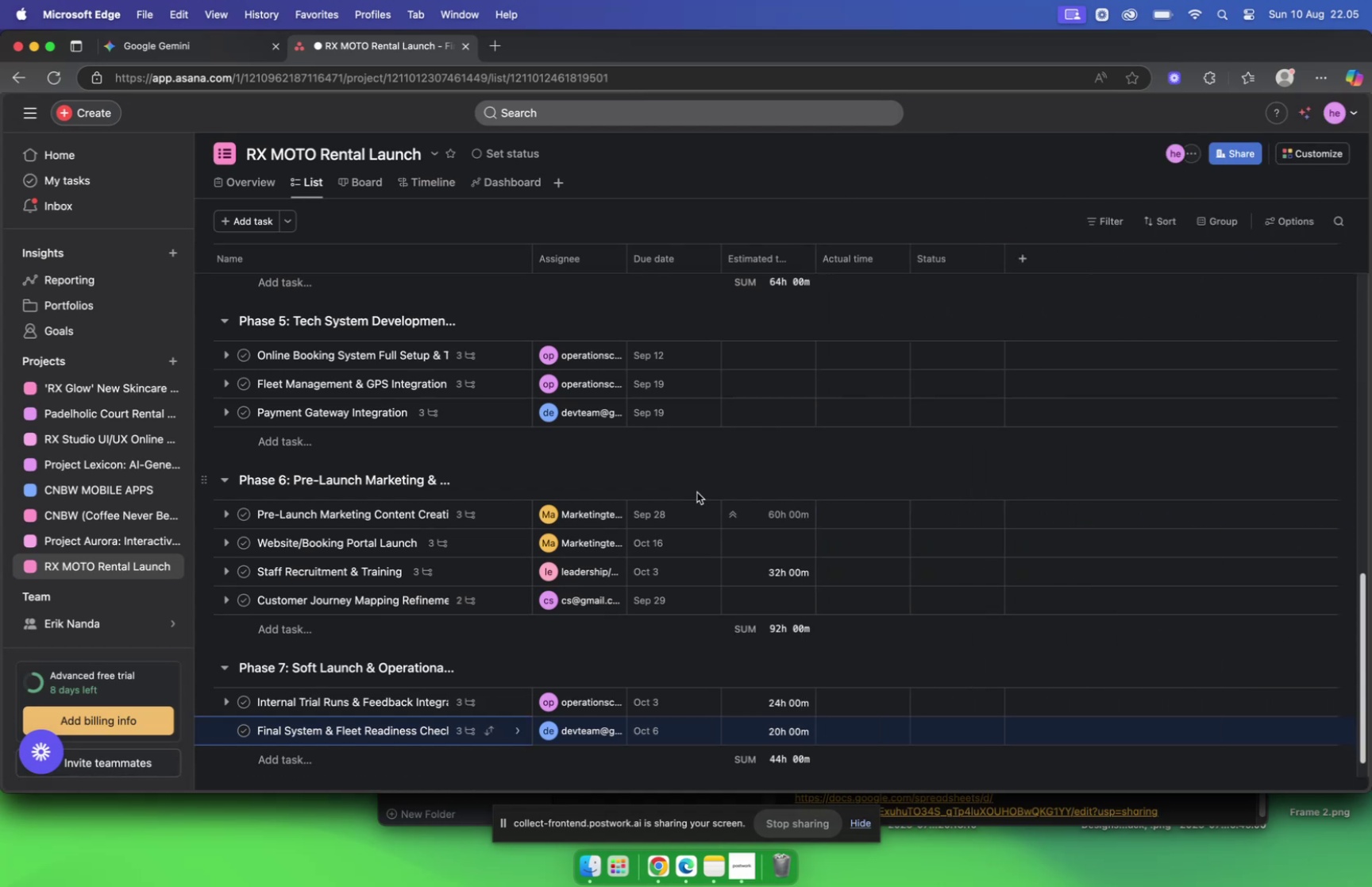 
scroll: coordinate [665, 518], scroll_direction: down, amount: 15.0
 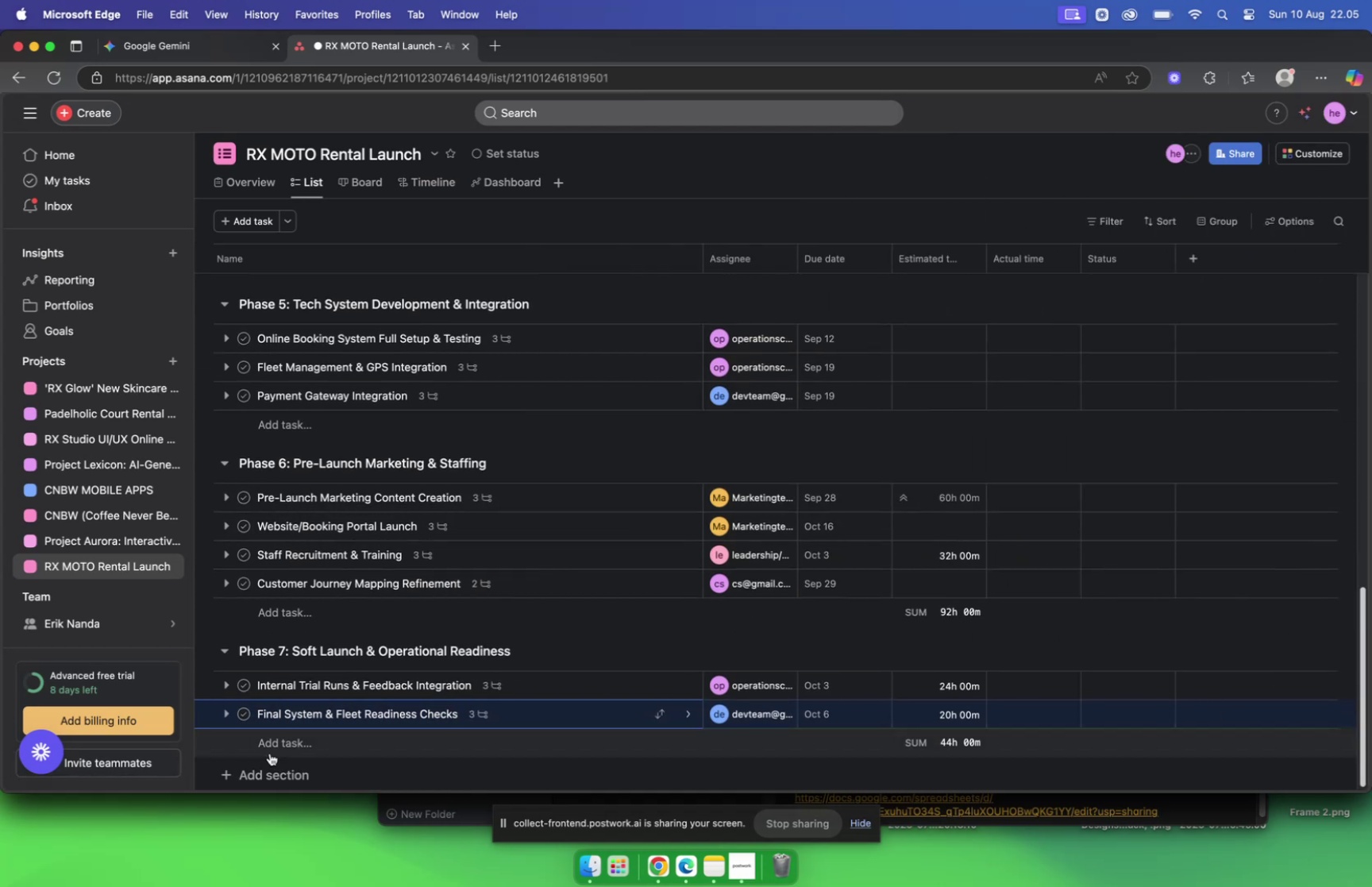 
left_click([280, 739])
 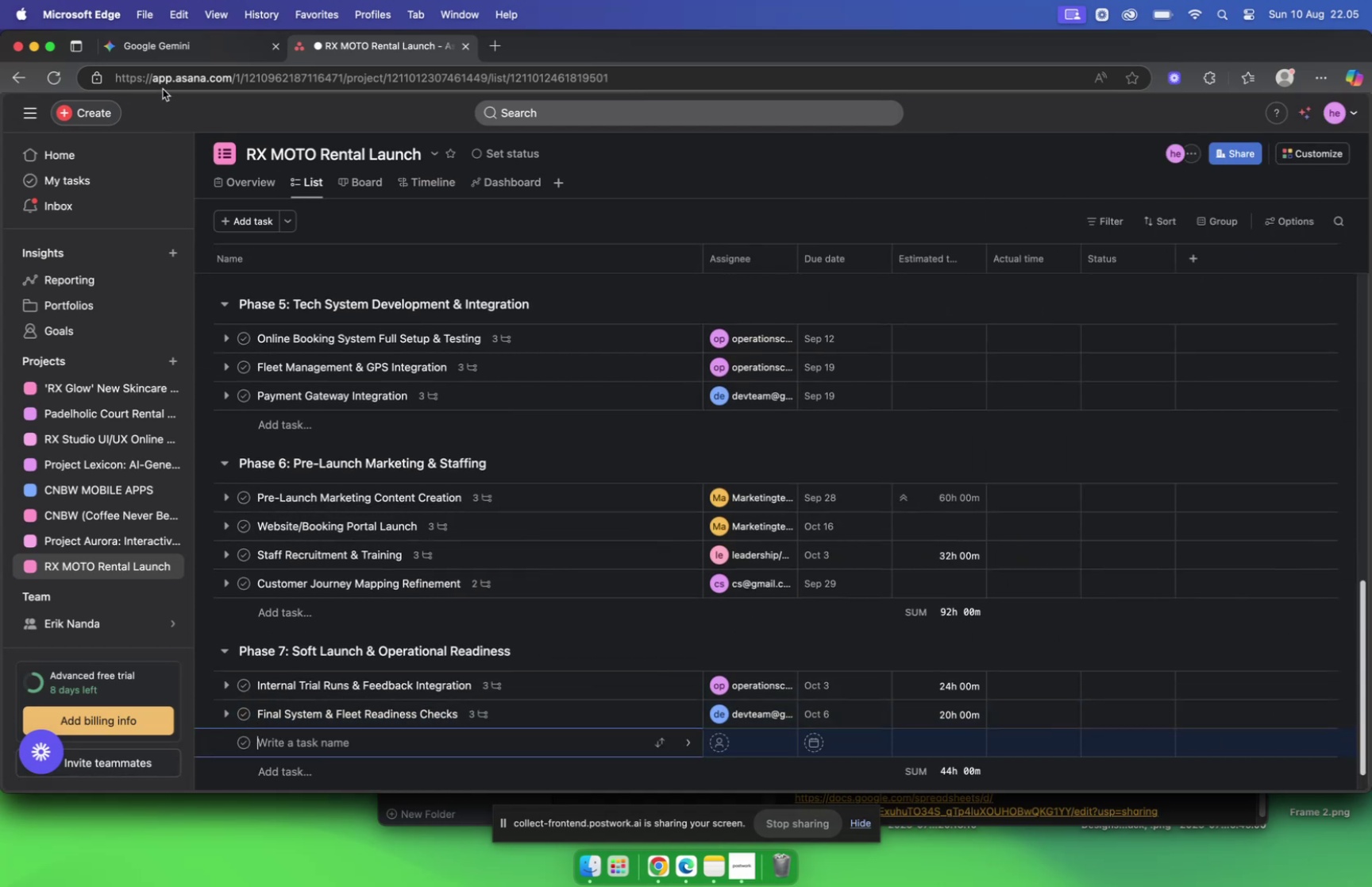 
left_click([189, 46])
 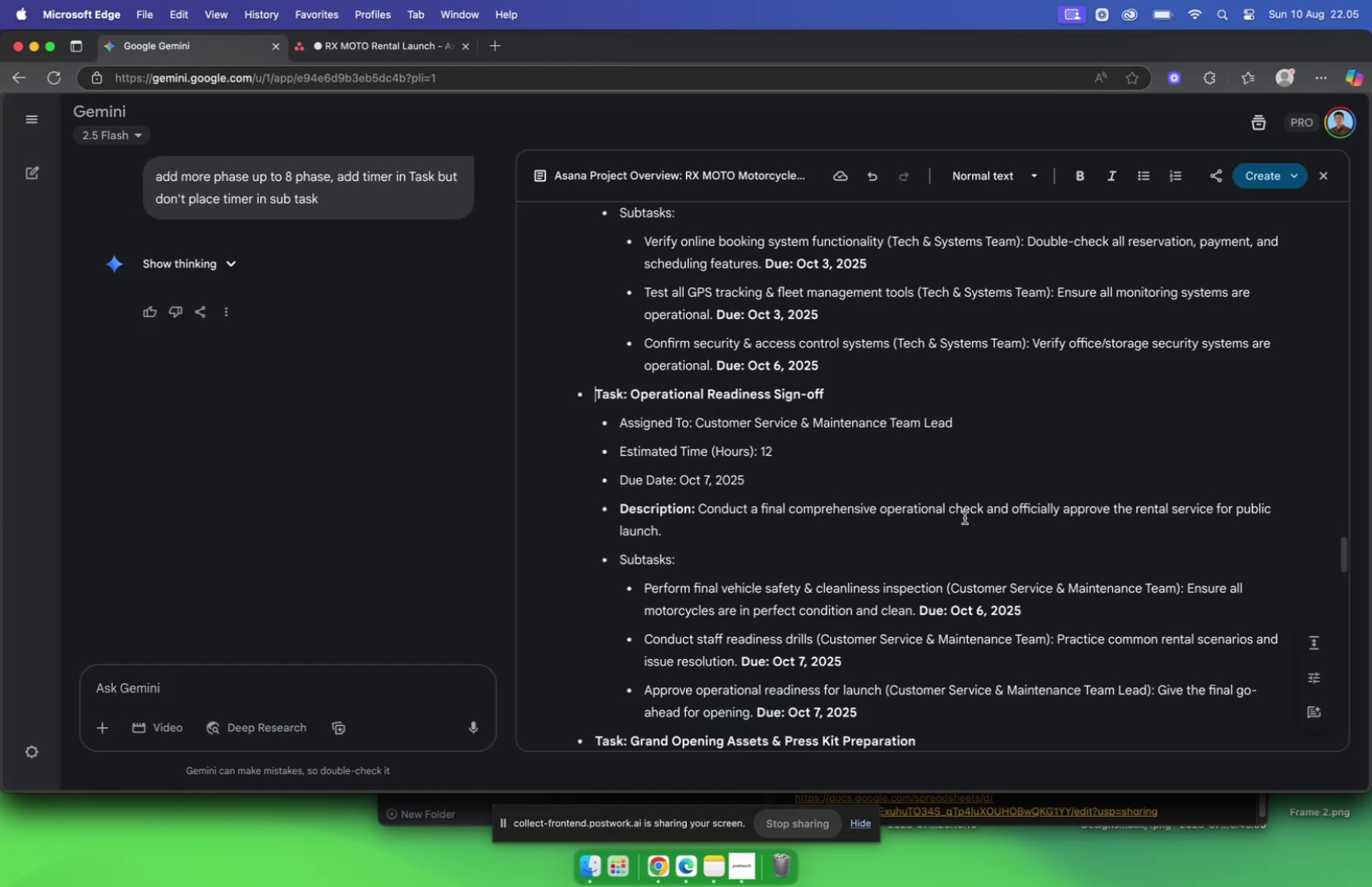 
scroll: coordinate [962, 513], scroll_direction: down, amount: 5.0
 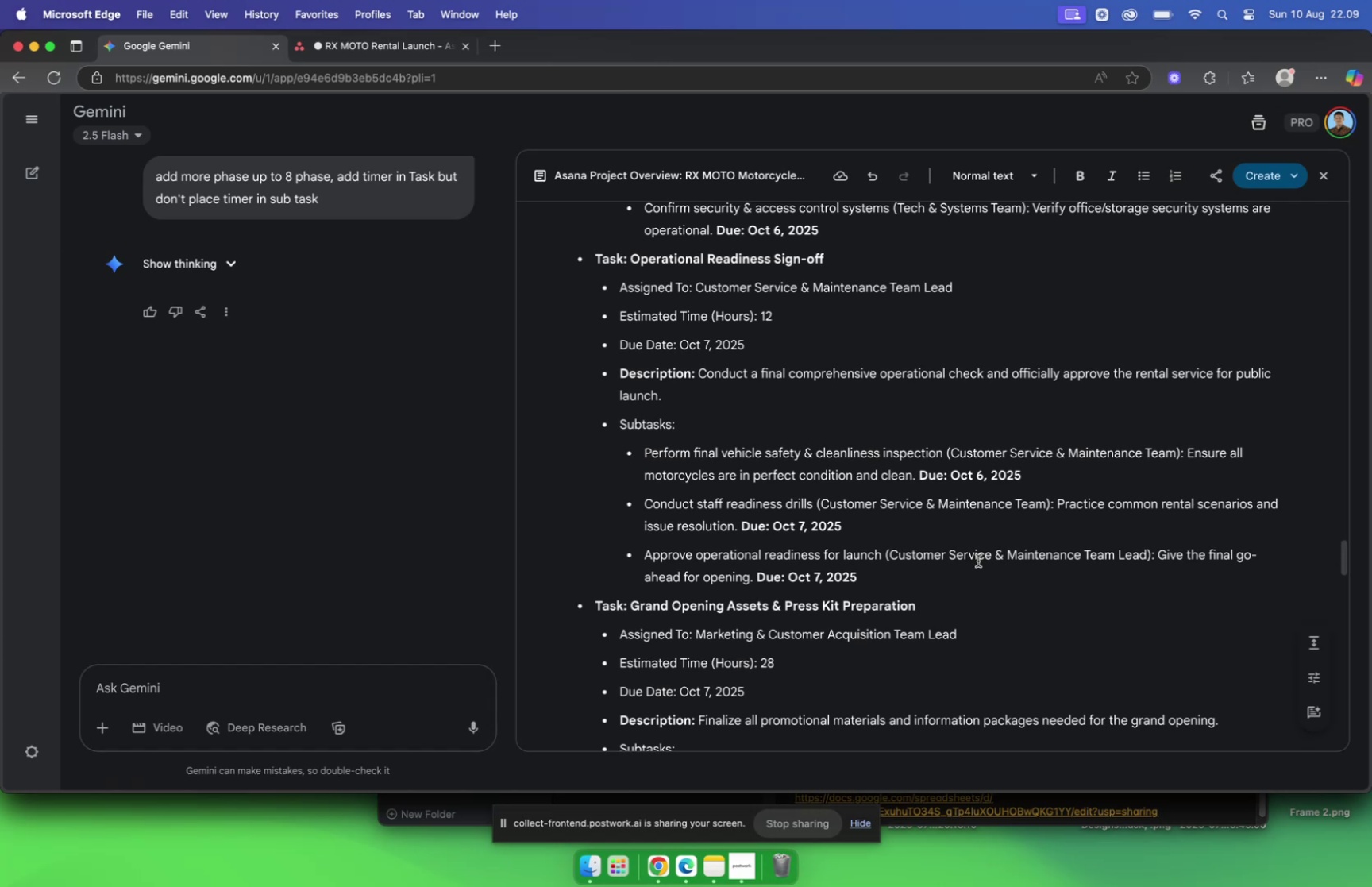 
wait(200.18)
 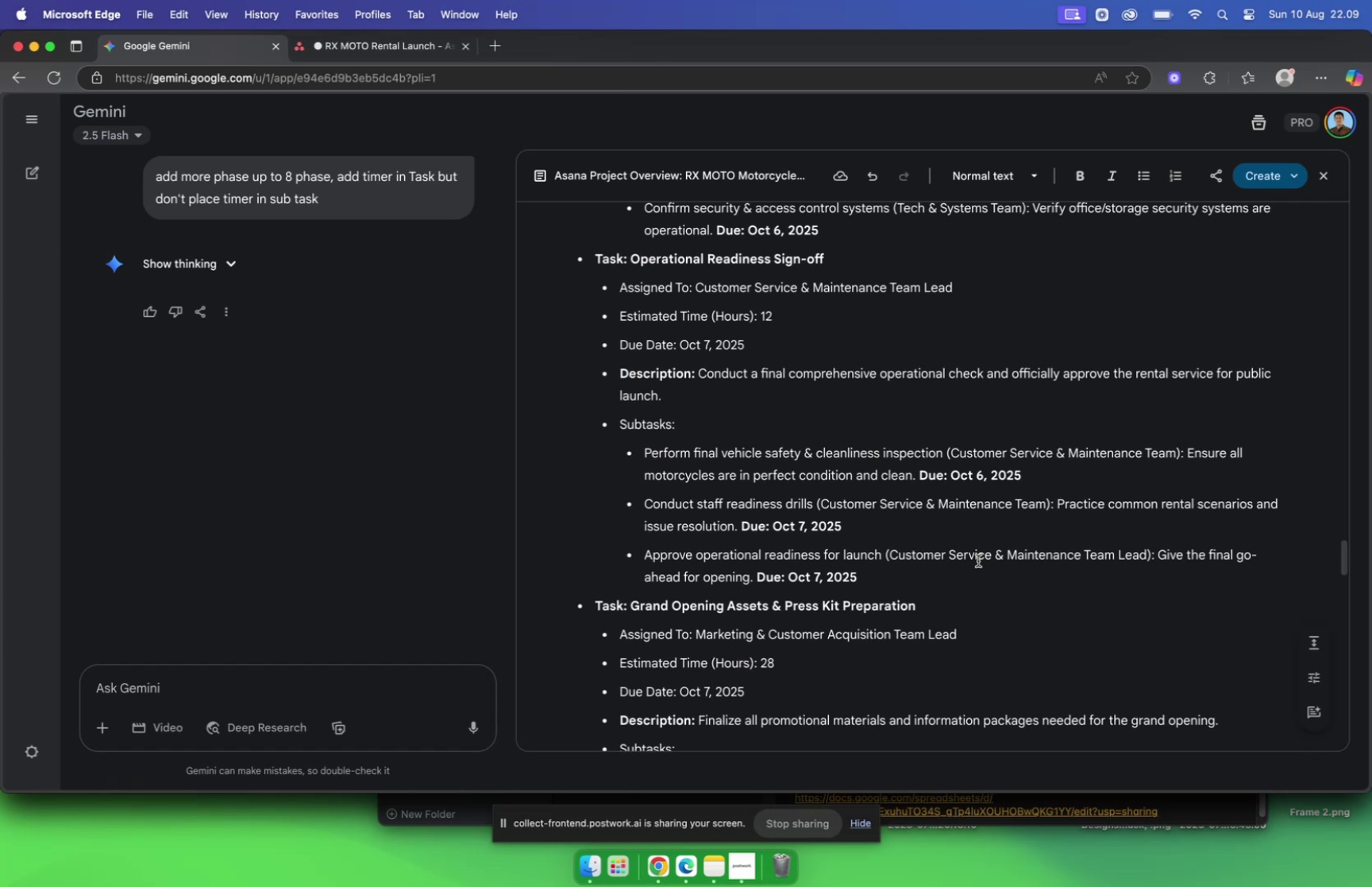 
scroll: coordinate [969, 534], scroll_direction: down, amount: 1.0
 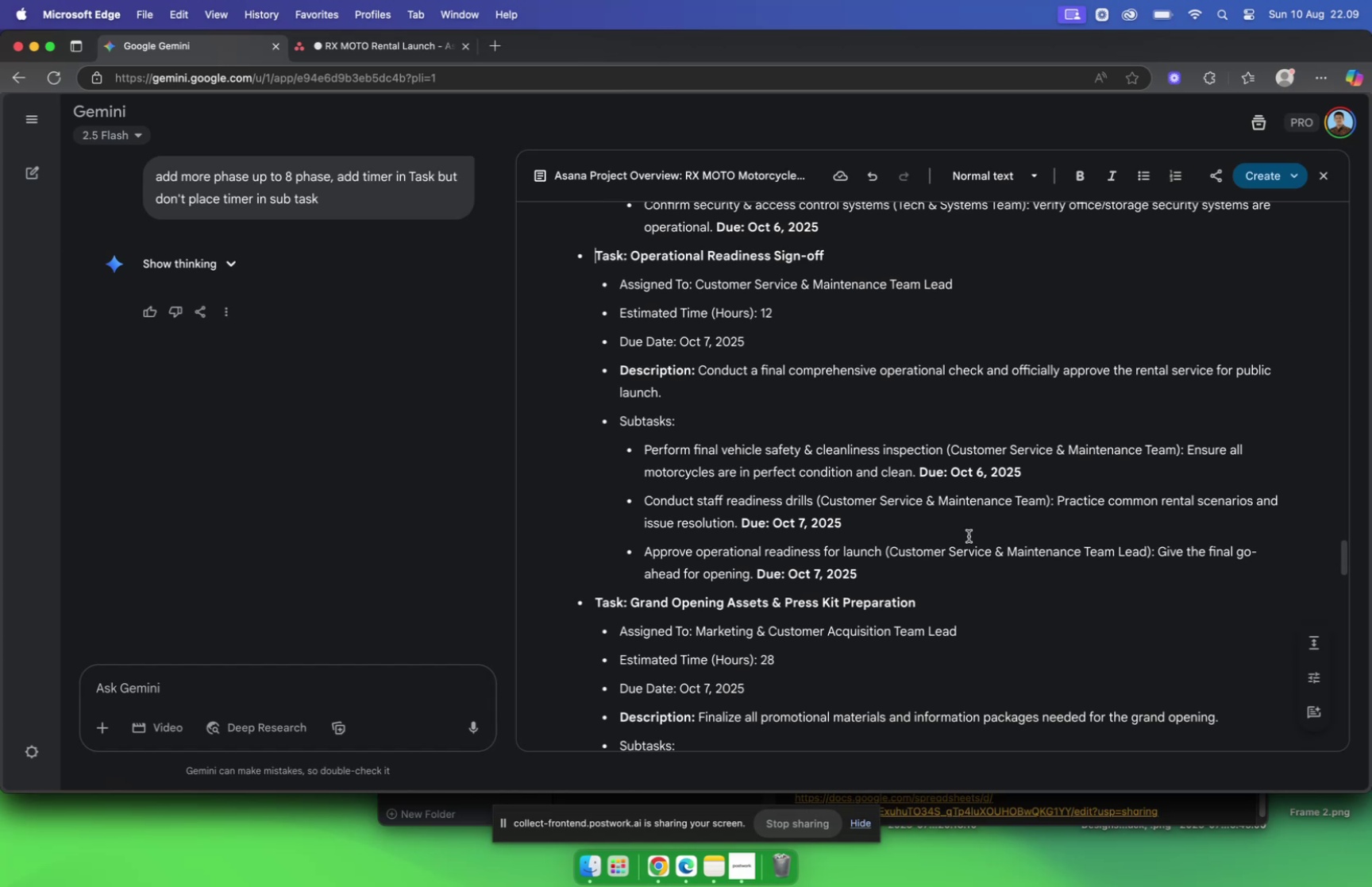 
scroll: coordinate [957, 512], scroll_direction: up, amount: 2.0
 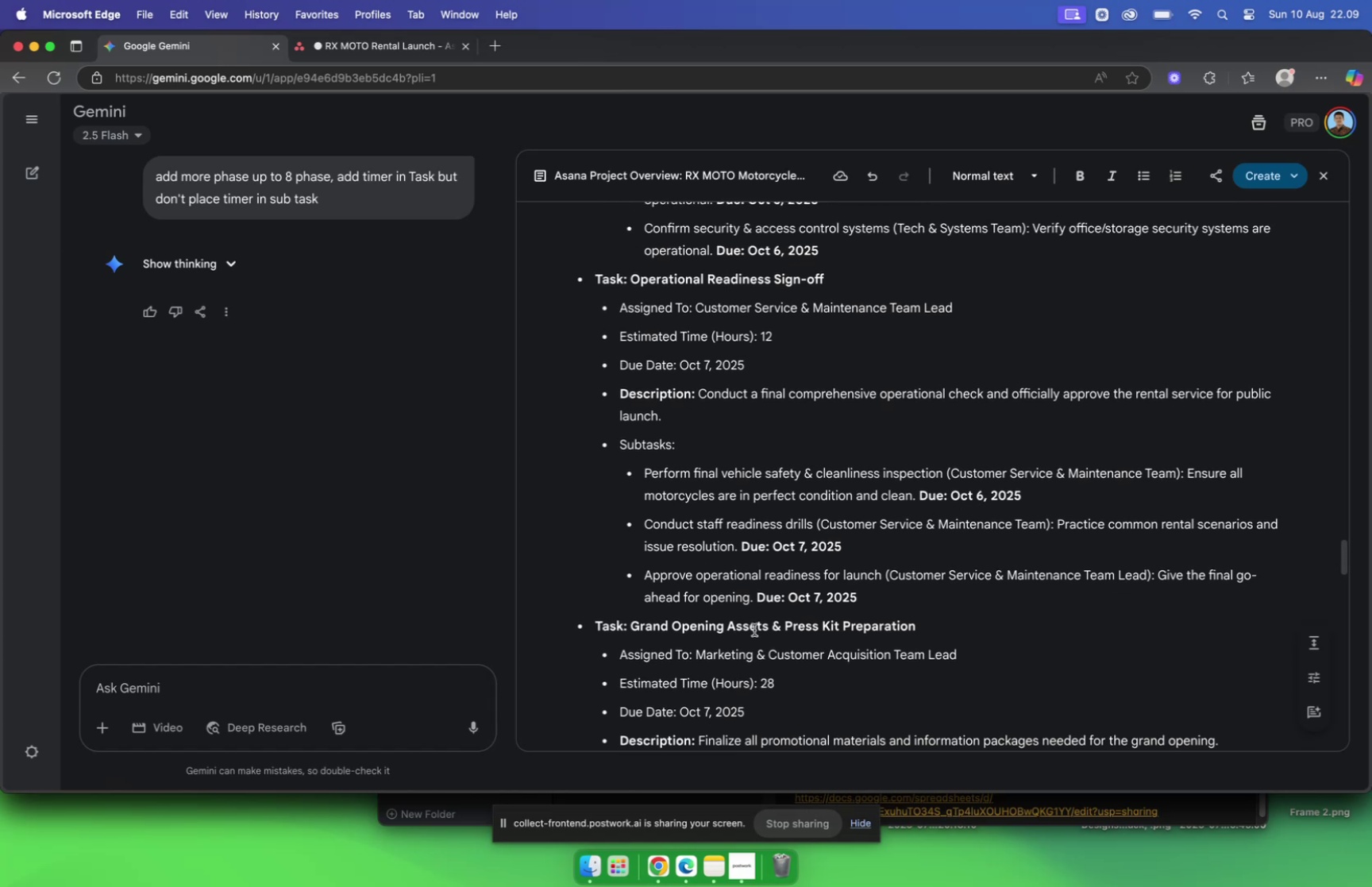 
scroll: coordinate [777, 503], scroll_direction: down, amount: 2.0
 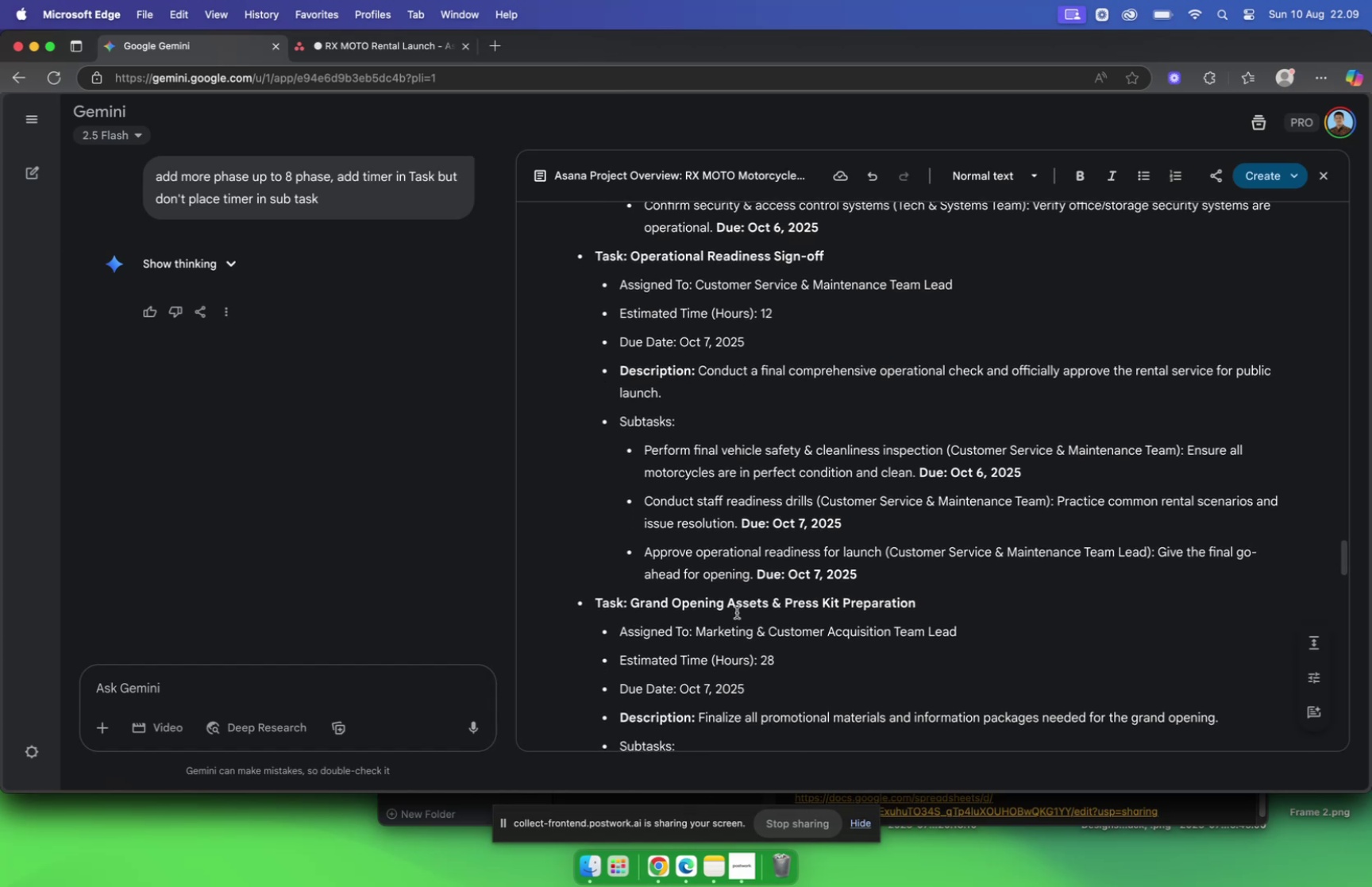 
left_click([405, 52])
 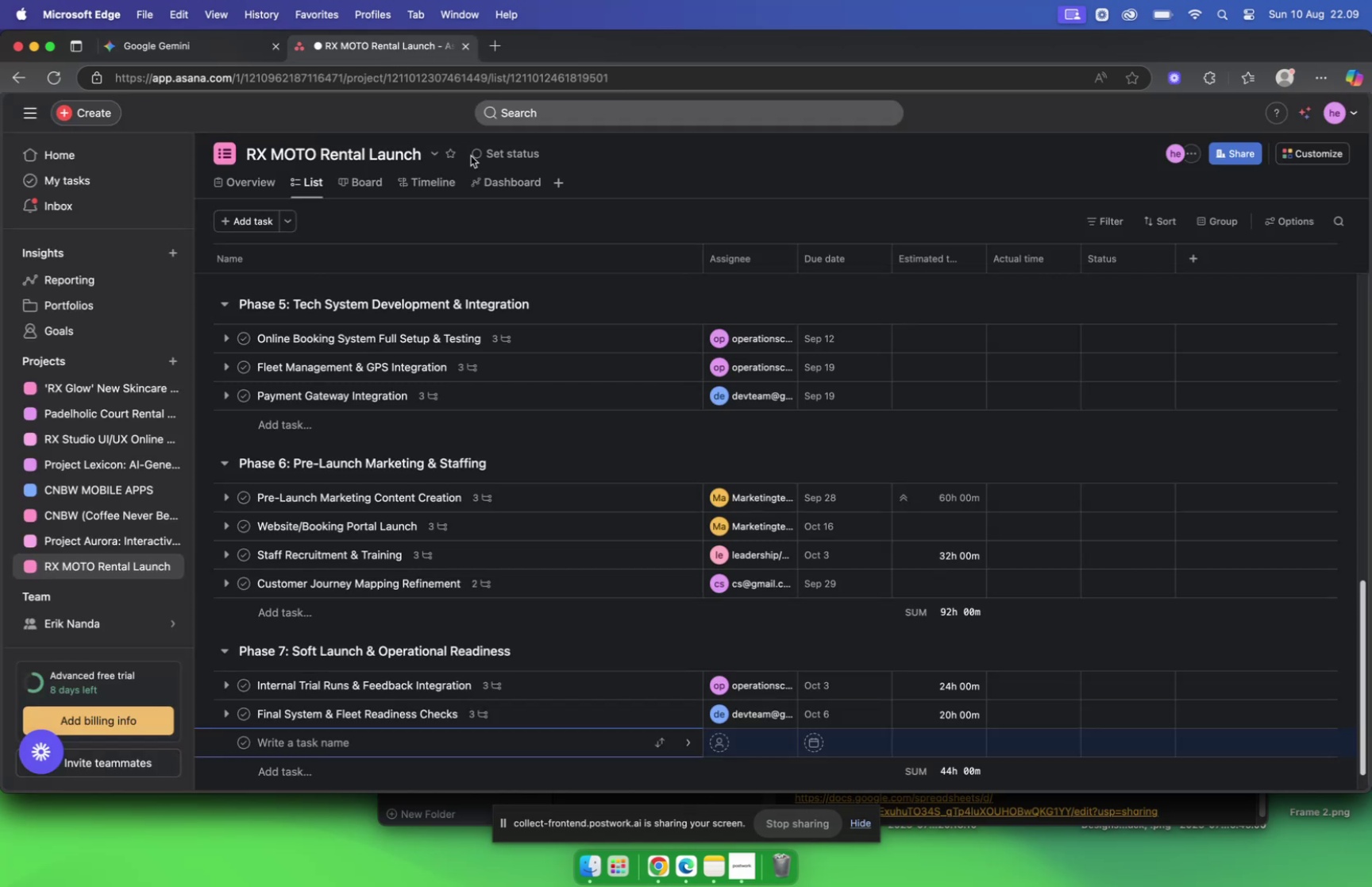 
scroll: coordinate [656, 367], scroll_direction: down, amount: 10.0
 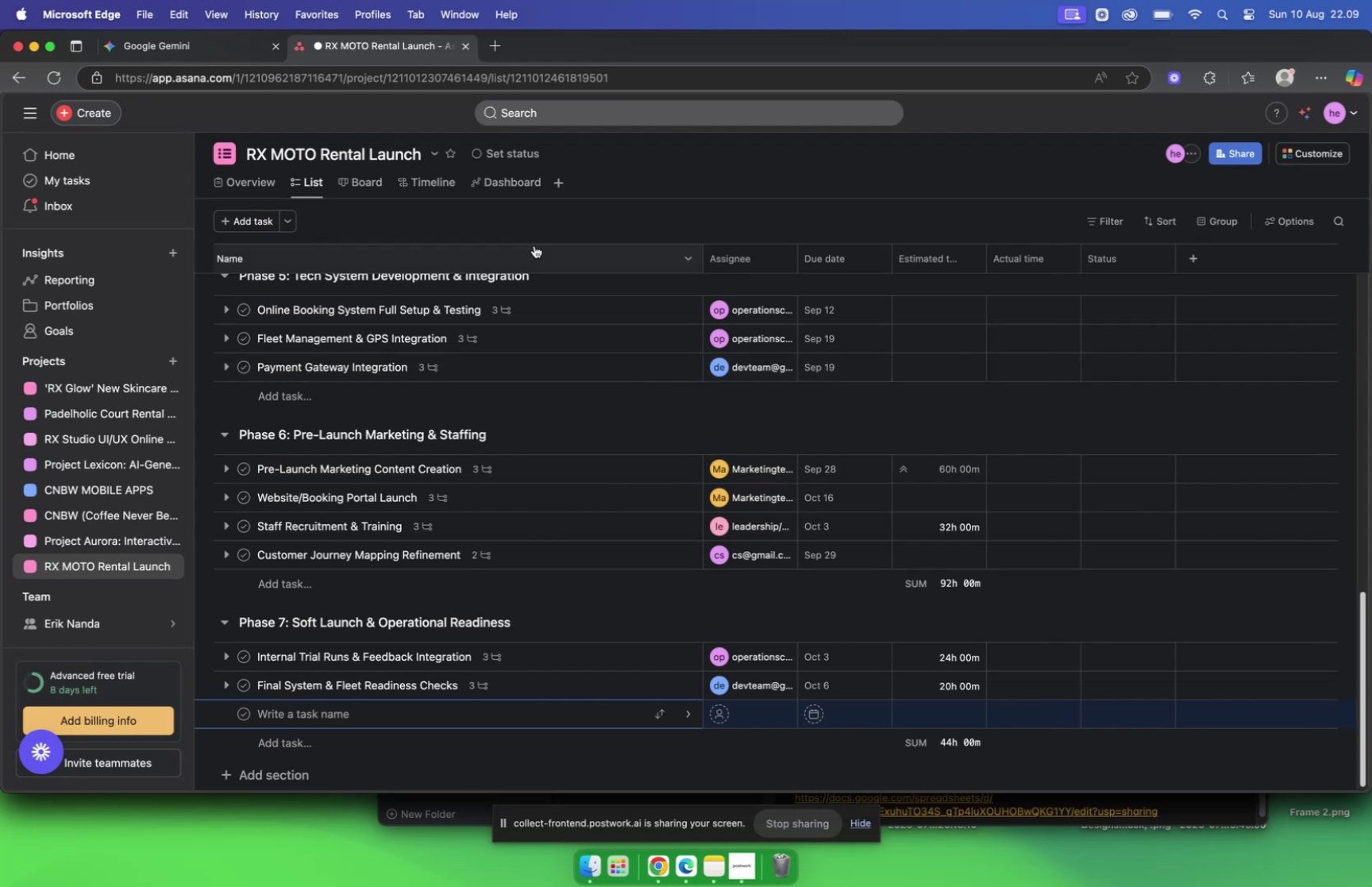 
left_click([222, 40])
 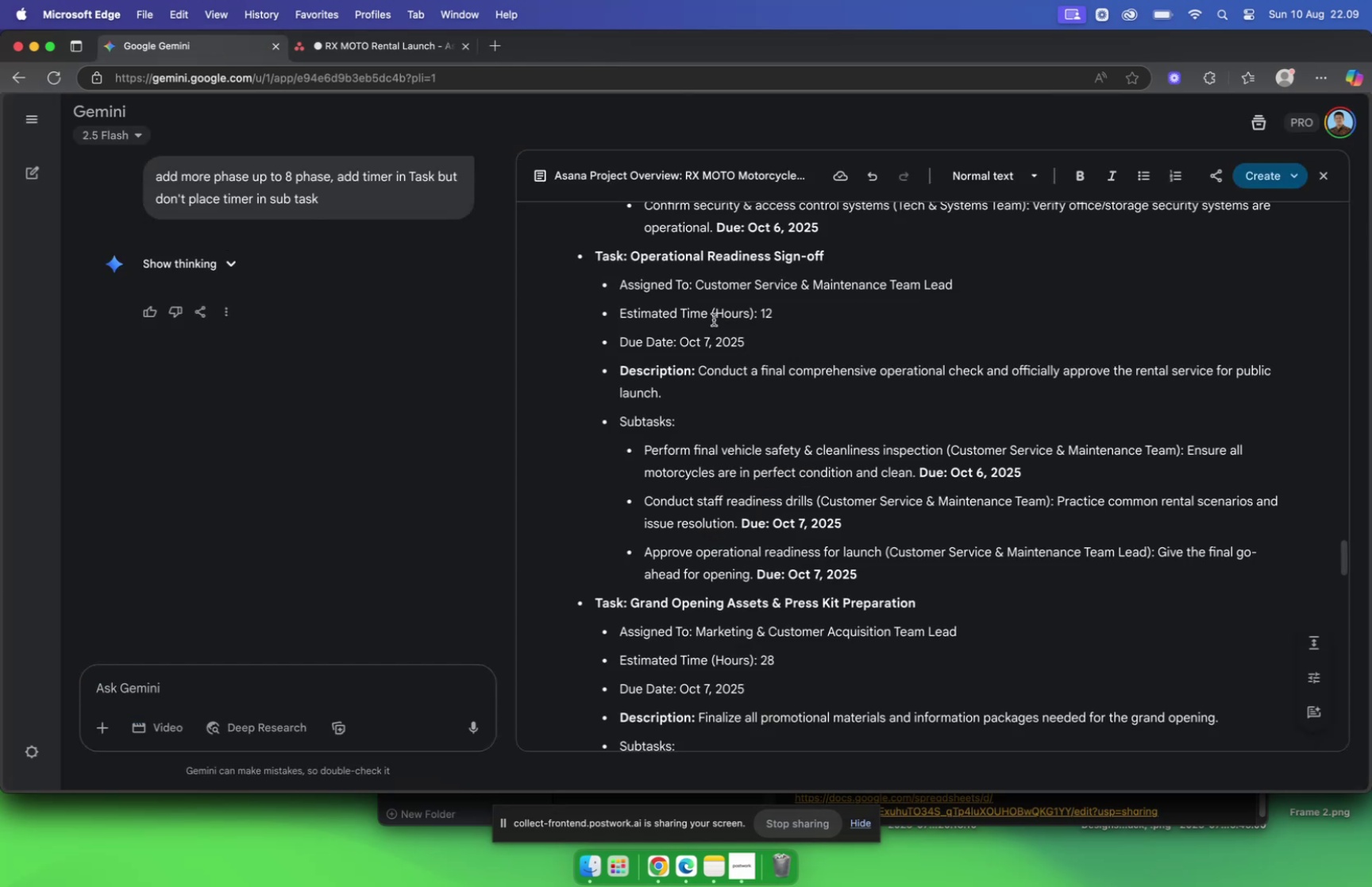 
left_click_drag(start_coordinate=[628, 256], to_coordinate=[881, 262])
 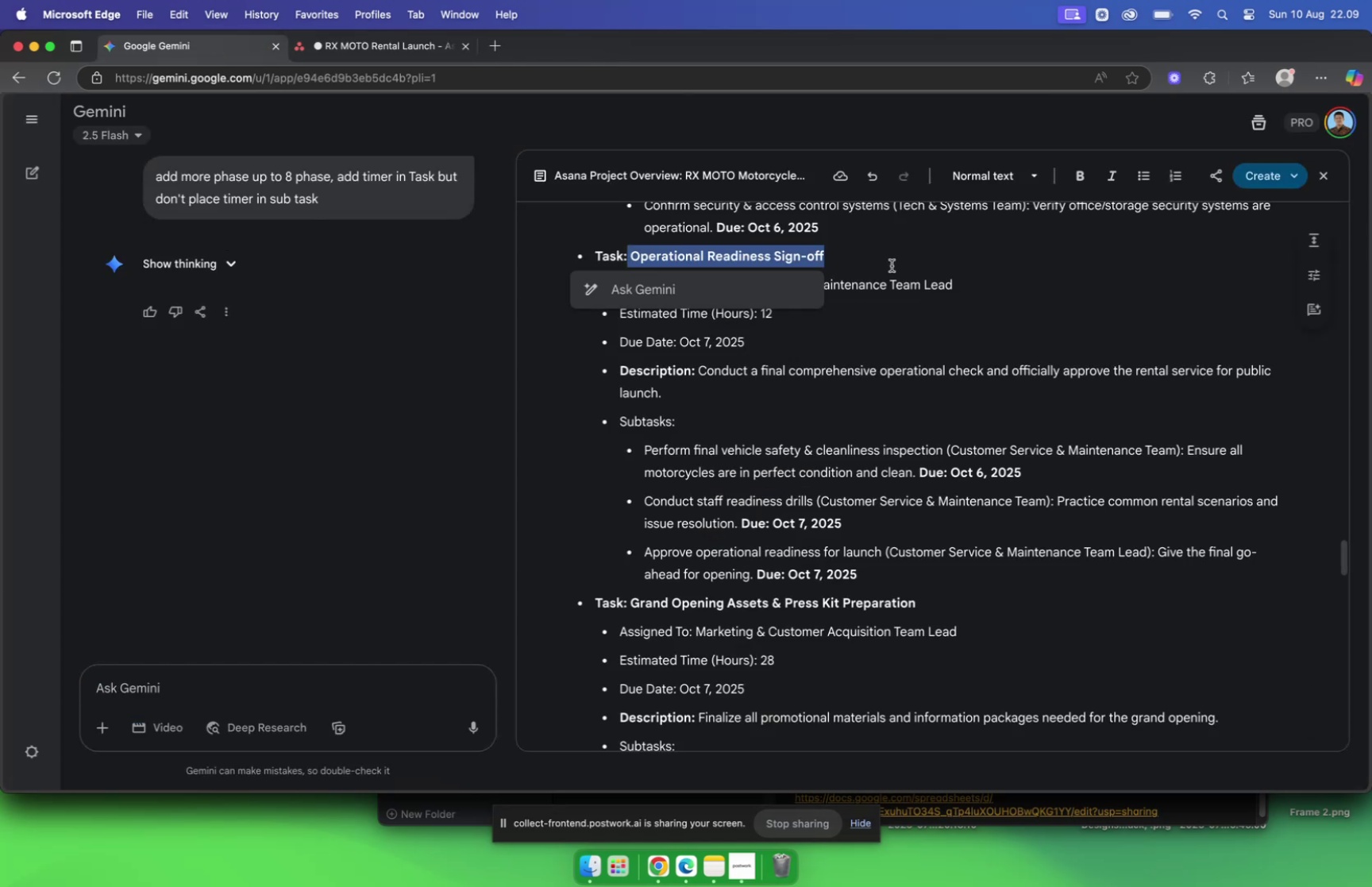 
key(Meta+CommandLeft)
 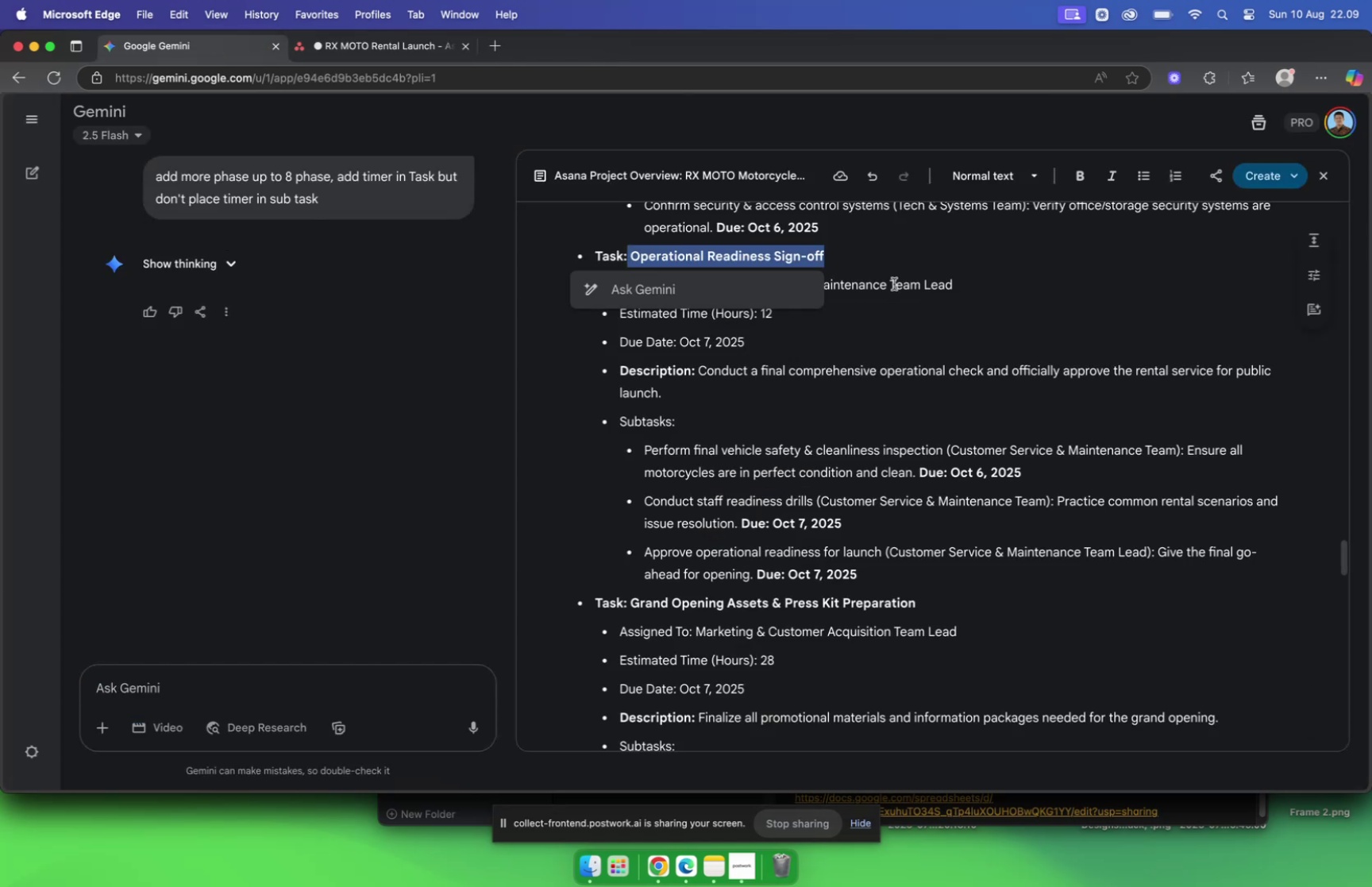 
key(Meta+C)
 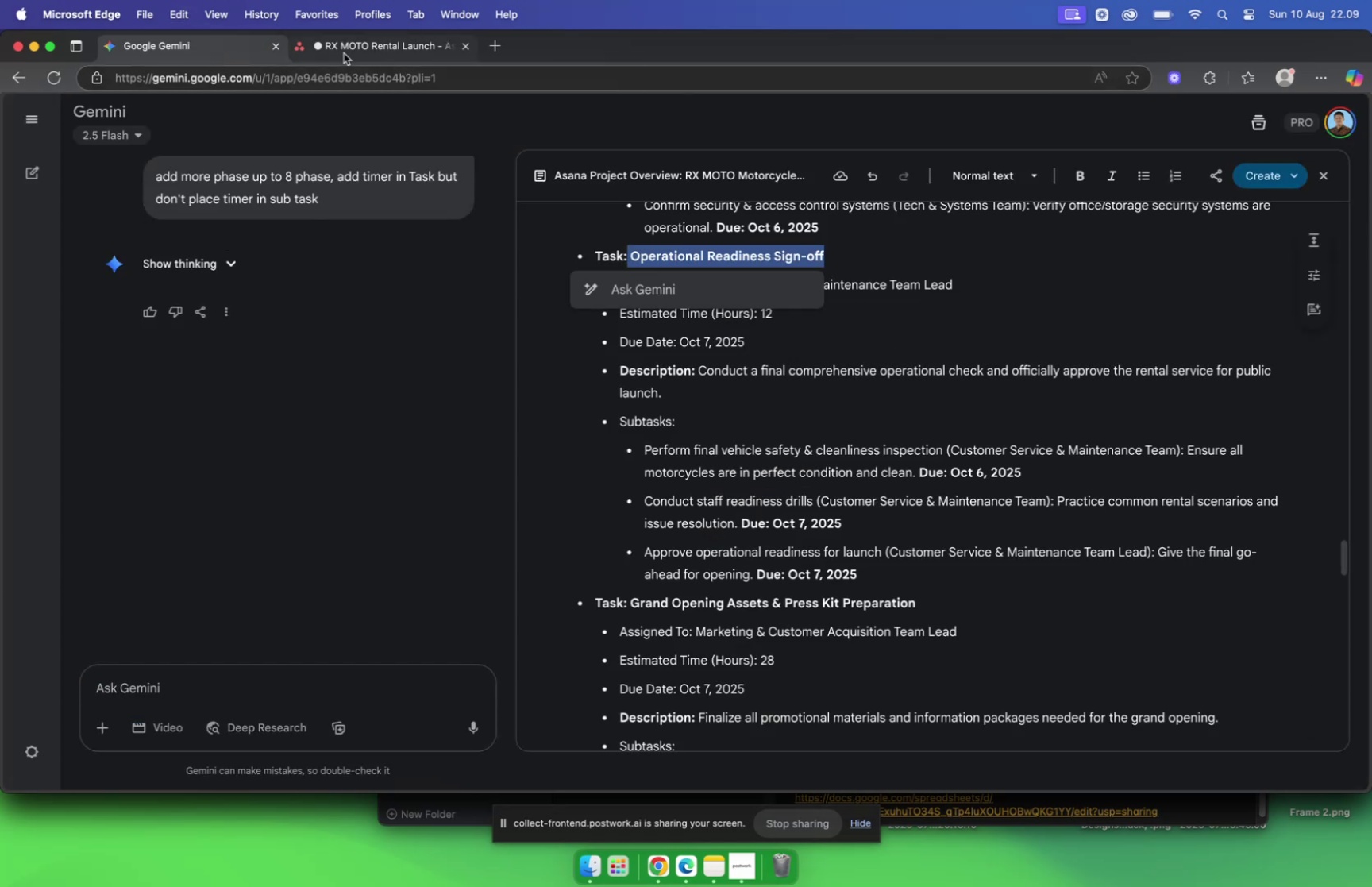 
left_click([350, 50])
 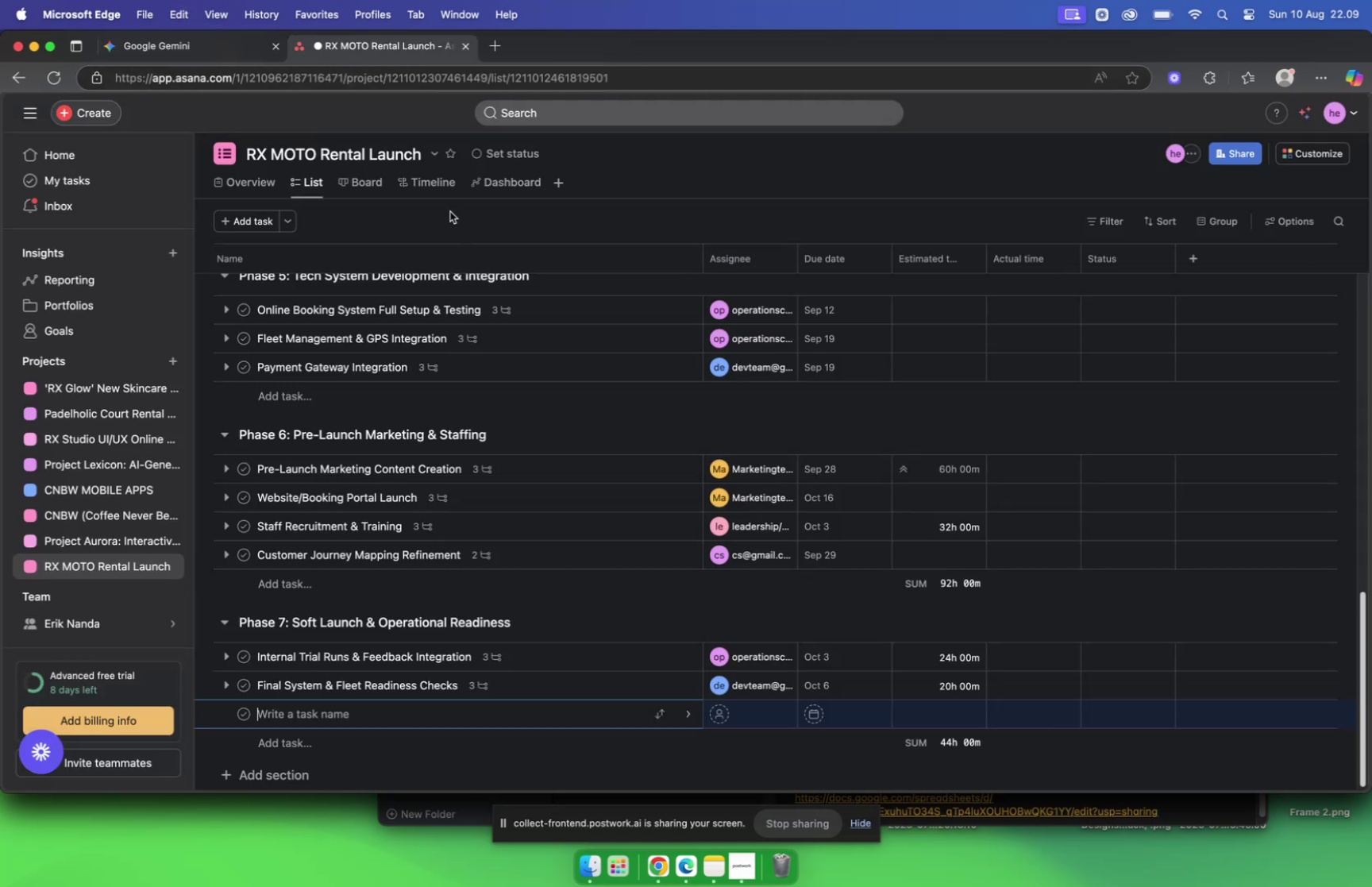 
key(Meta+V)
 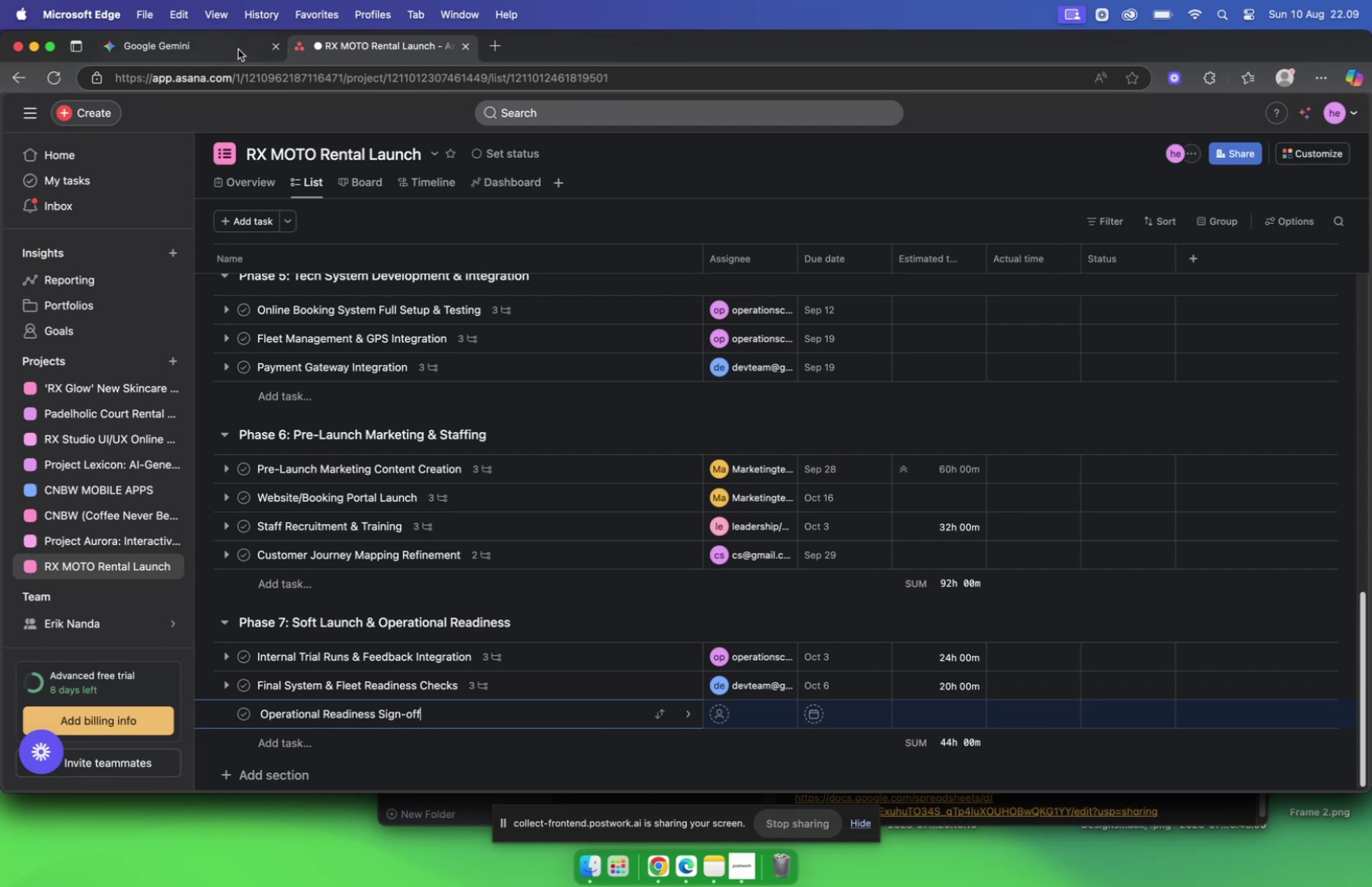 
left_click([236, 47])
 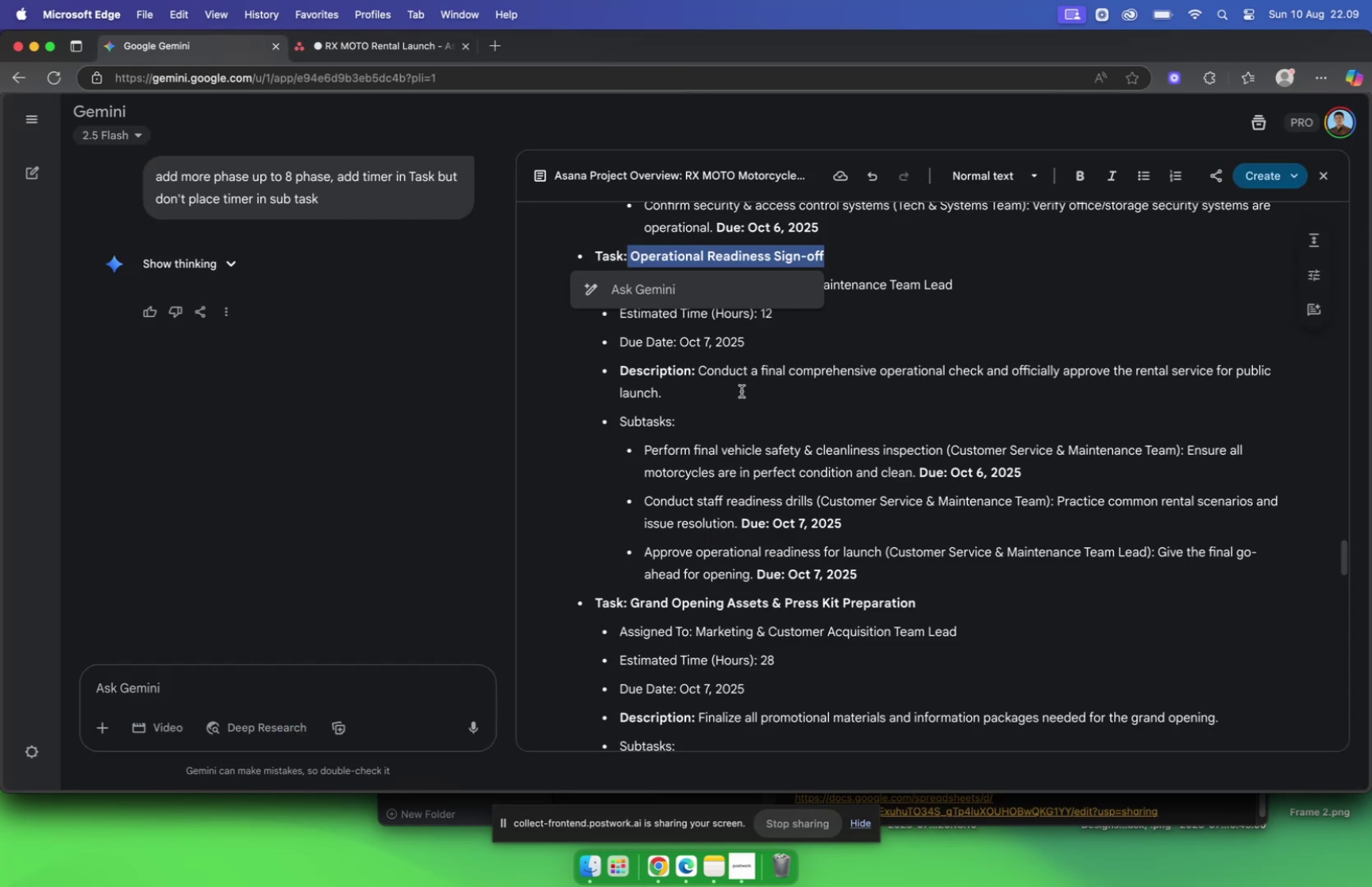 
left_click([741, 389])
 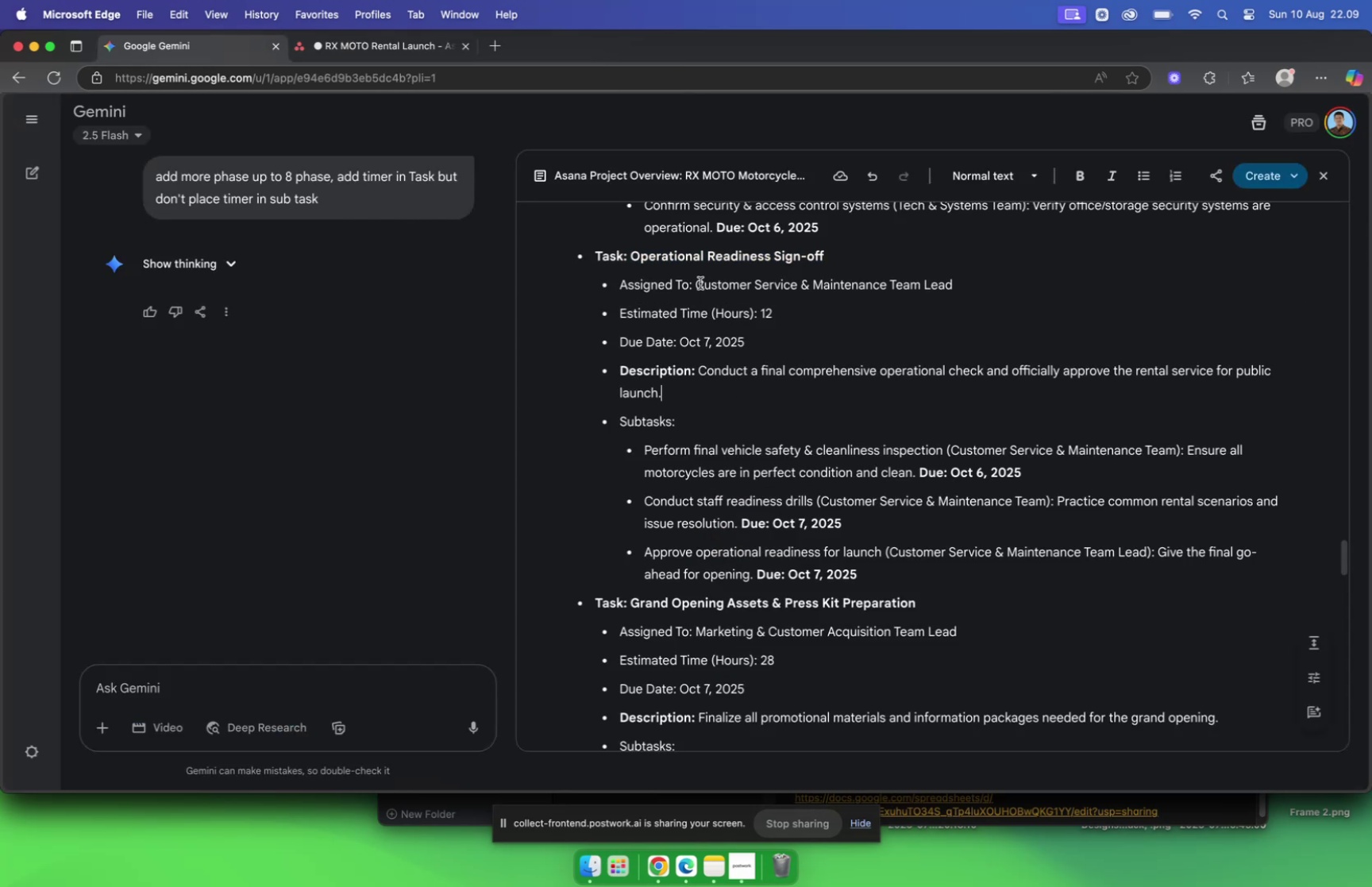 
left_click_drag(start_coordinate=[698, 283], to_coordinate=[969, 284])
 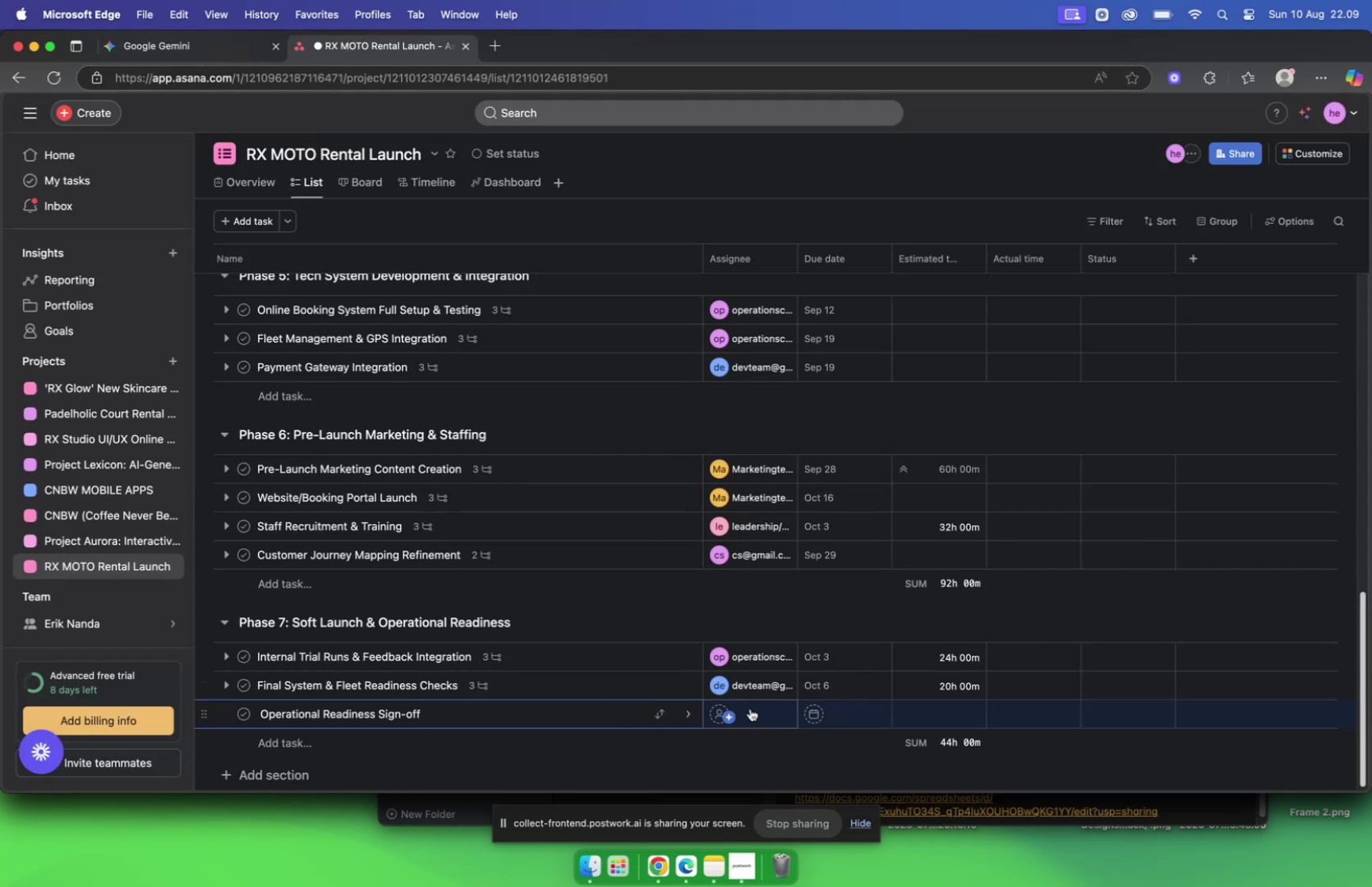 
left_click([755, 713])
 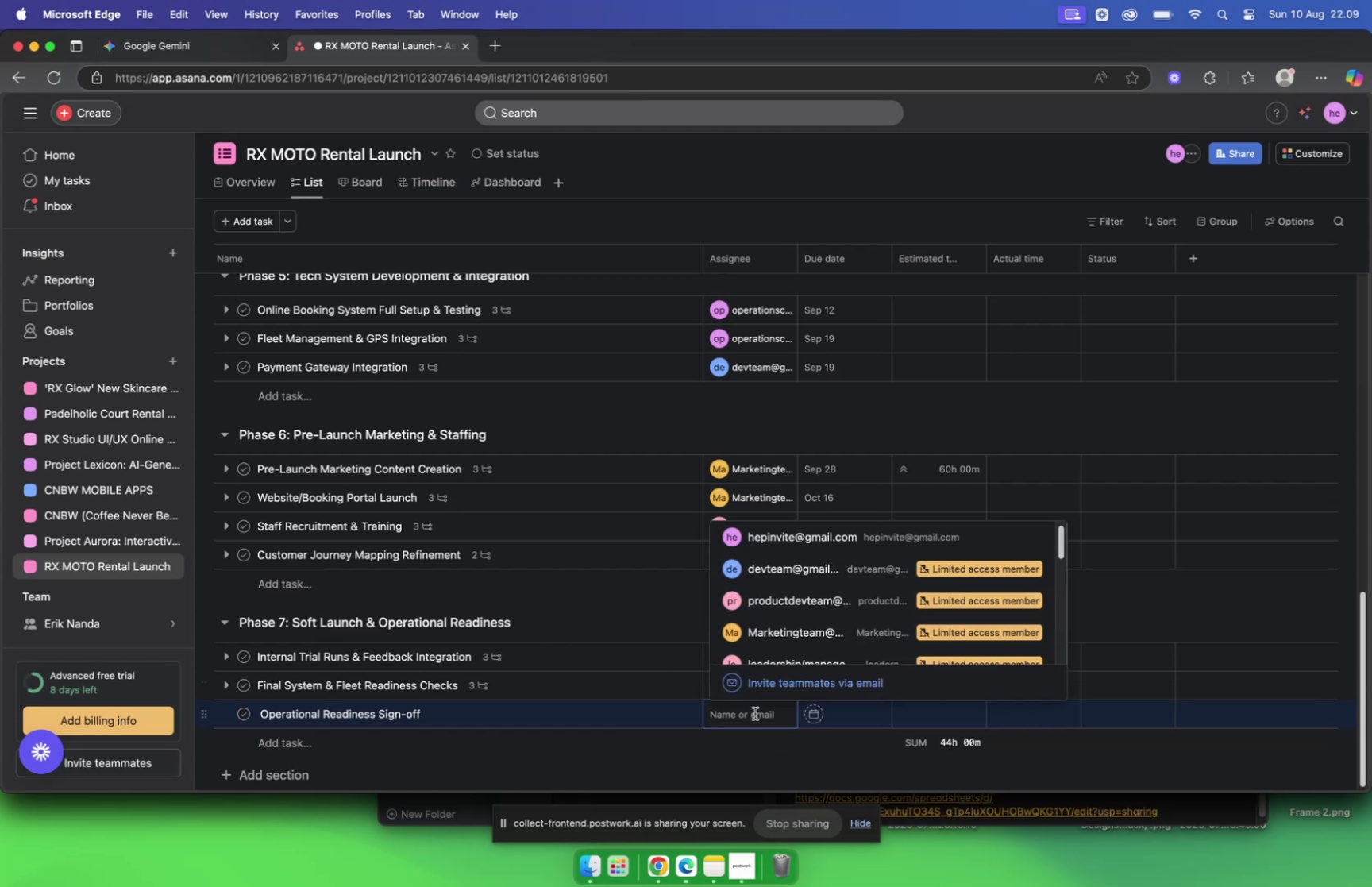 
type(cs)
 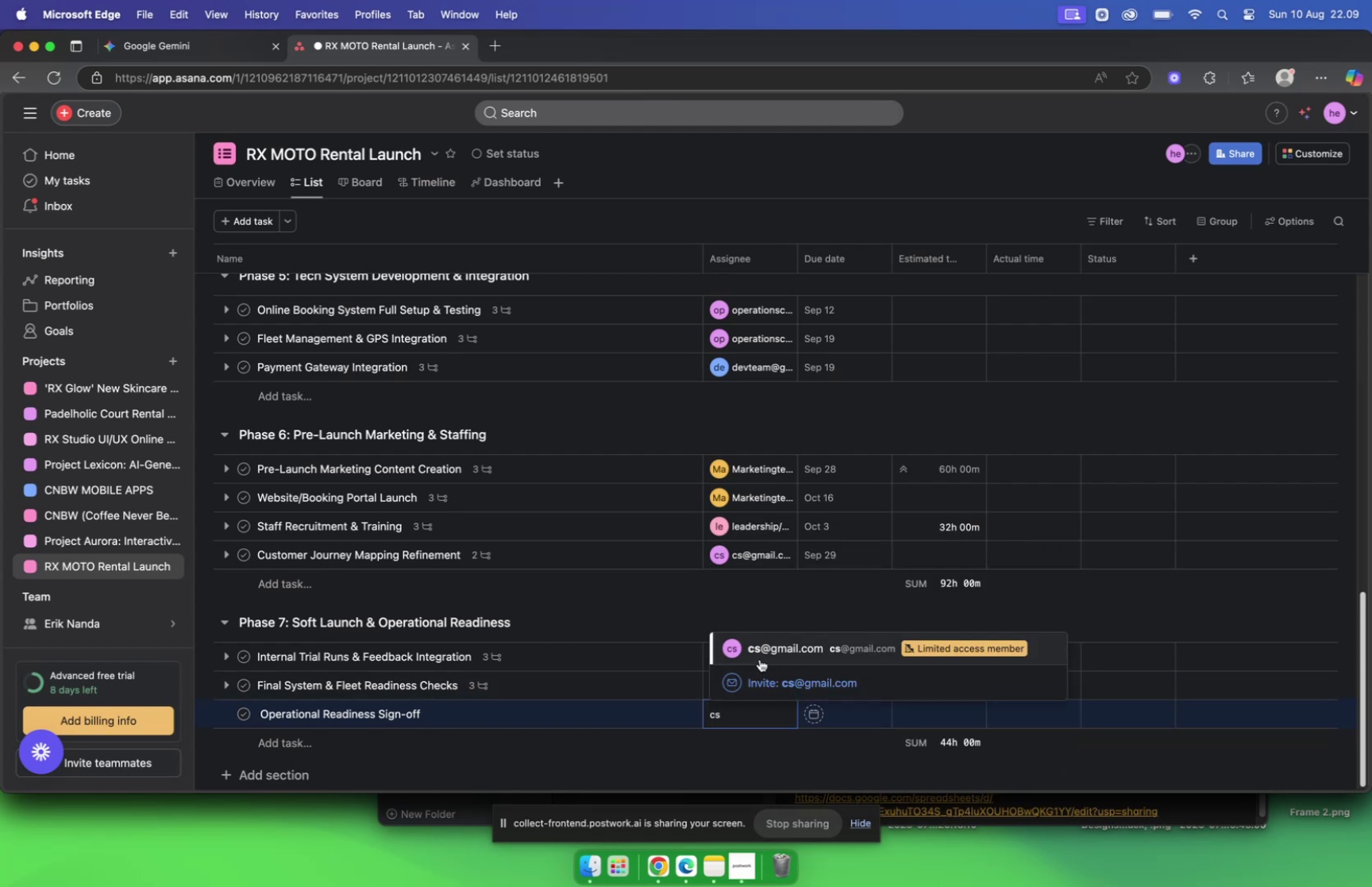 
left_click([762, 651])
 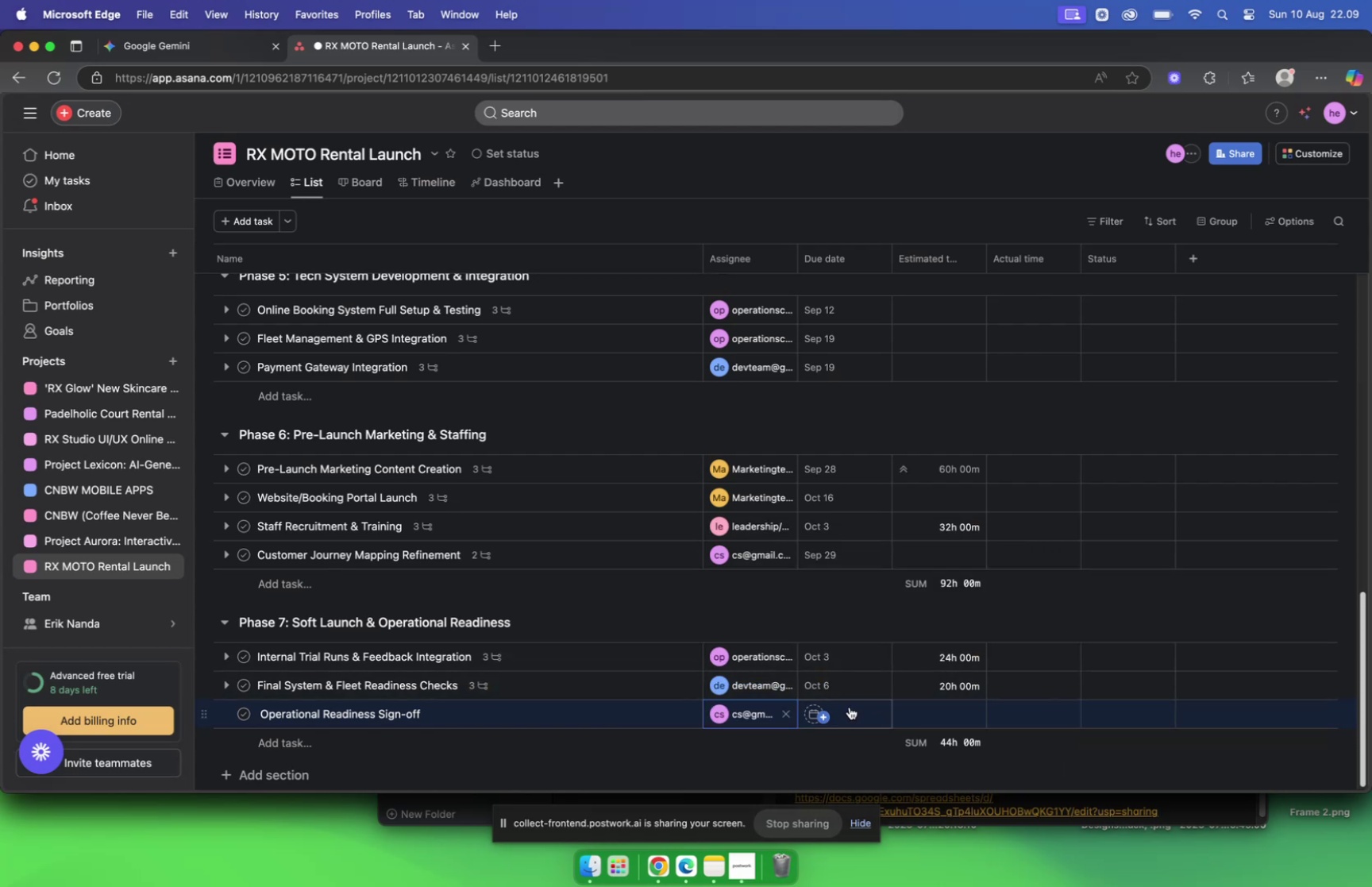 
left_click([842, 712])
 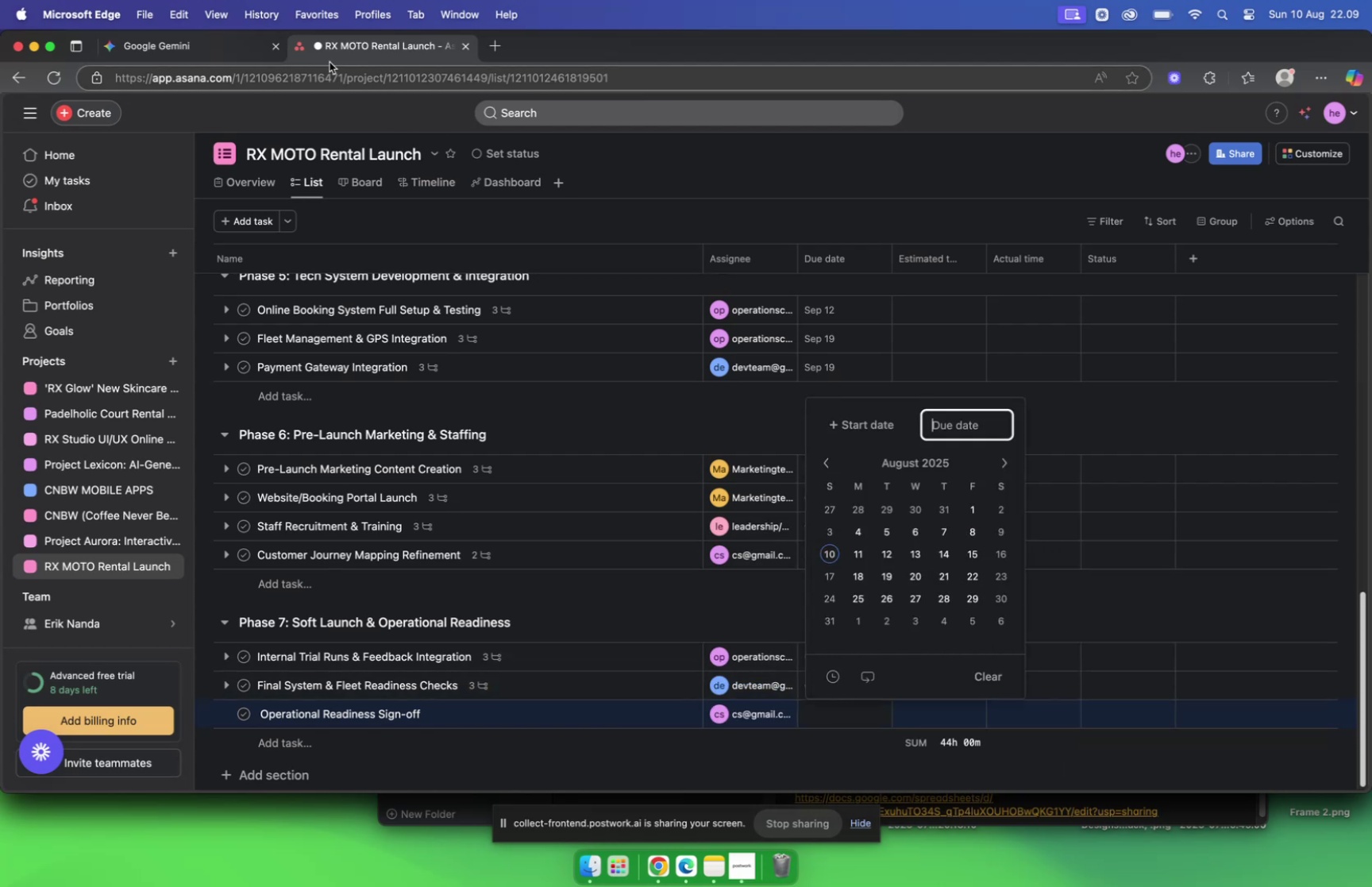 
left_click([198, 46])
 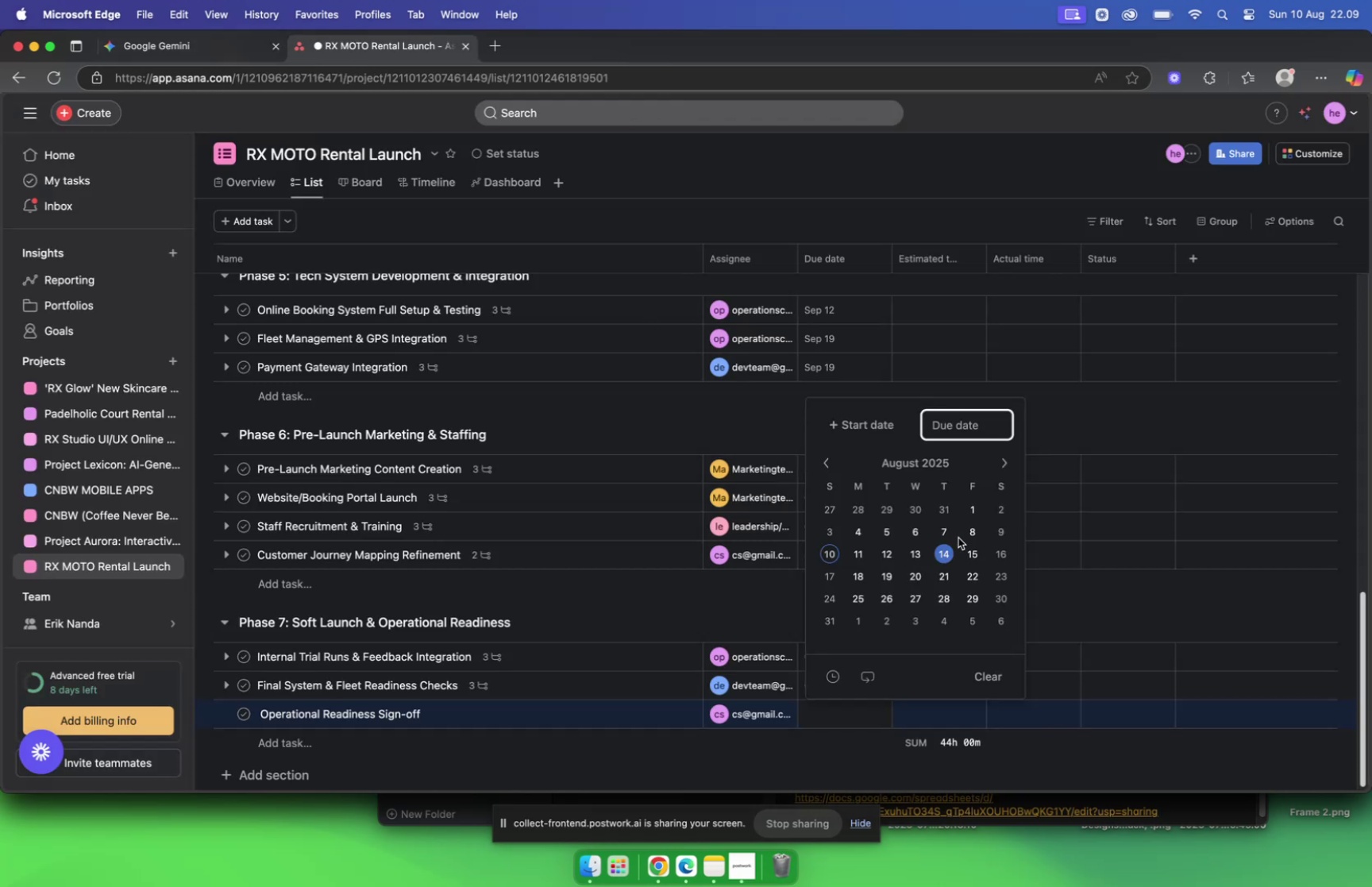 
left_click([1005, 459])
 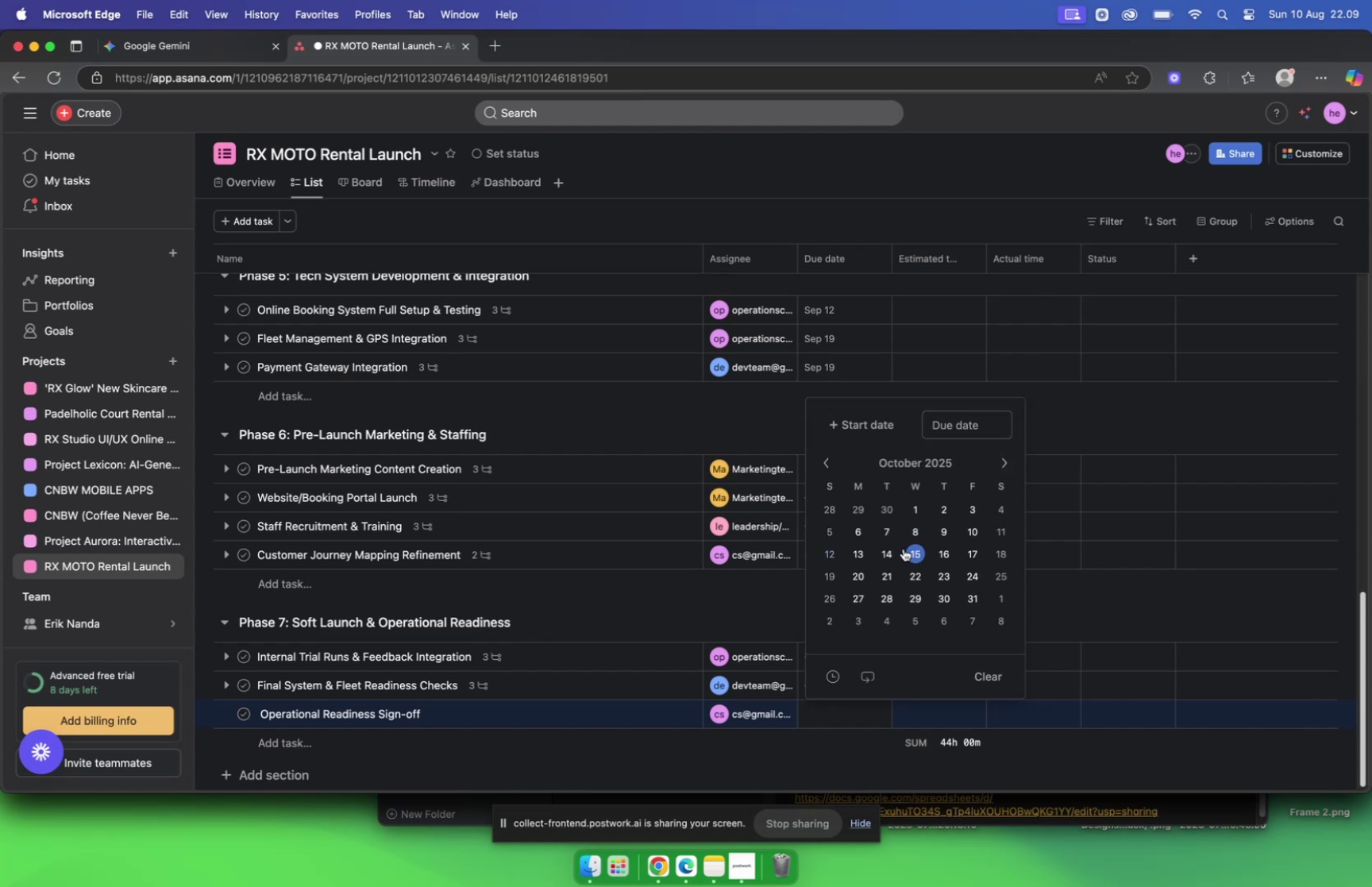 
left_click([892, 535])
 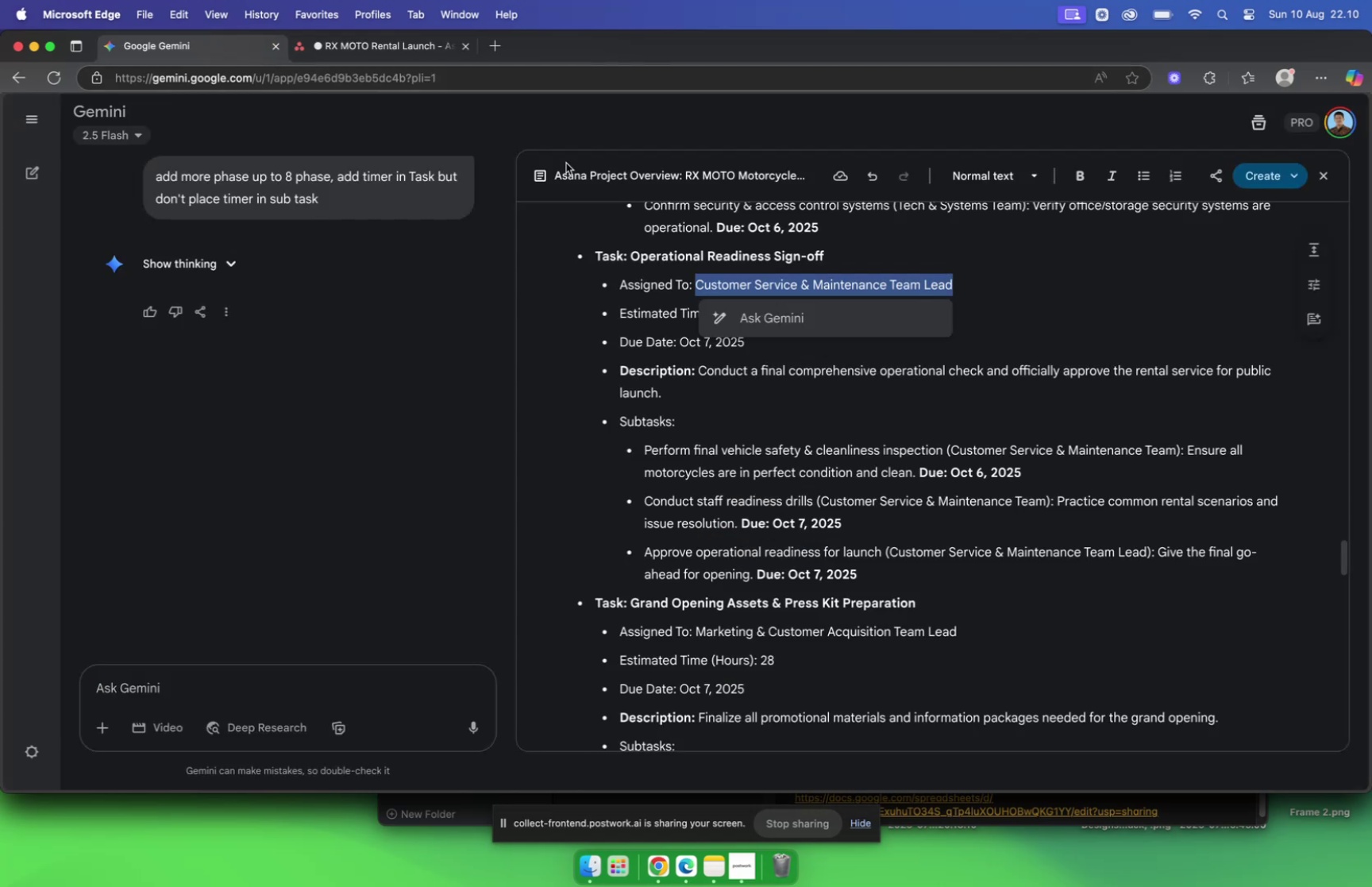 
wait(7.39)
 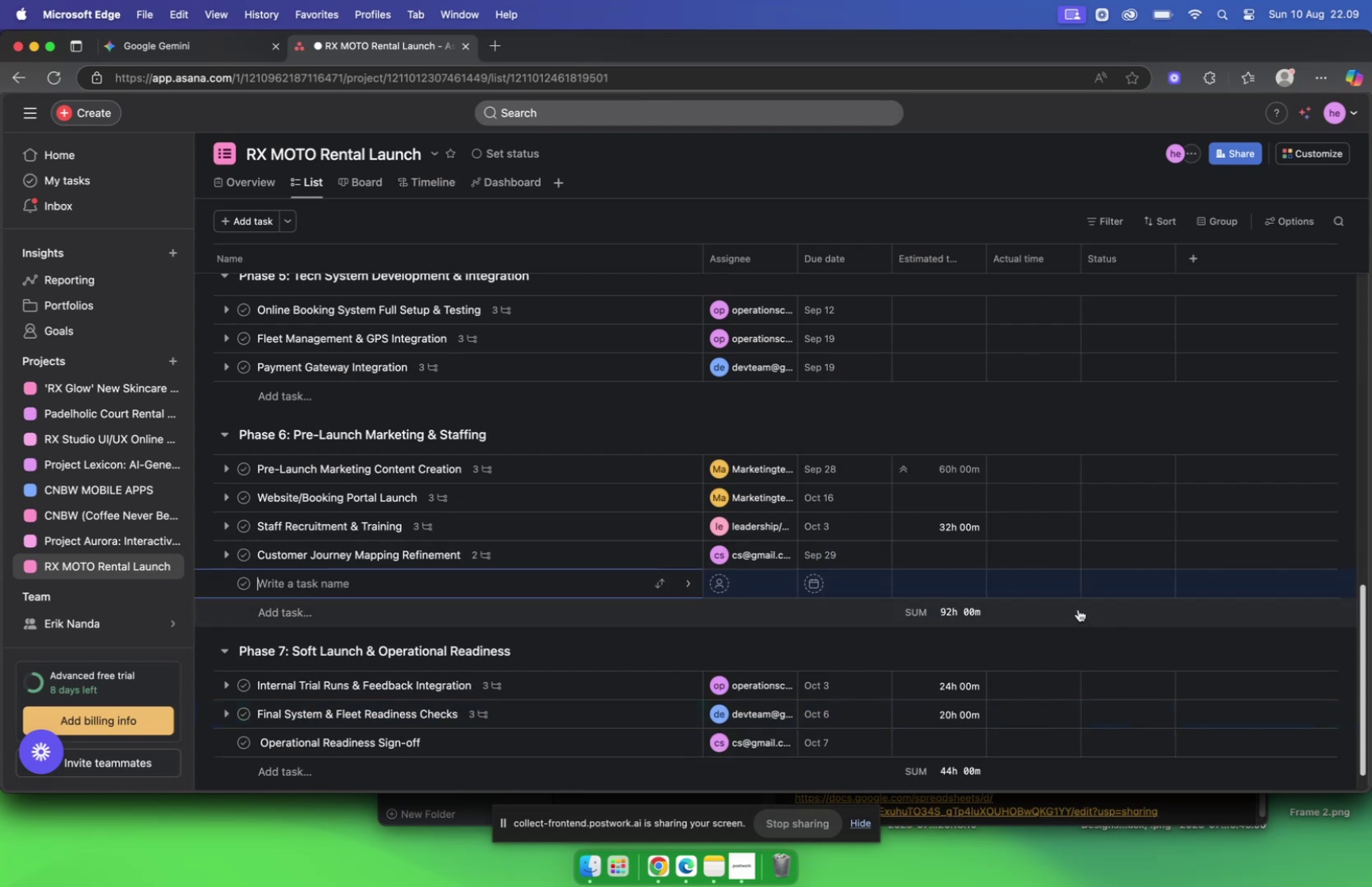 
left_click([929, 364])
 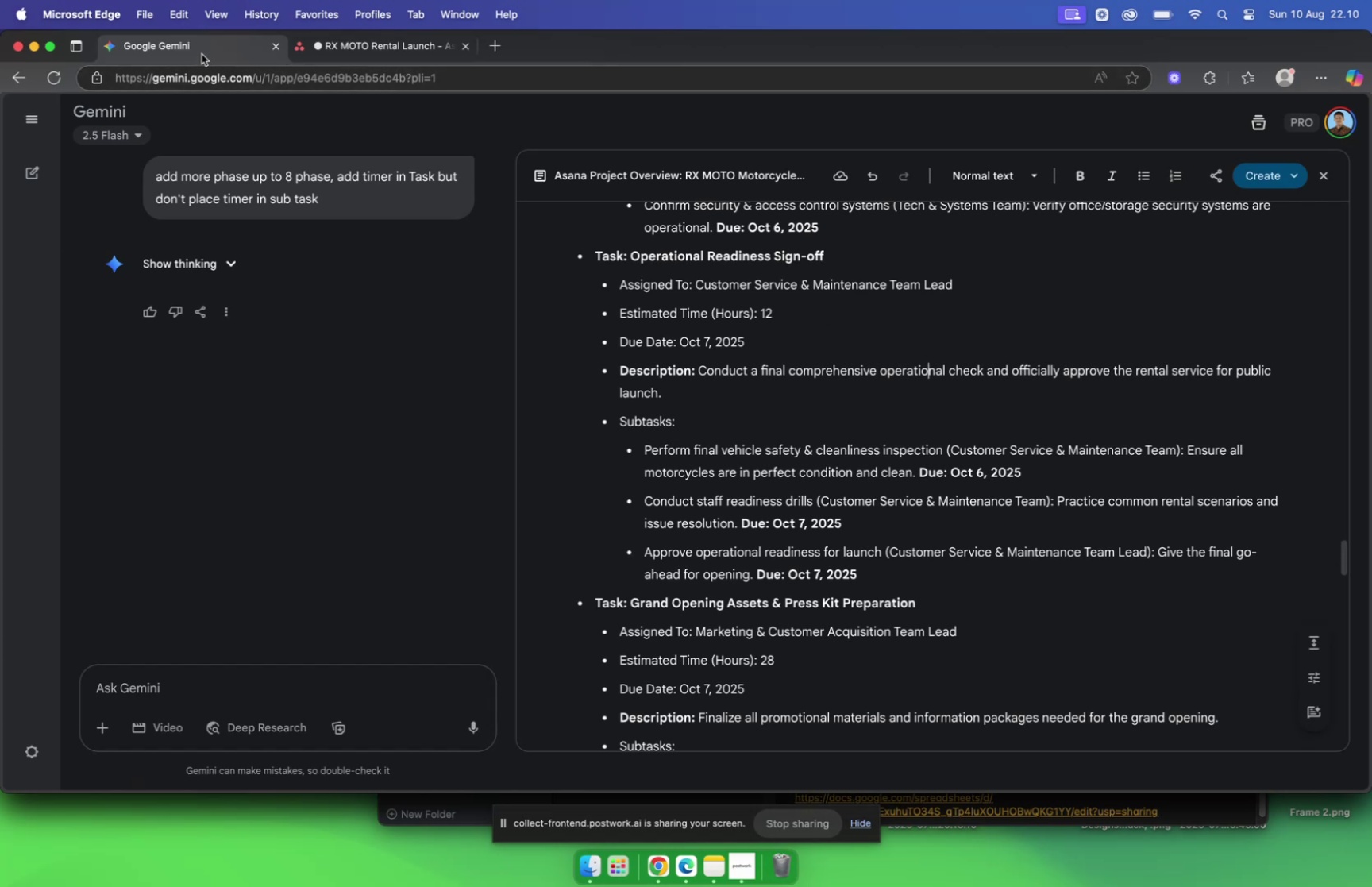 
left_click_drag(start_coordinate=[699, 371], to_coordinate=[703, 388])
 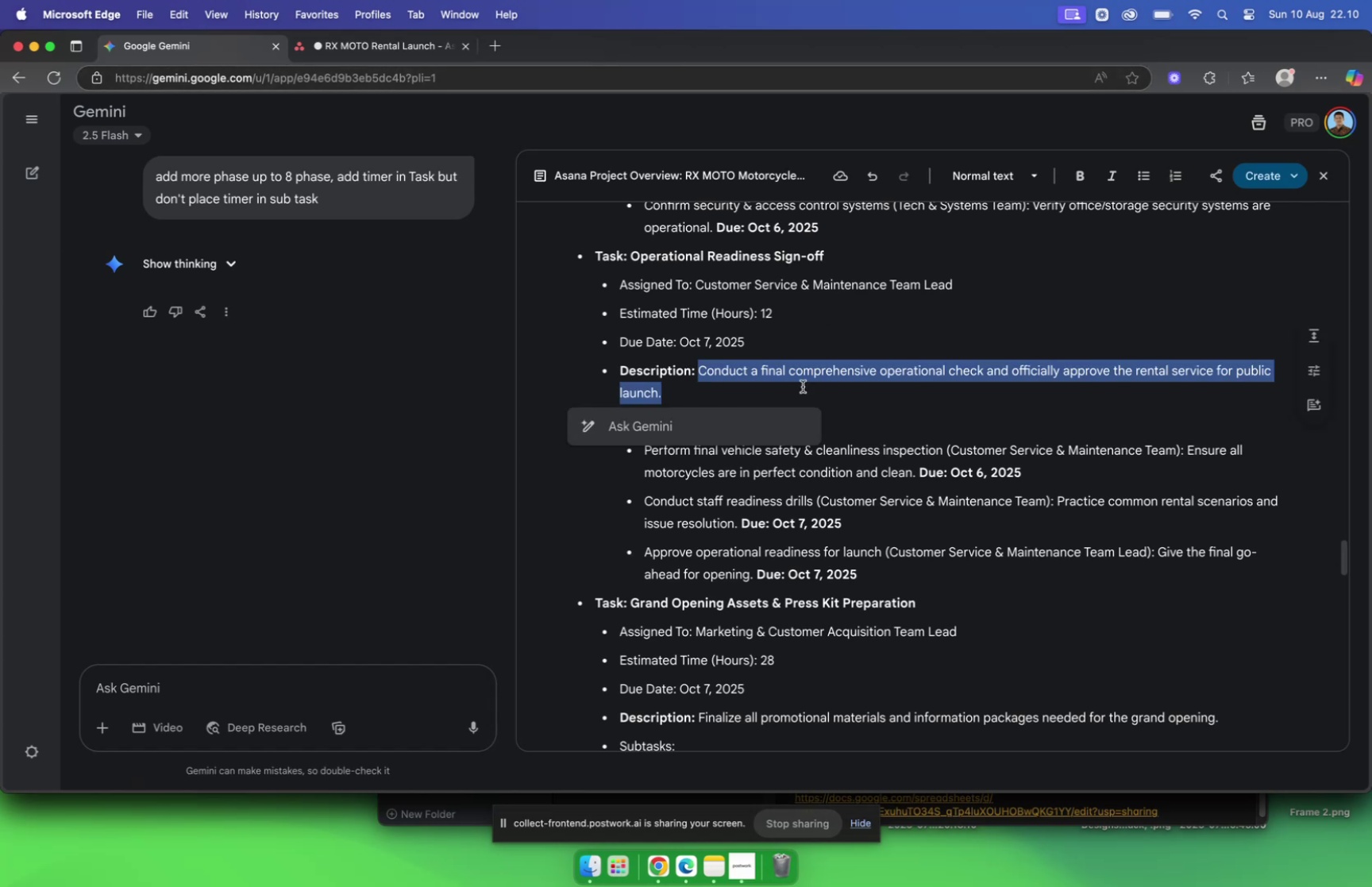 
key(Meta+C)
 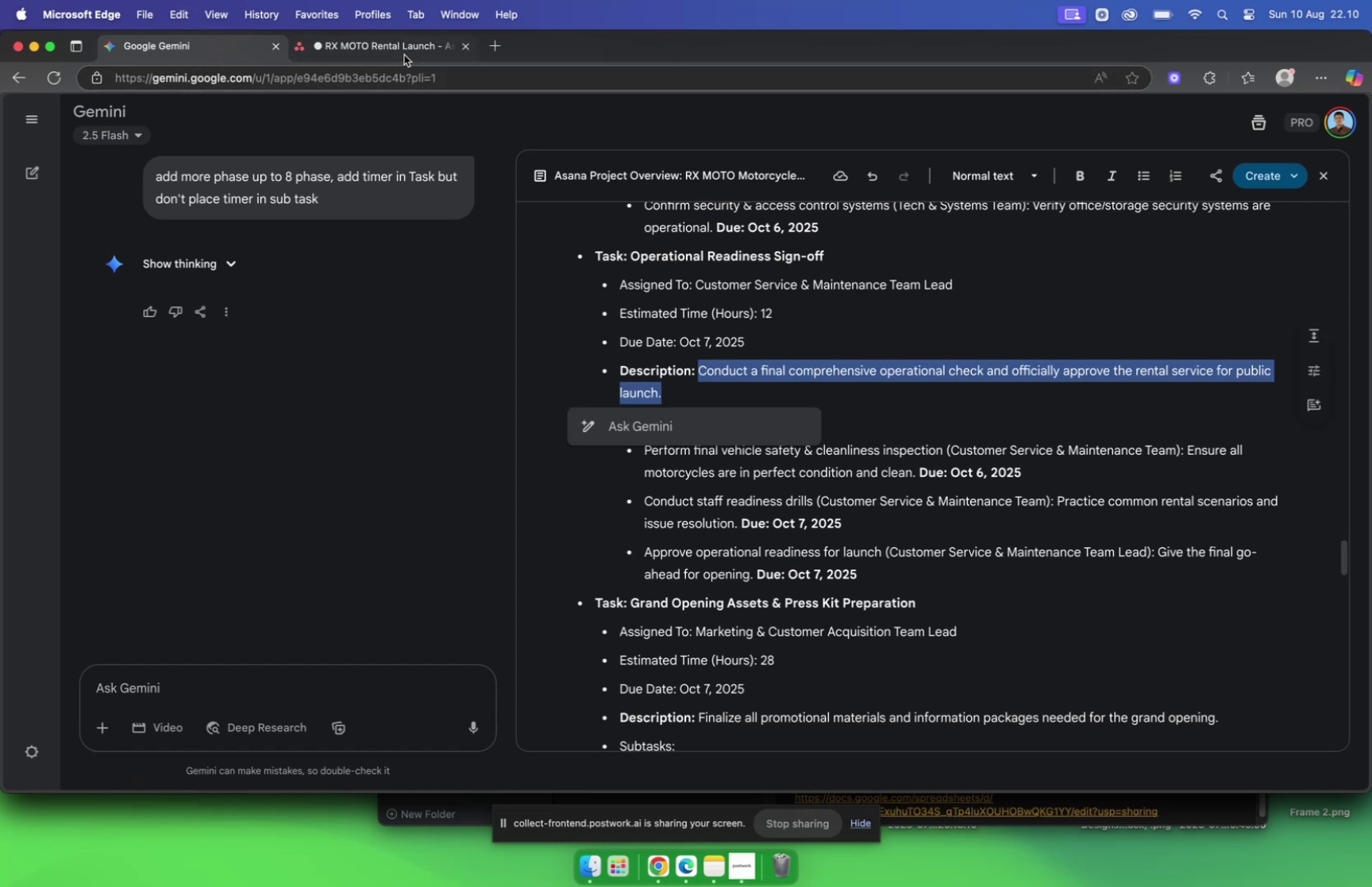 
left_click([403, 53])
 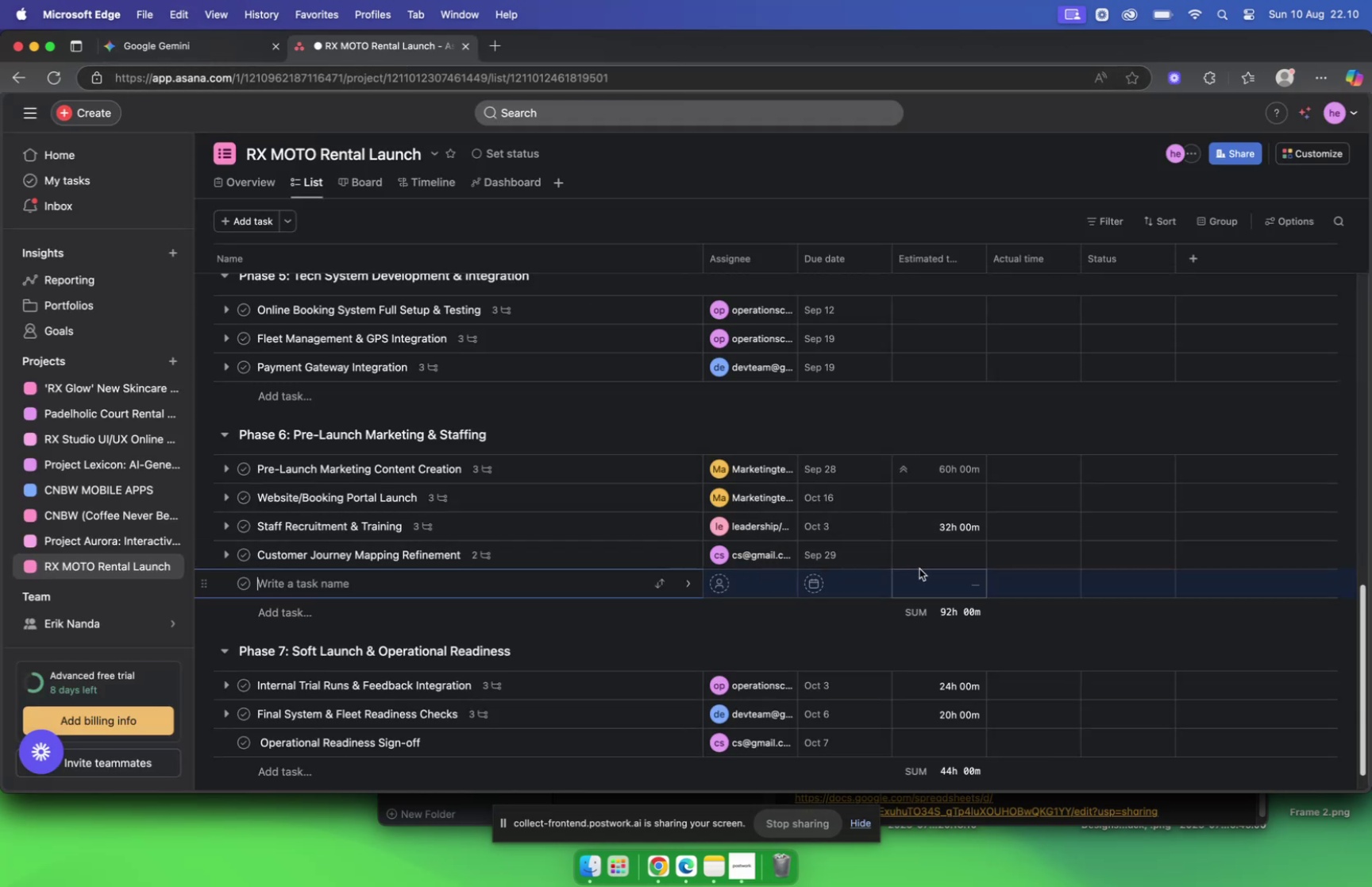 
scroll: coordinate [913, 556], scroll_direction: down, amount: 11.0
 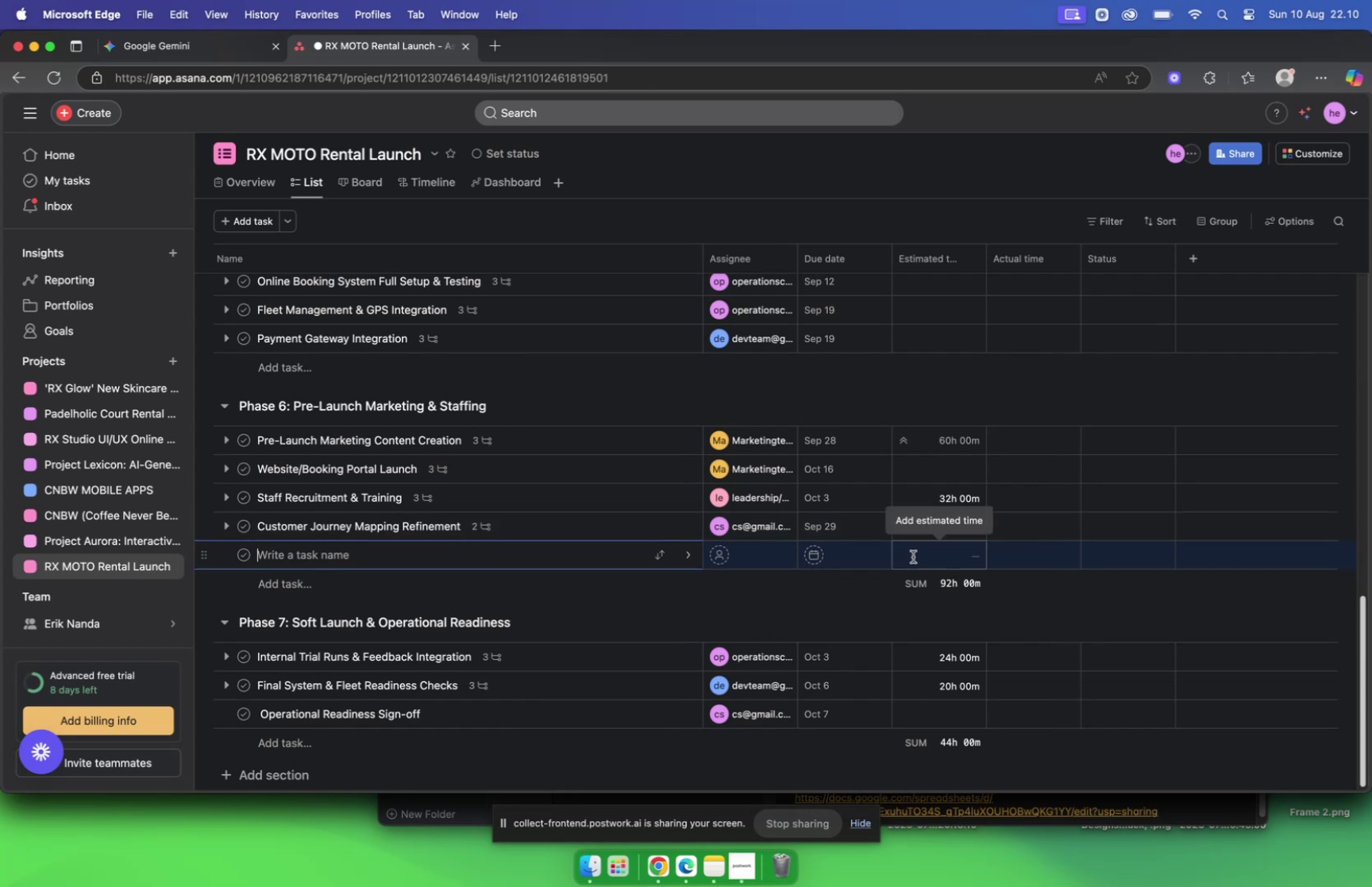 
mouse_move([856, 712])
 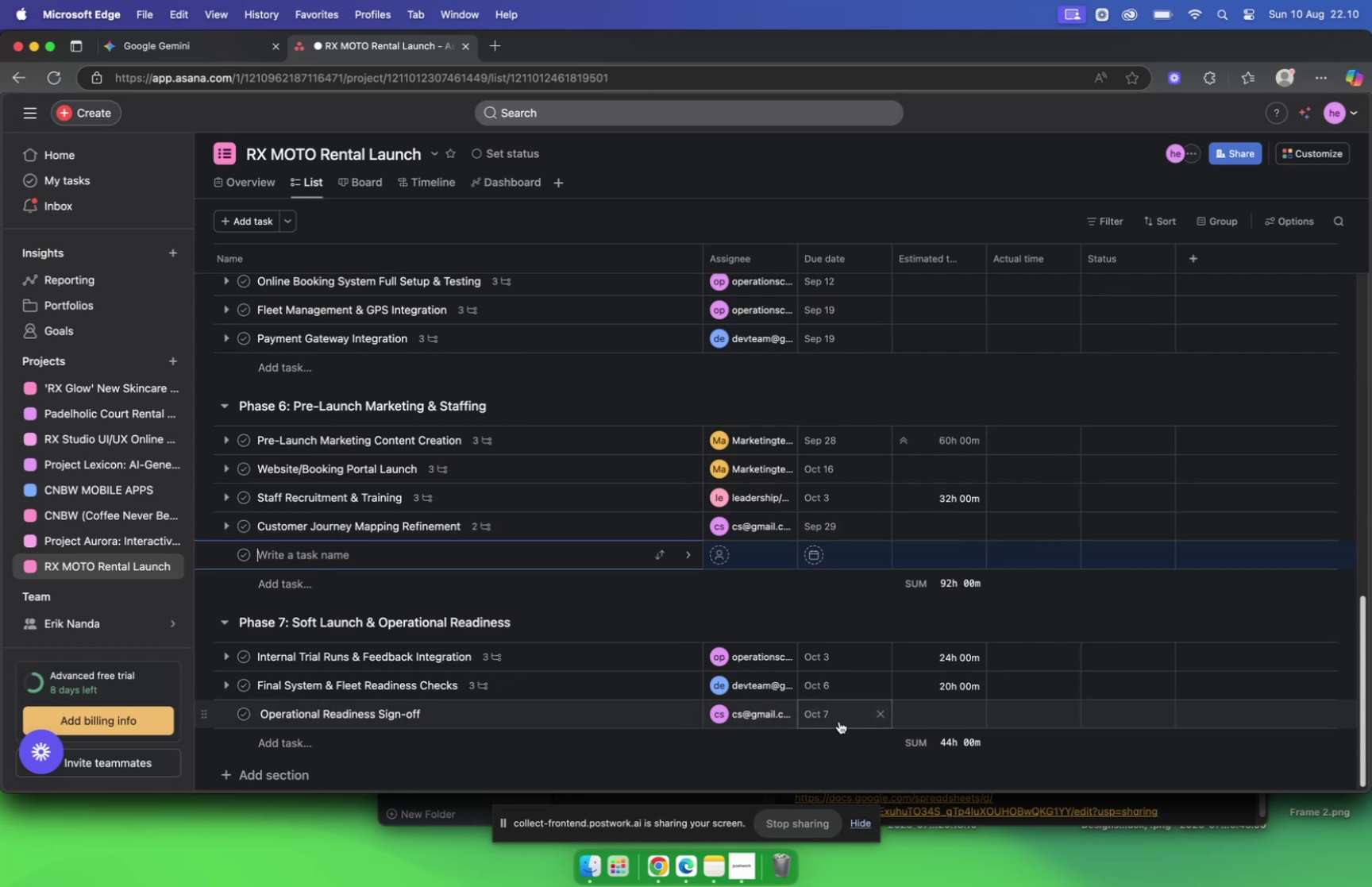 
mouse_move([916, 714])
 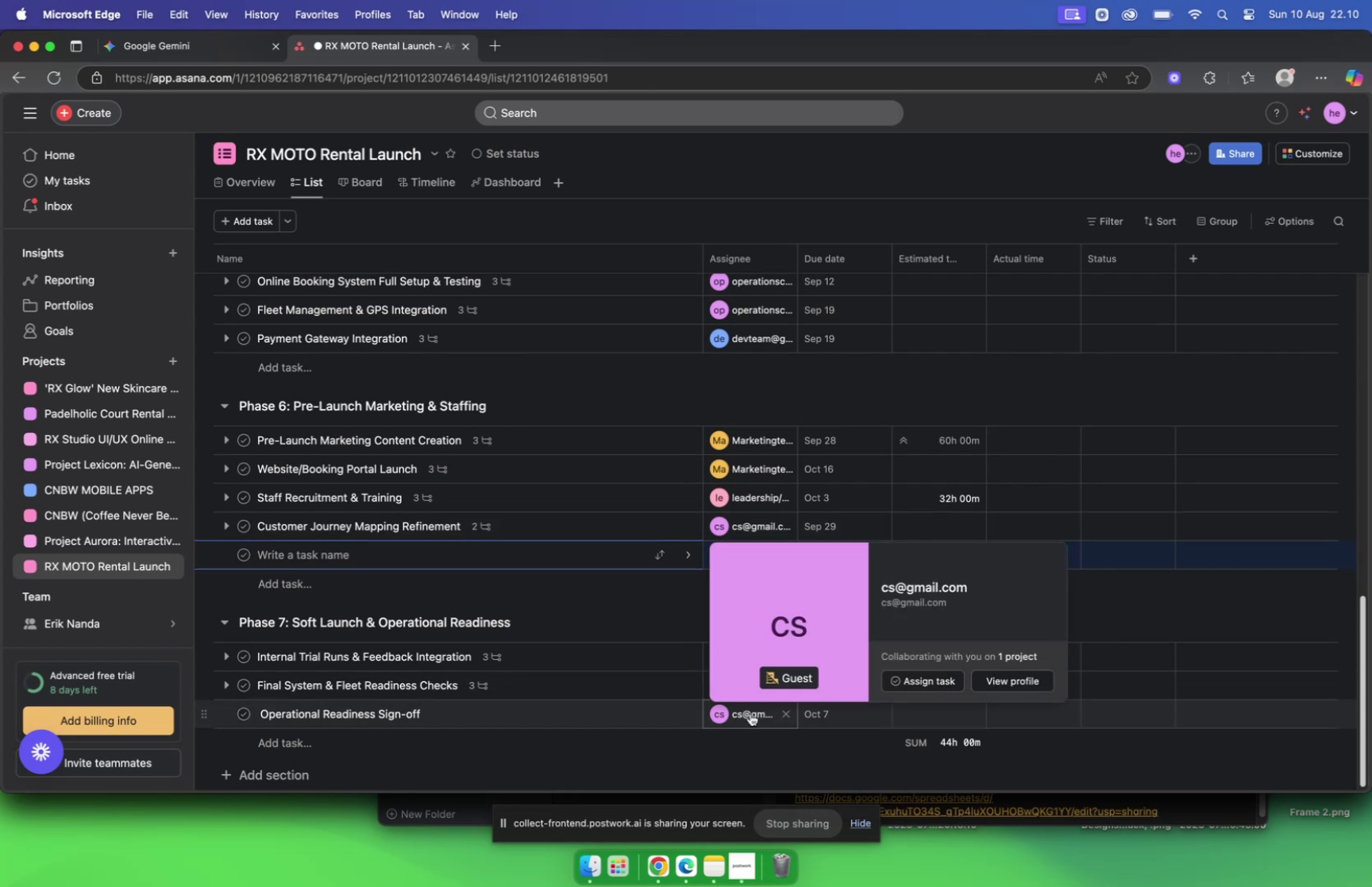 
left_click([668, 712])
 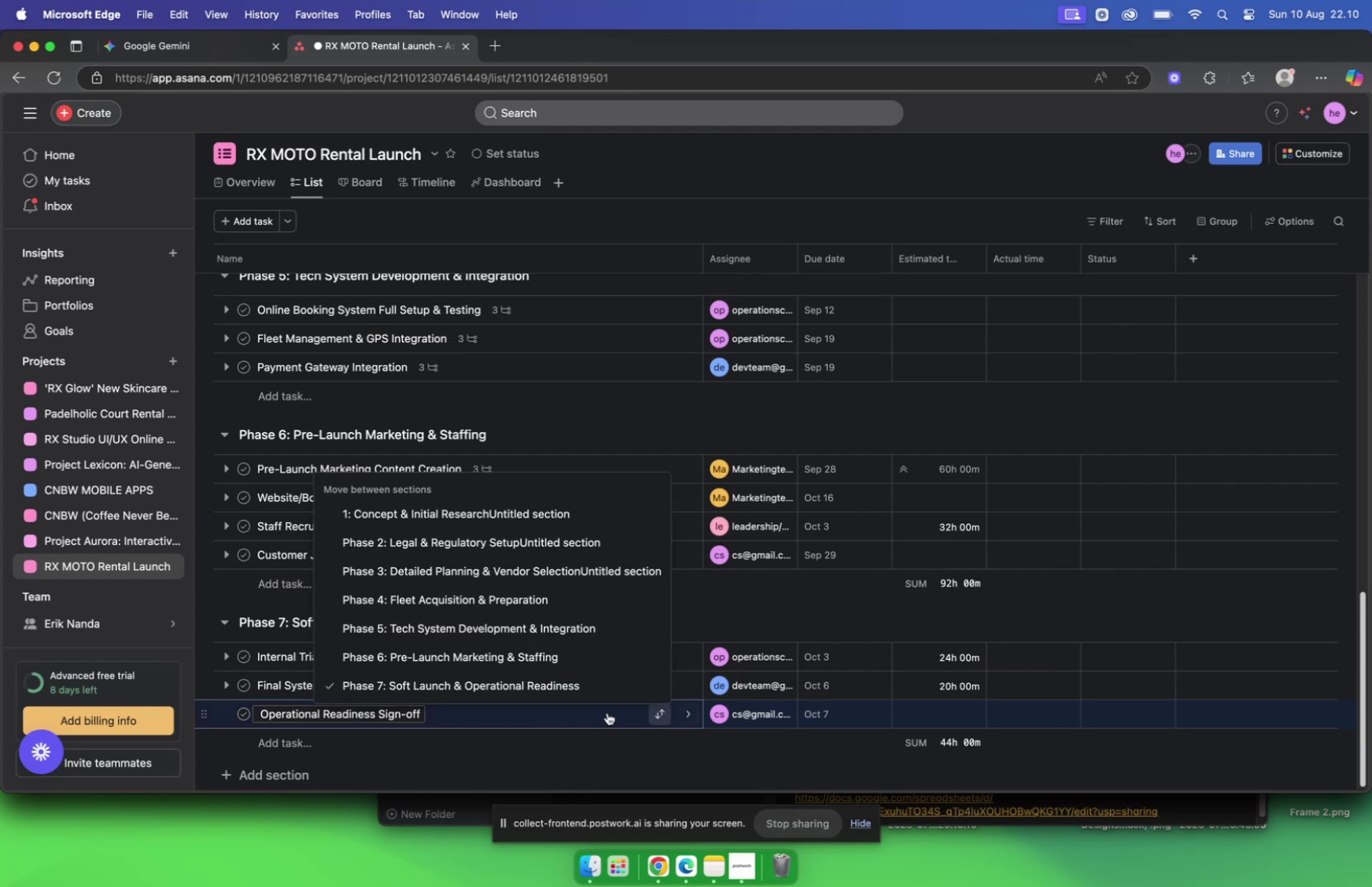 
left_click([595, 711])
 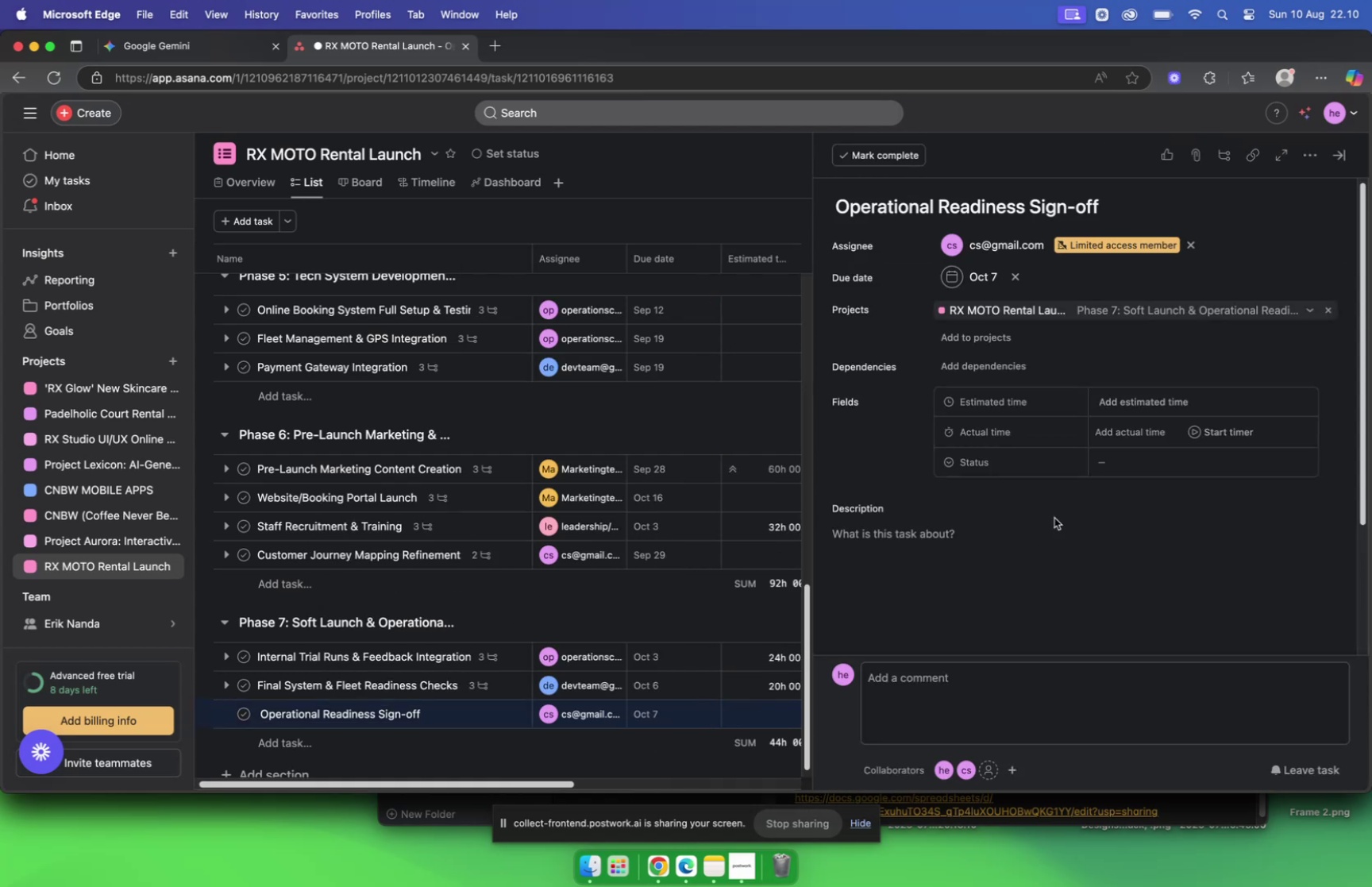 
left_click([930, 530])
 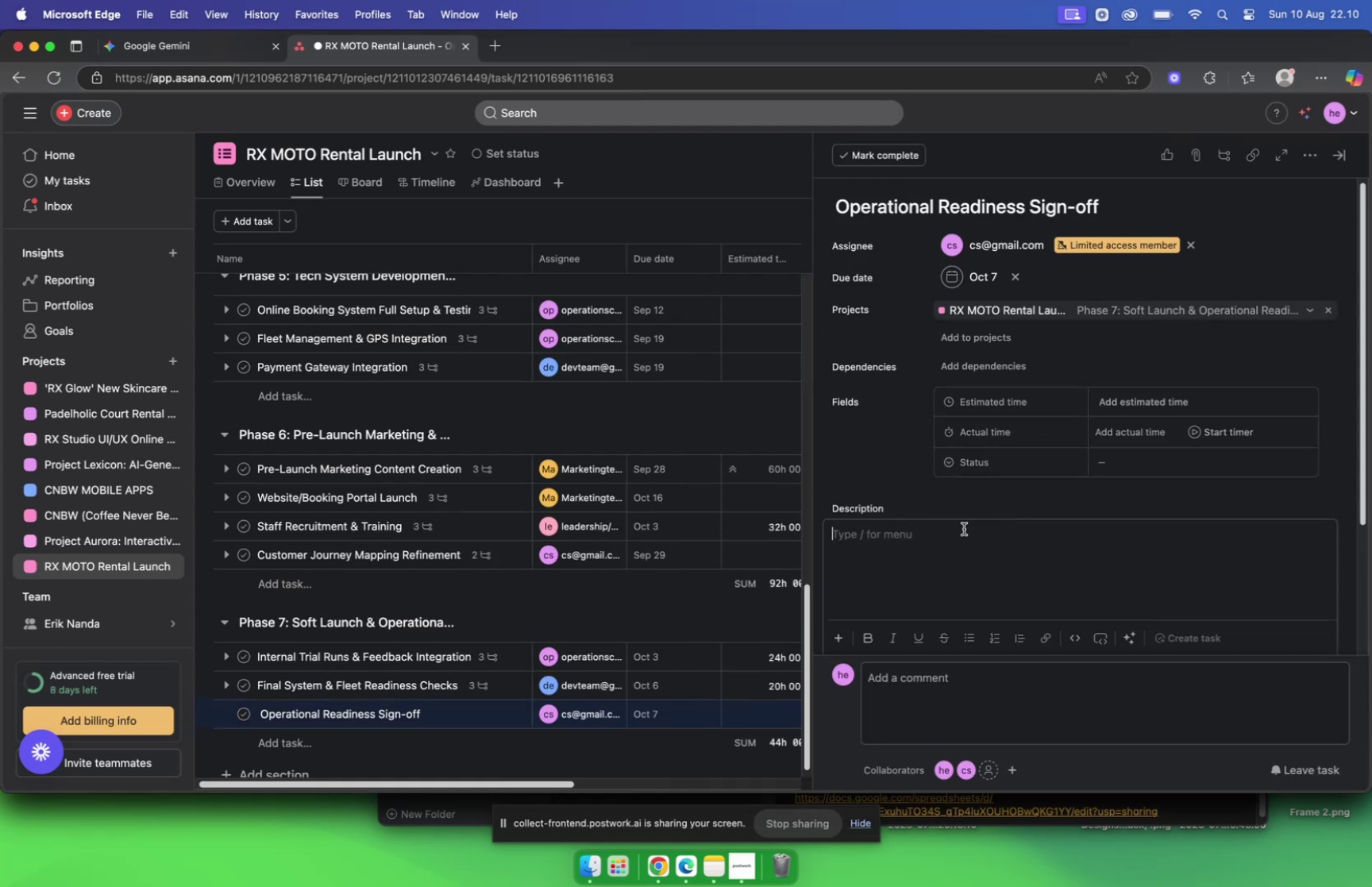 
key(Meta+V)
 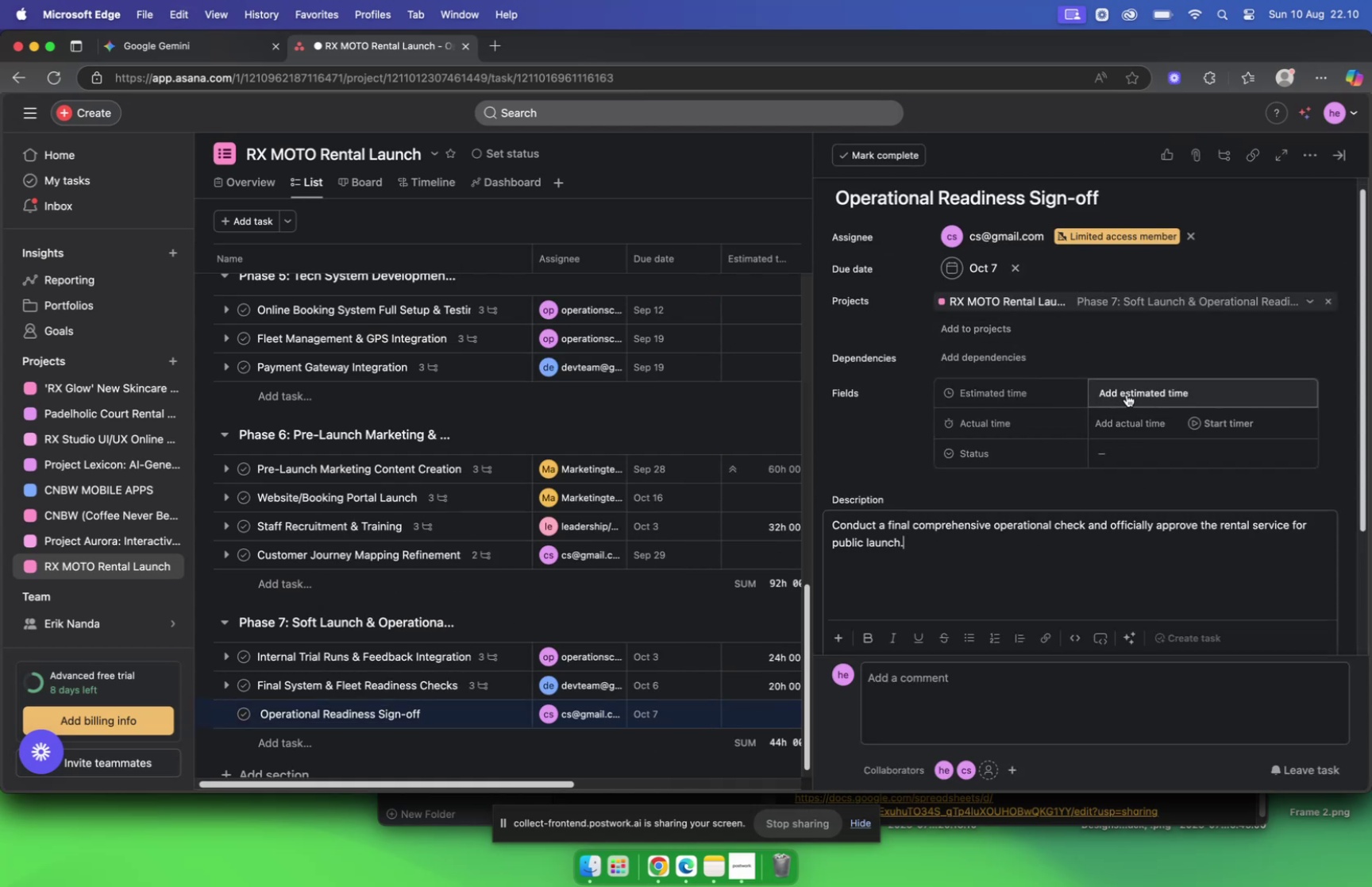 
left_click([1128, 395])
 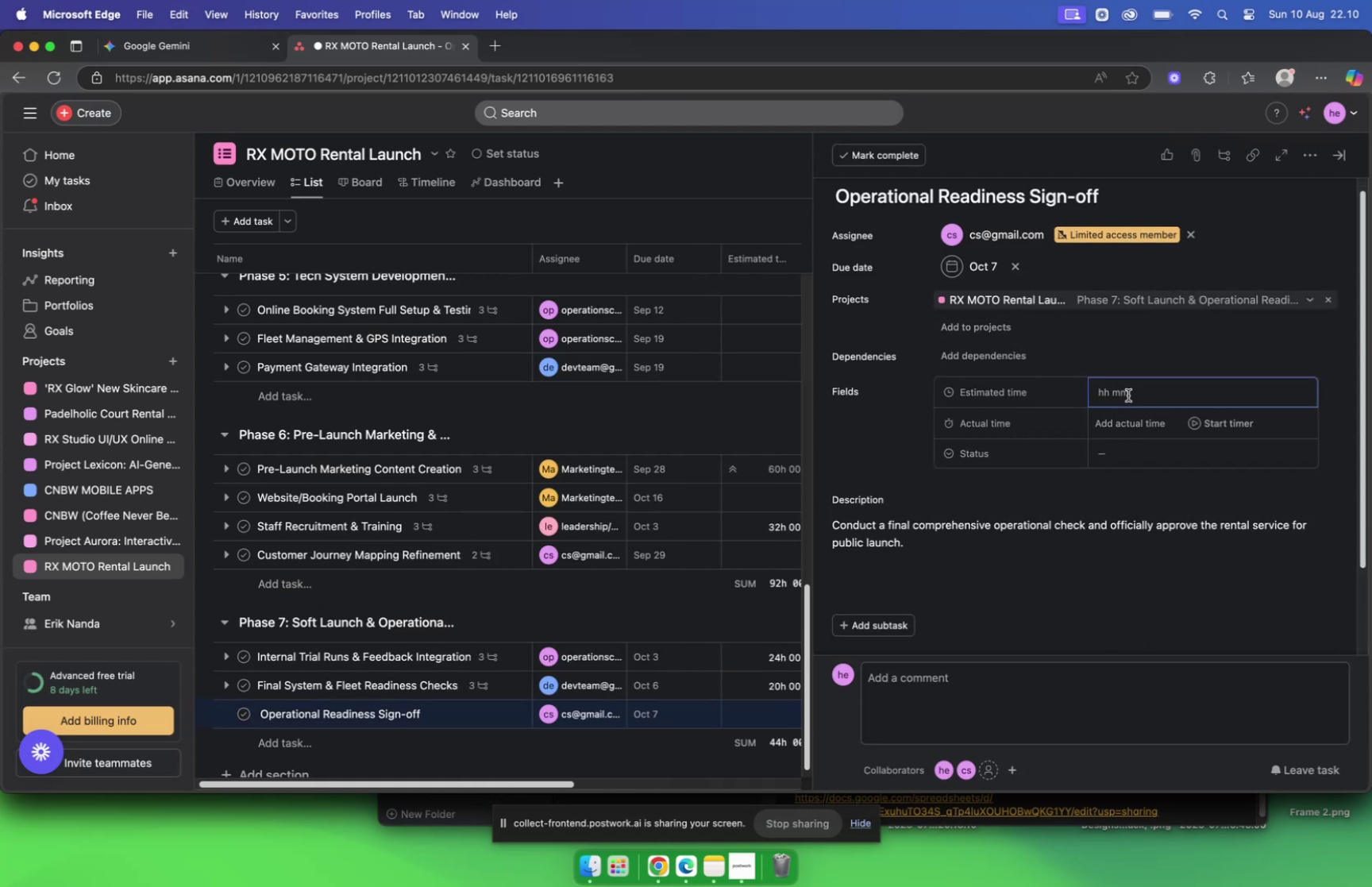 
type(1200)
 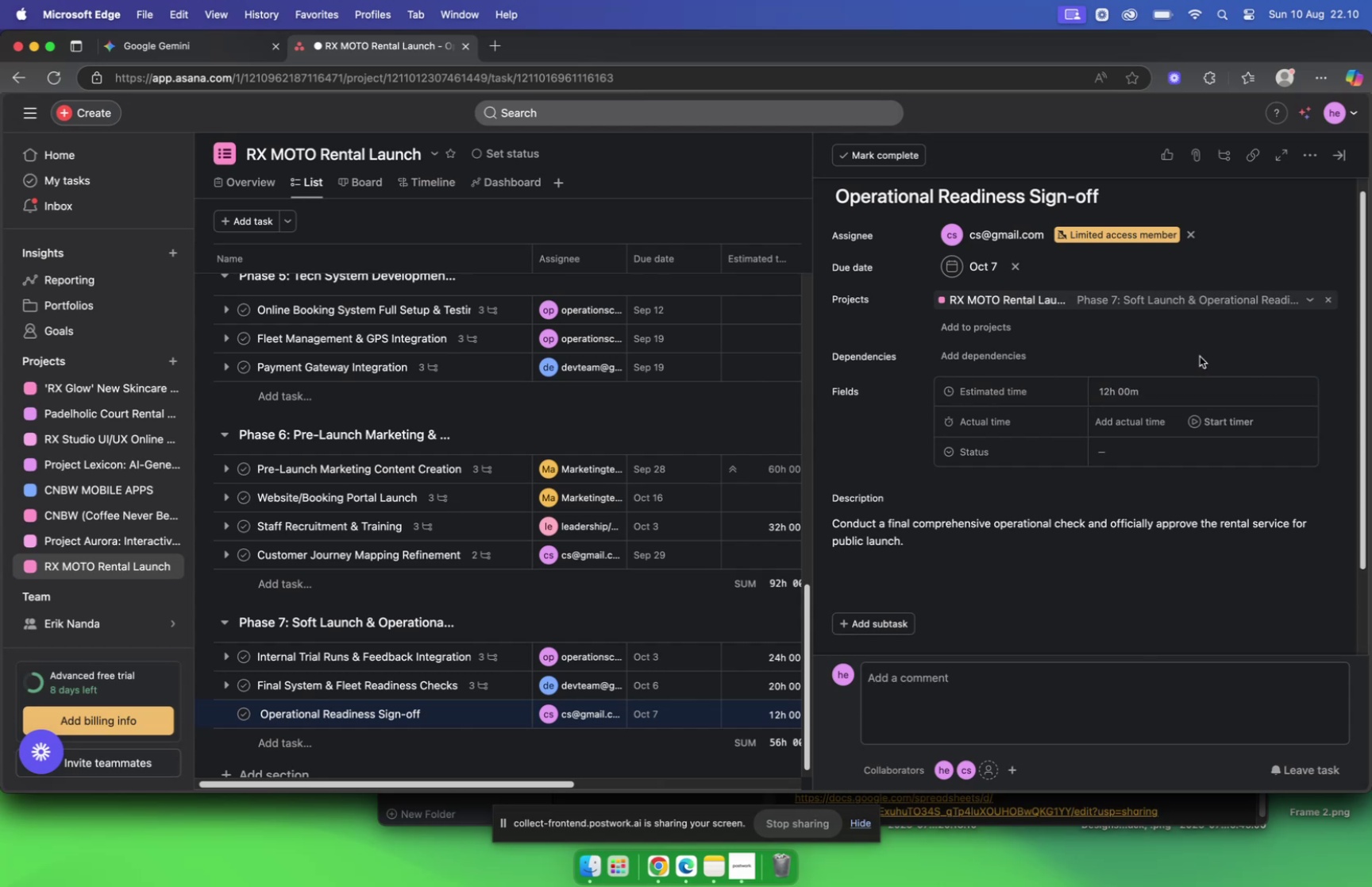 
wait(6.51)
 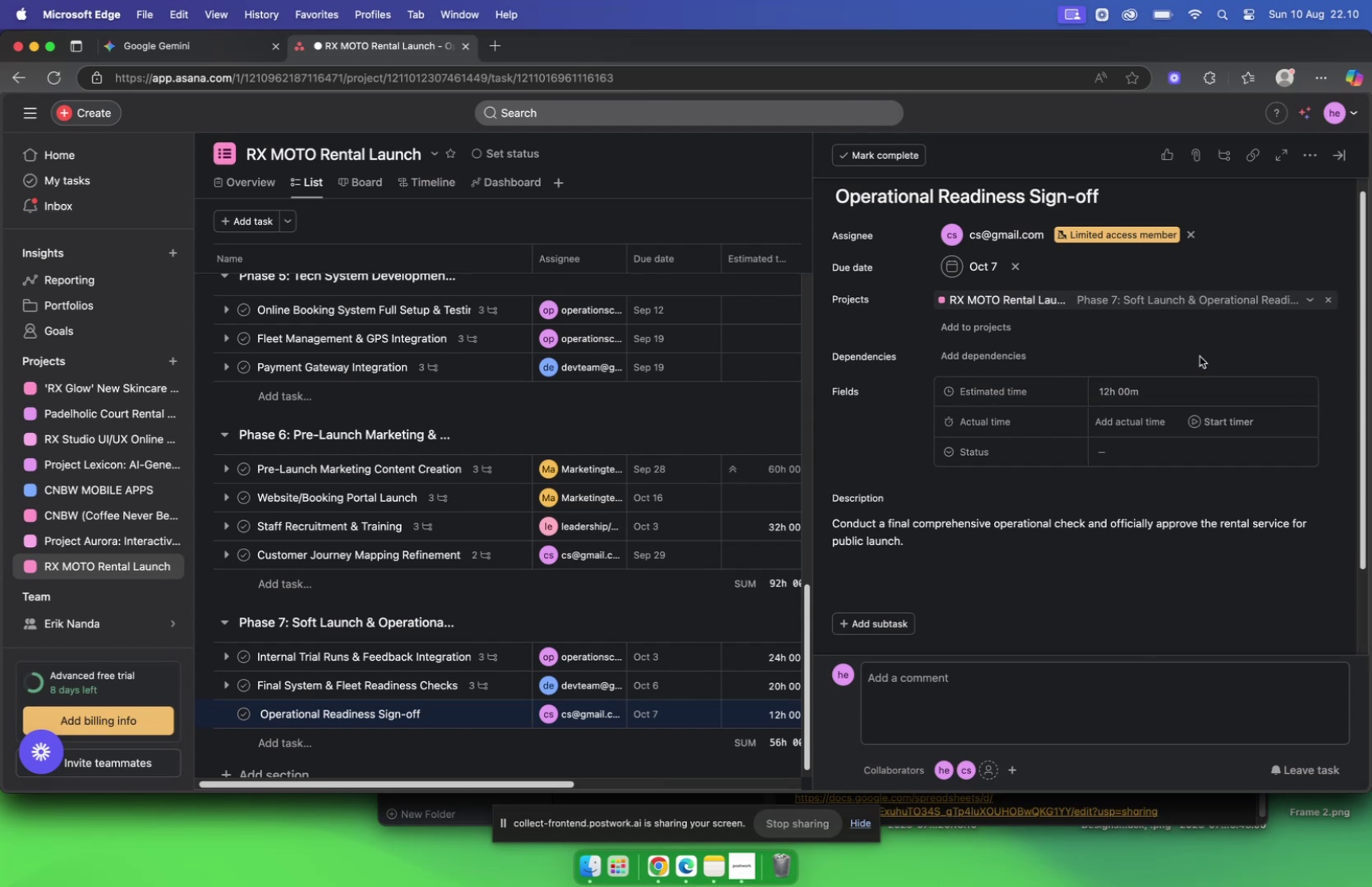 
scroll: coordinate [1206, 366], scroll_direction: down, amount: 11.0
 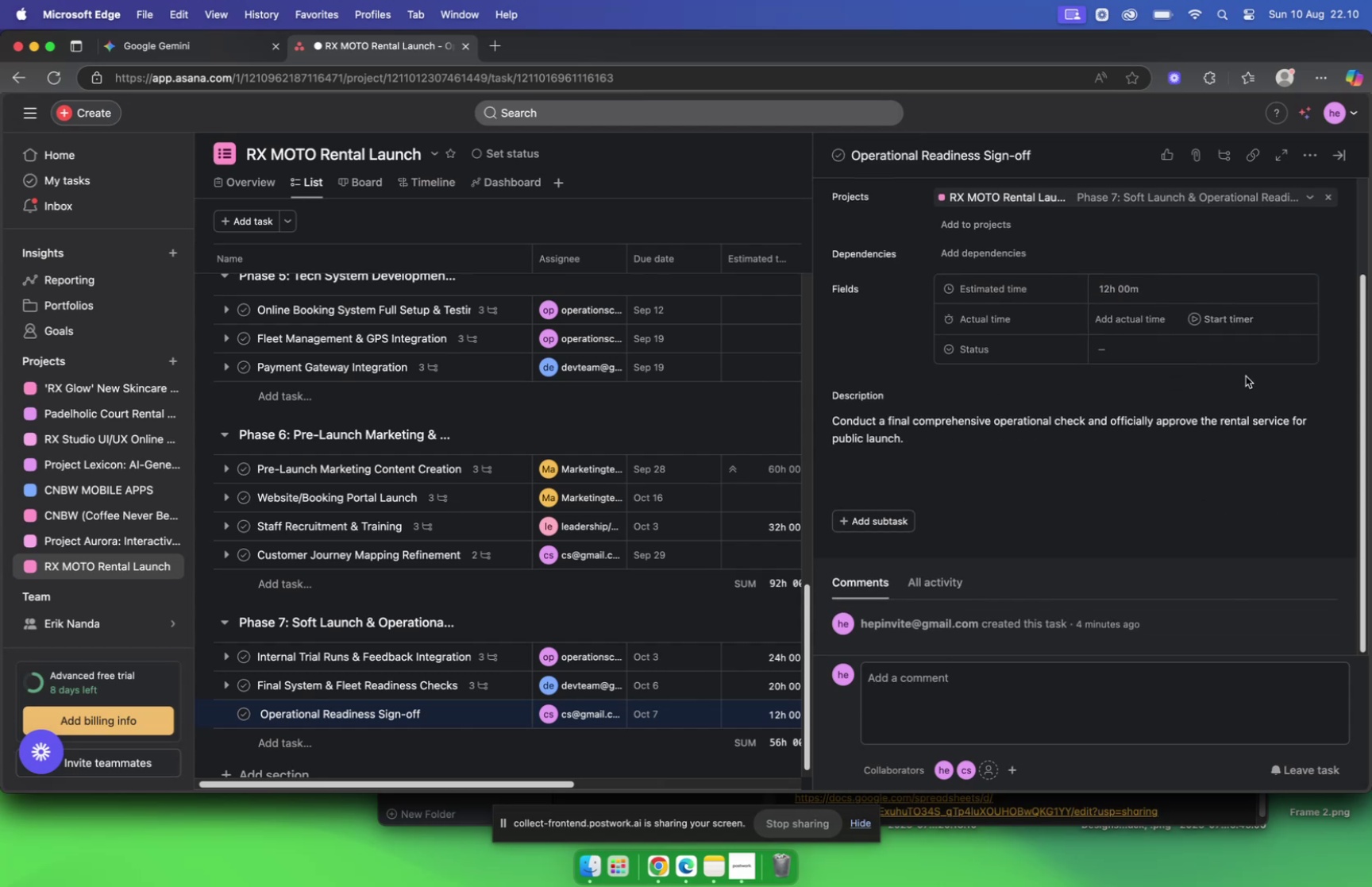 
scroll: coordinate [1239, 377], scroll_direction: up, amount: 24.0
 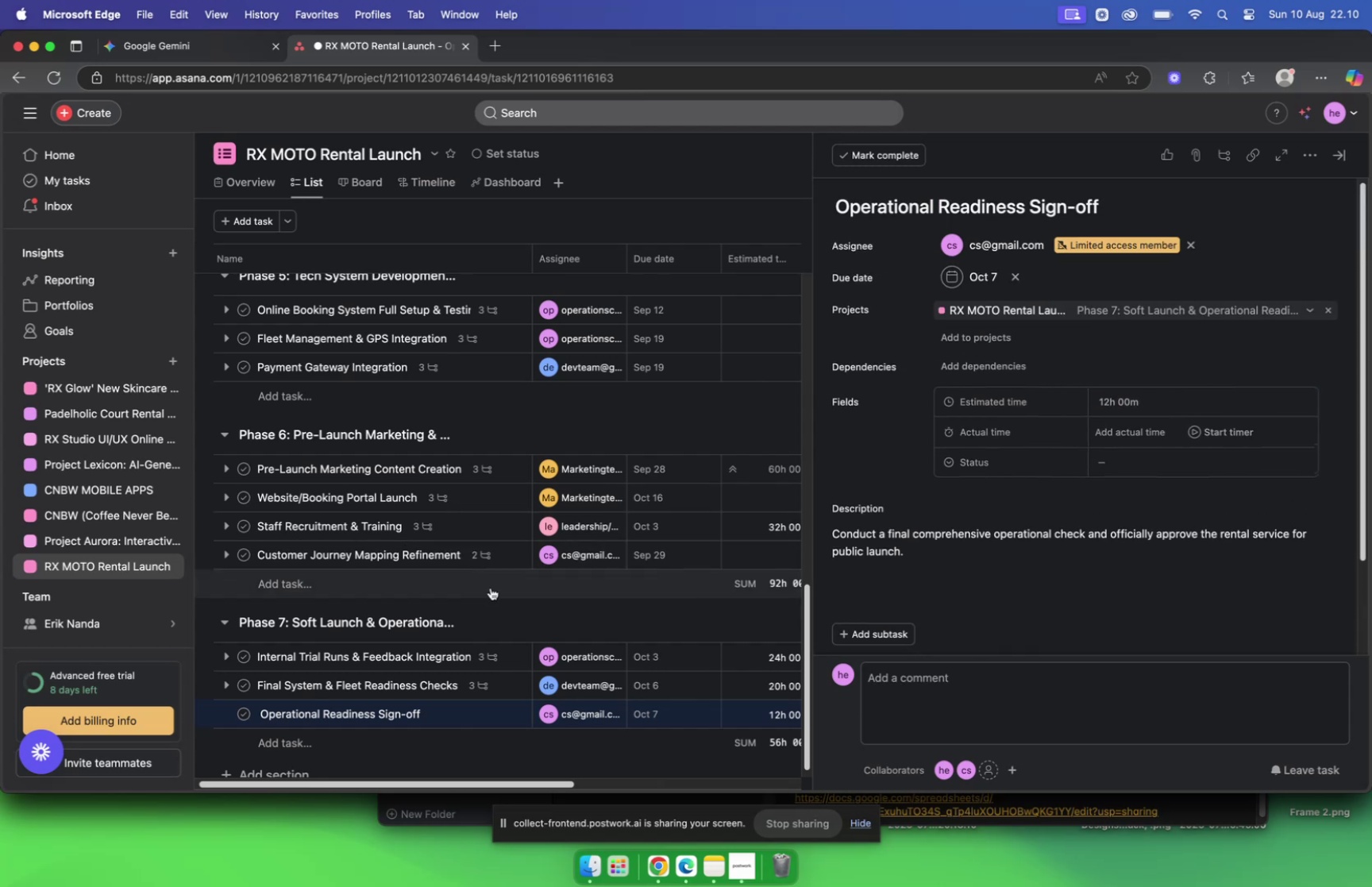 
left_click([520, 604])
 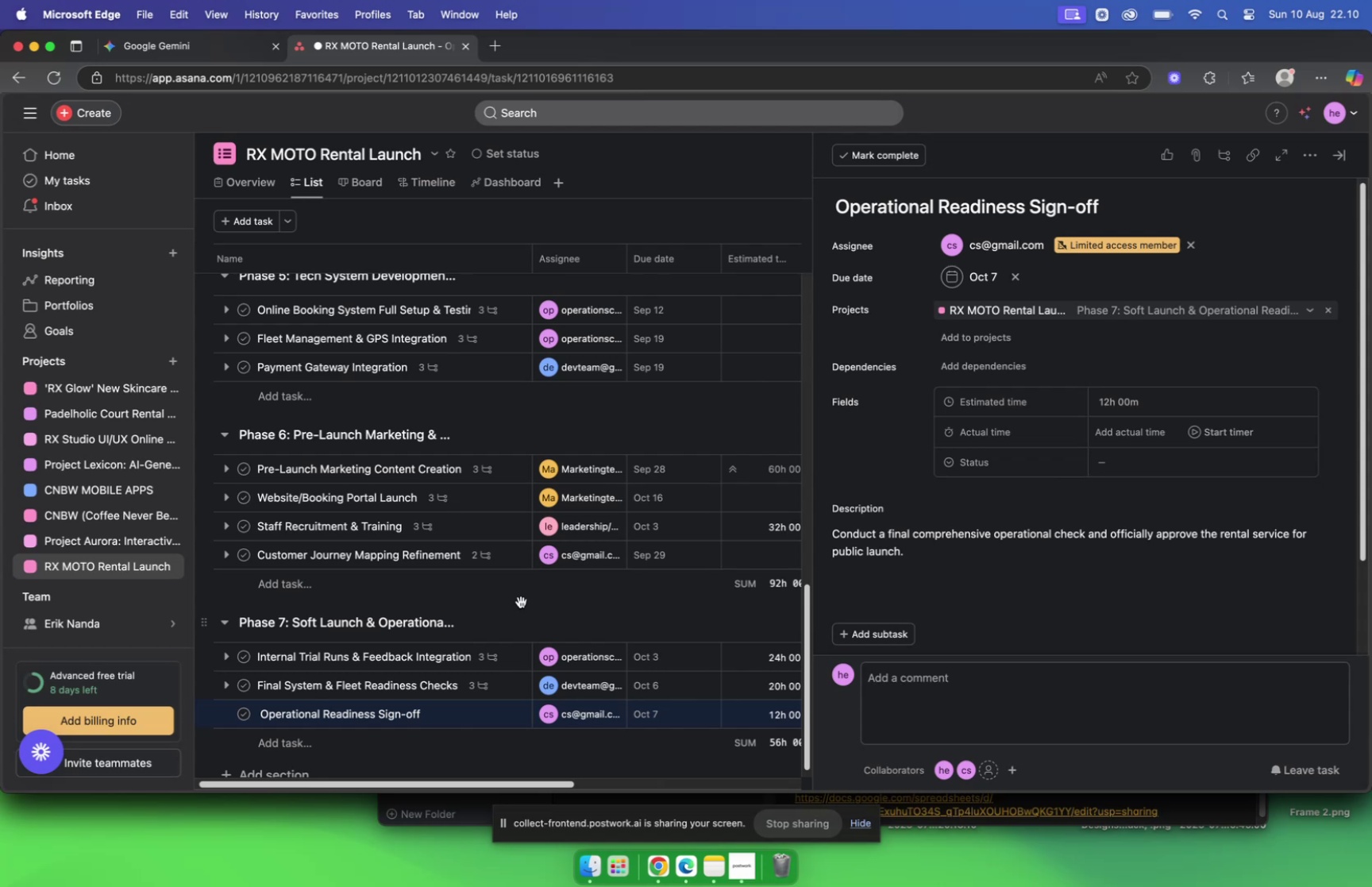 
scroll: coordinate [691, 271], scroll_direction: down, amount: 15.0
 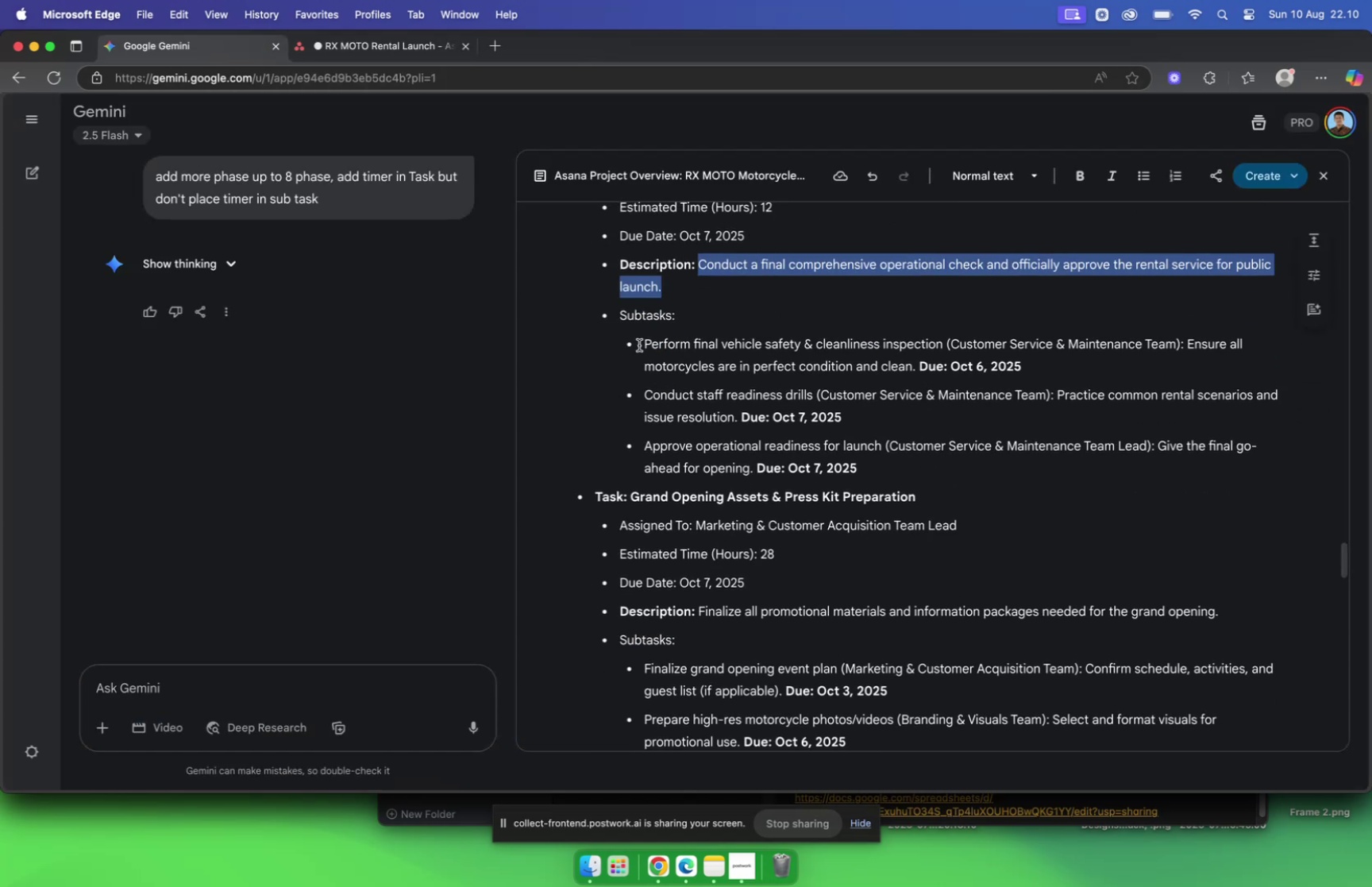 
left_click_drag(start_coordinate=[646, 342], to_coordinate=[943, 345])
 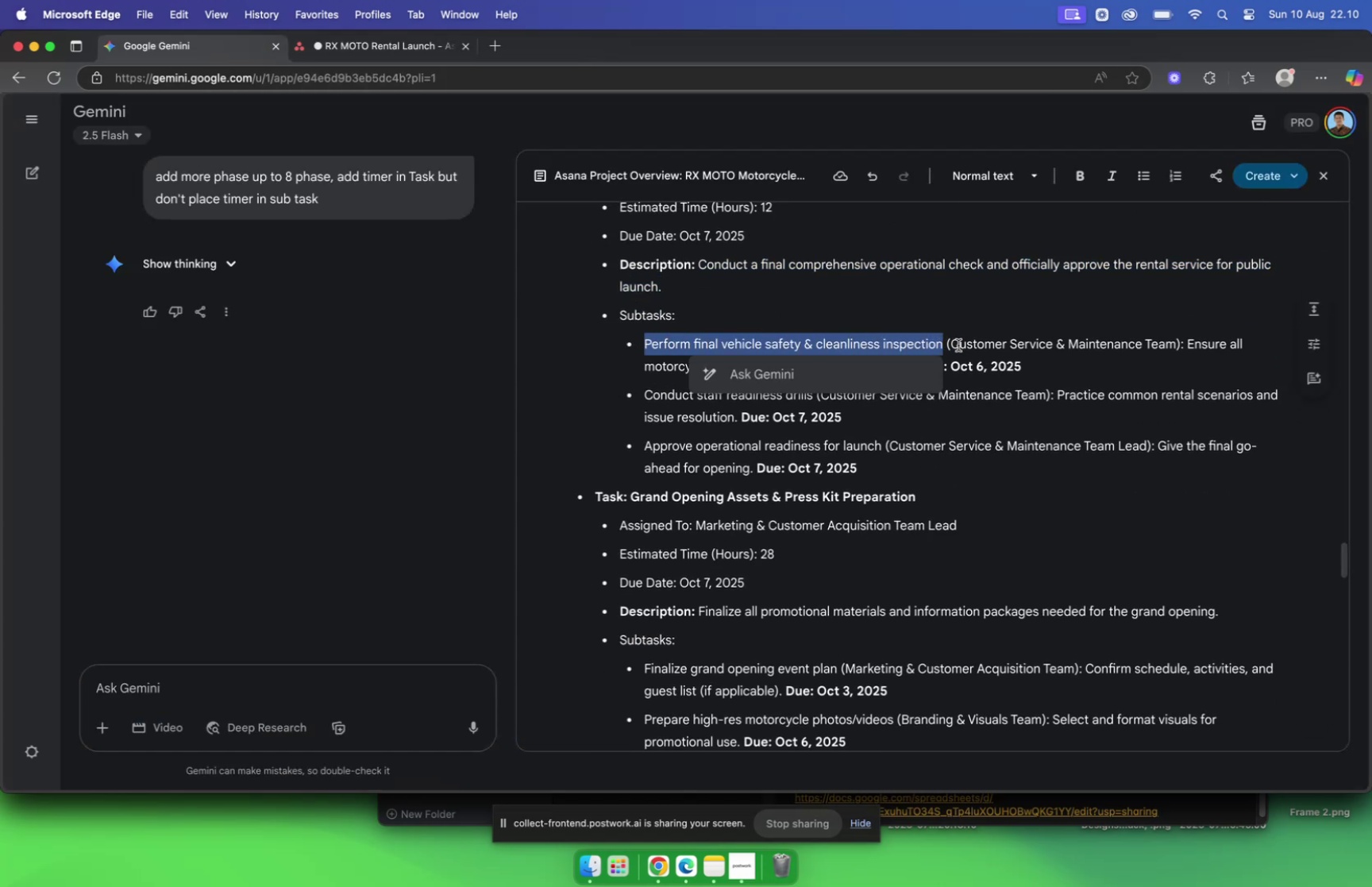 
key(Meta+C)
 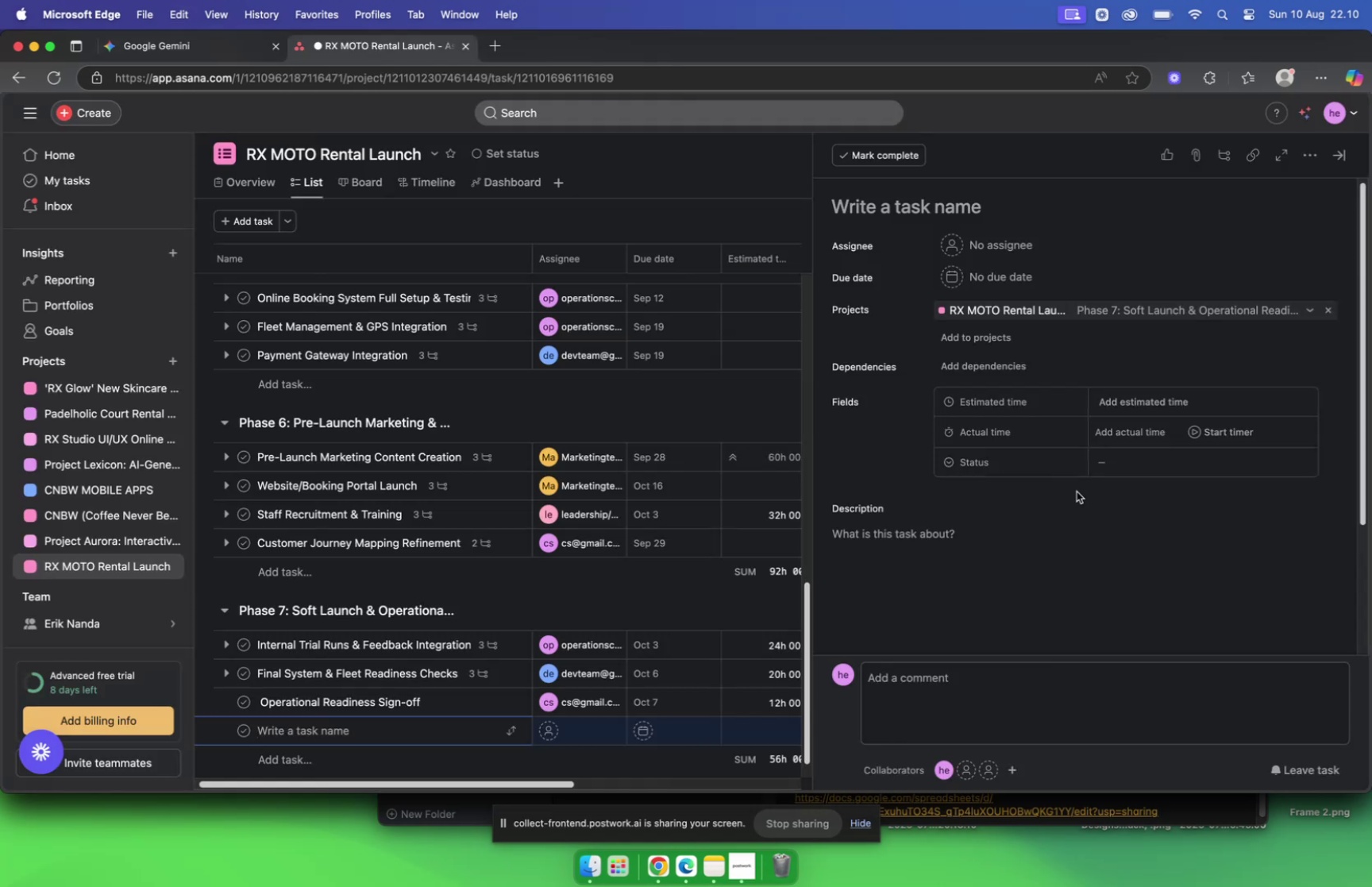 
key(Meta+V)
 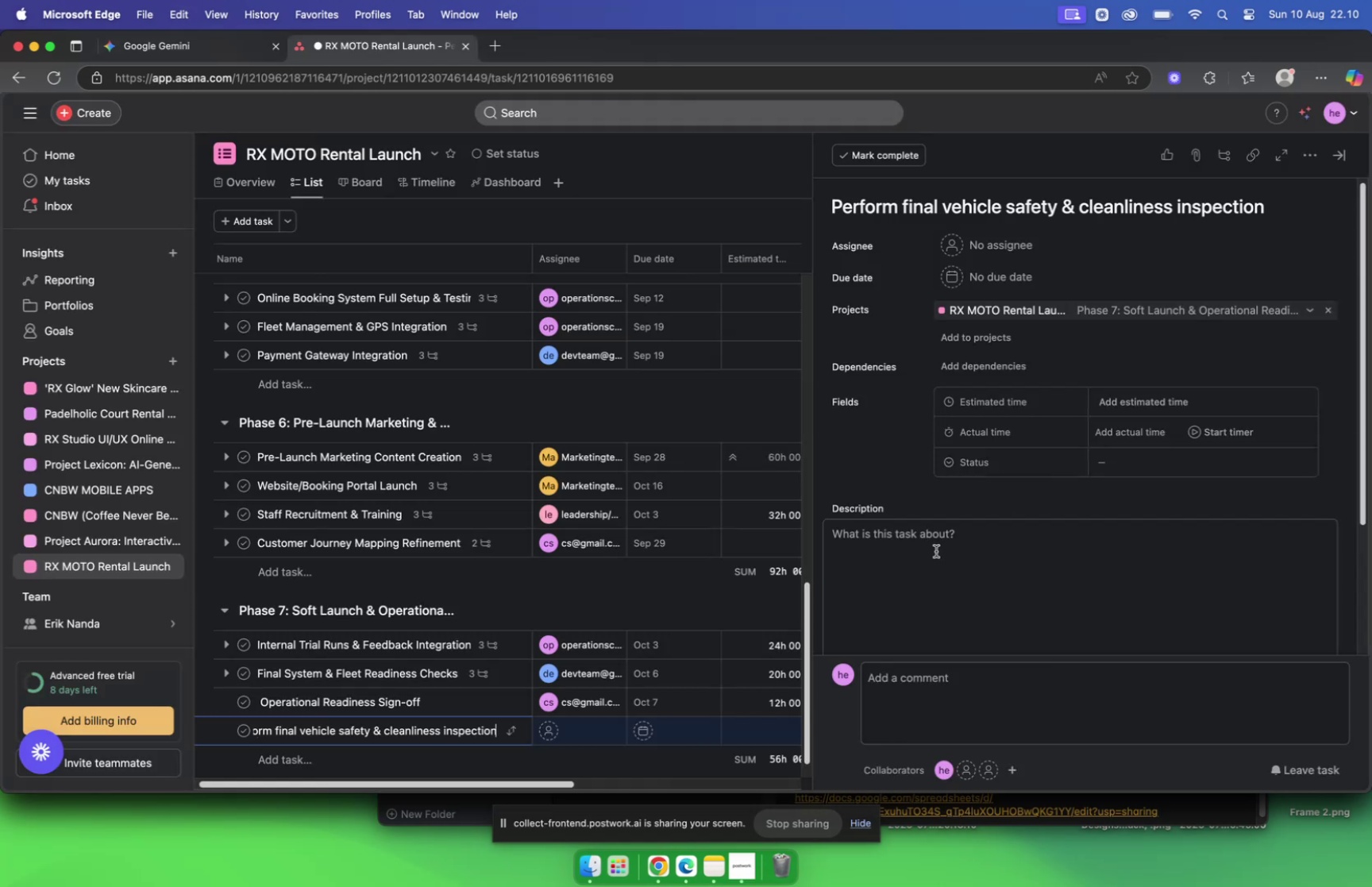 
key(Meta+CommandLeft)
 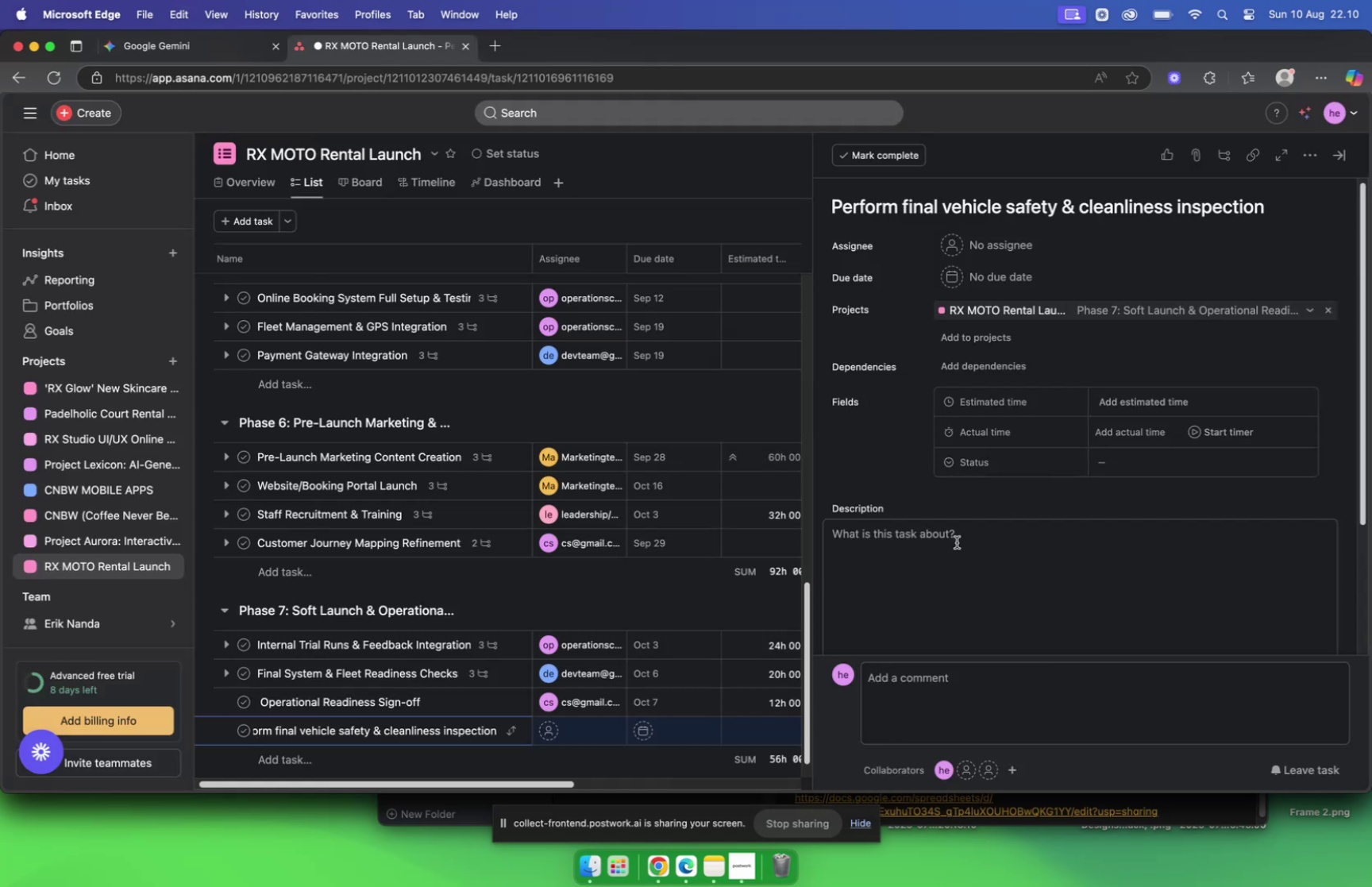 
key(Meta+Z)
 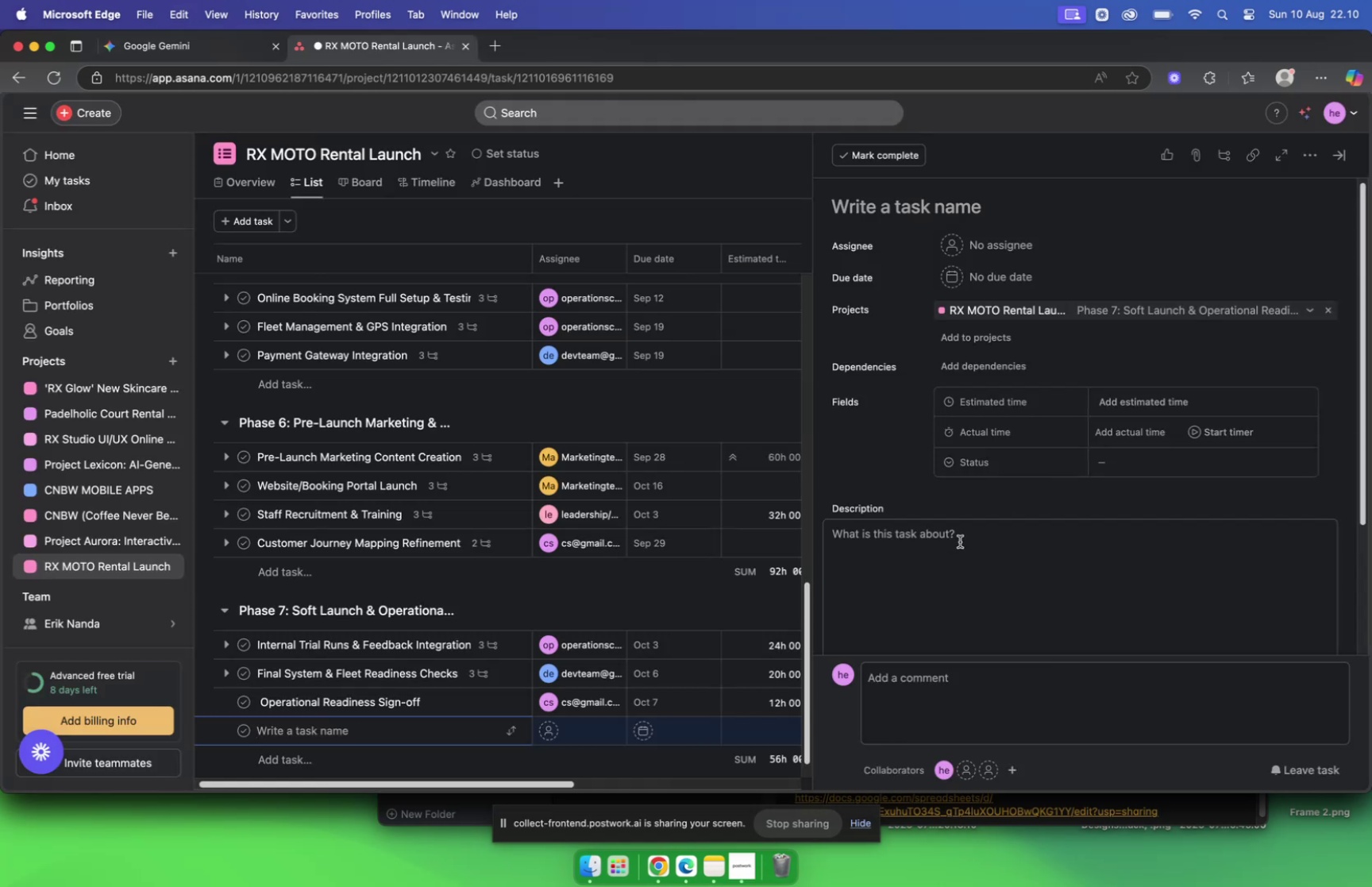 
scroll: coordinate [957, 525], scroll_direction: up, amount: 12.0
 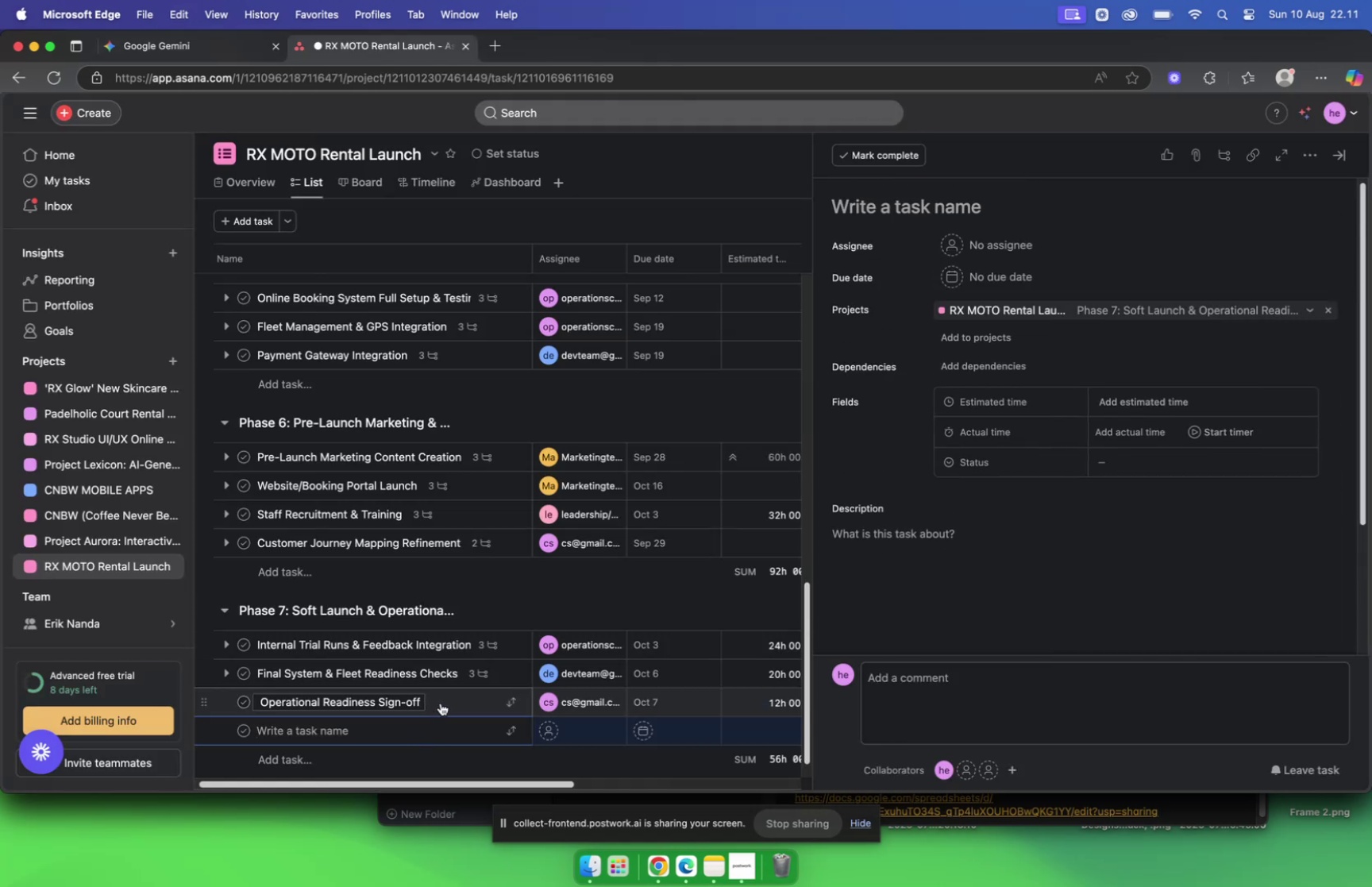 
scroll: coordinate [1027, 574], scroll_direction: down, amount: 11.0
 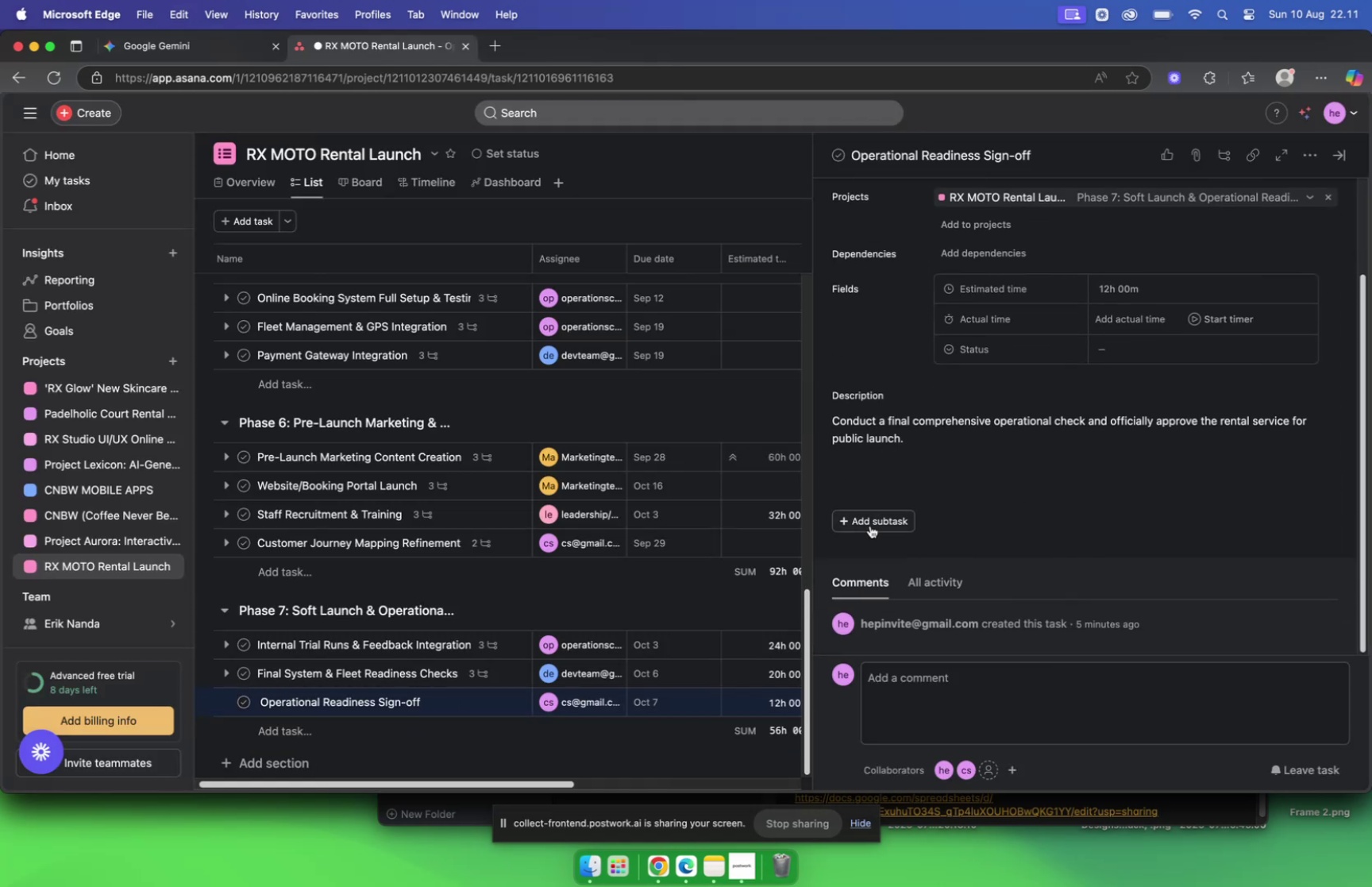 
left_click([870, 524])
 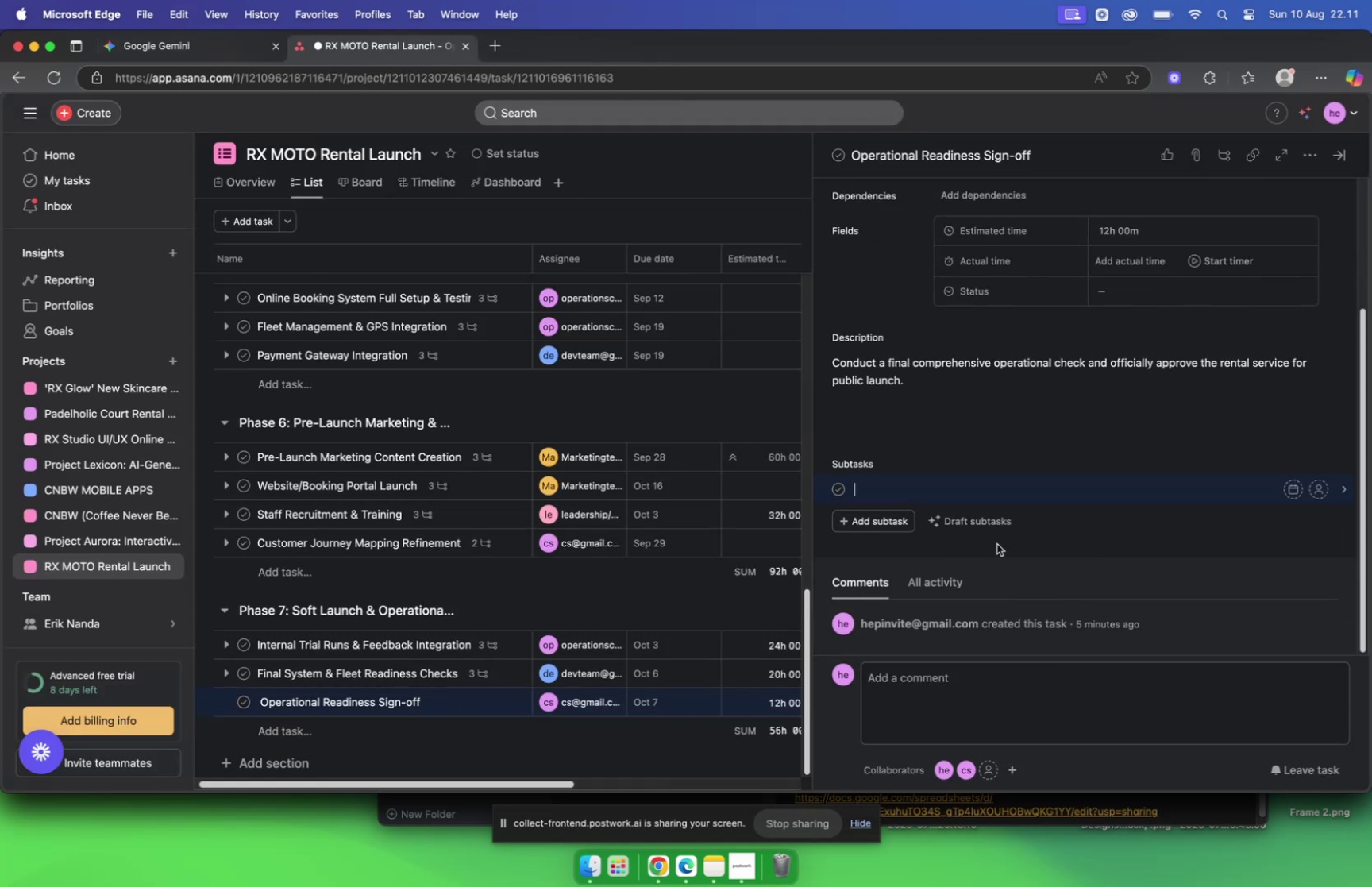 
key(Meta+V)
 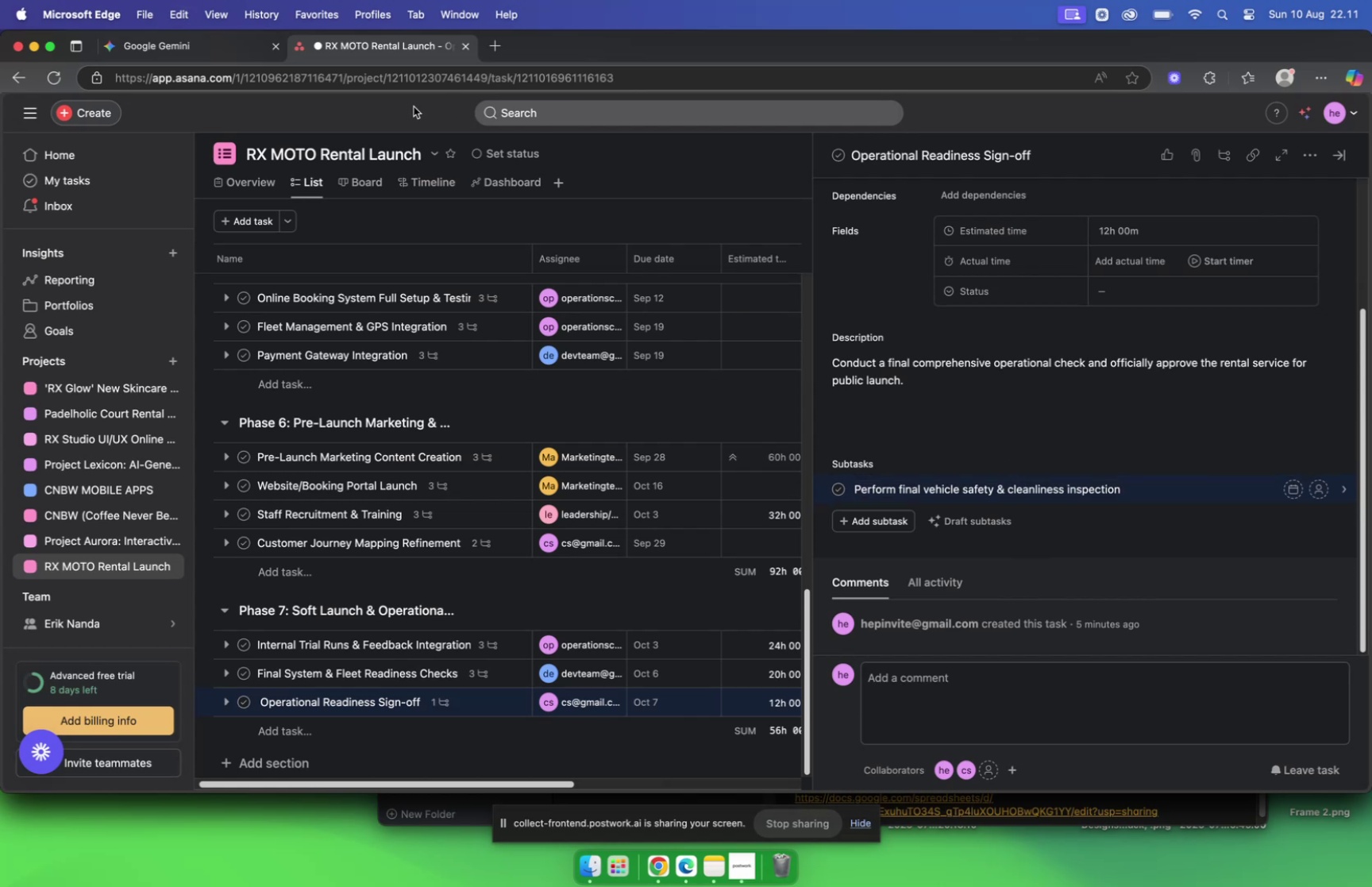 
left_click([198, 47])
 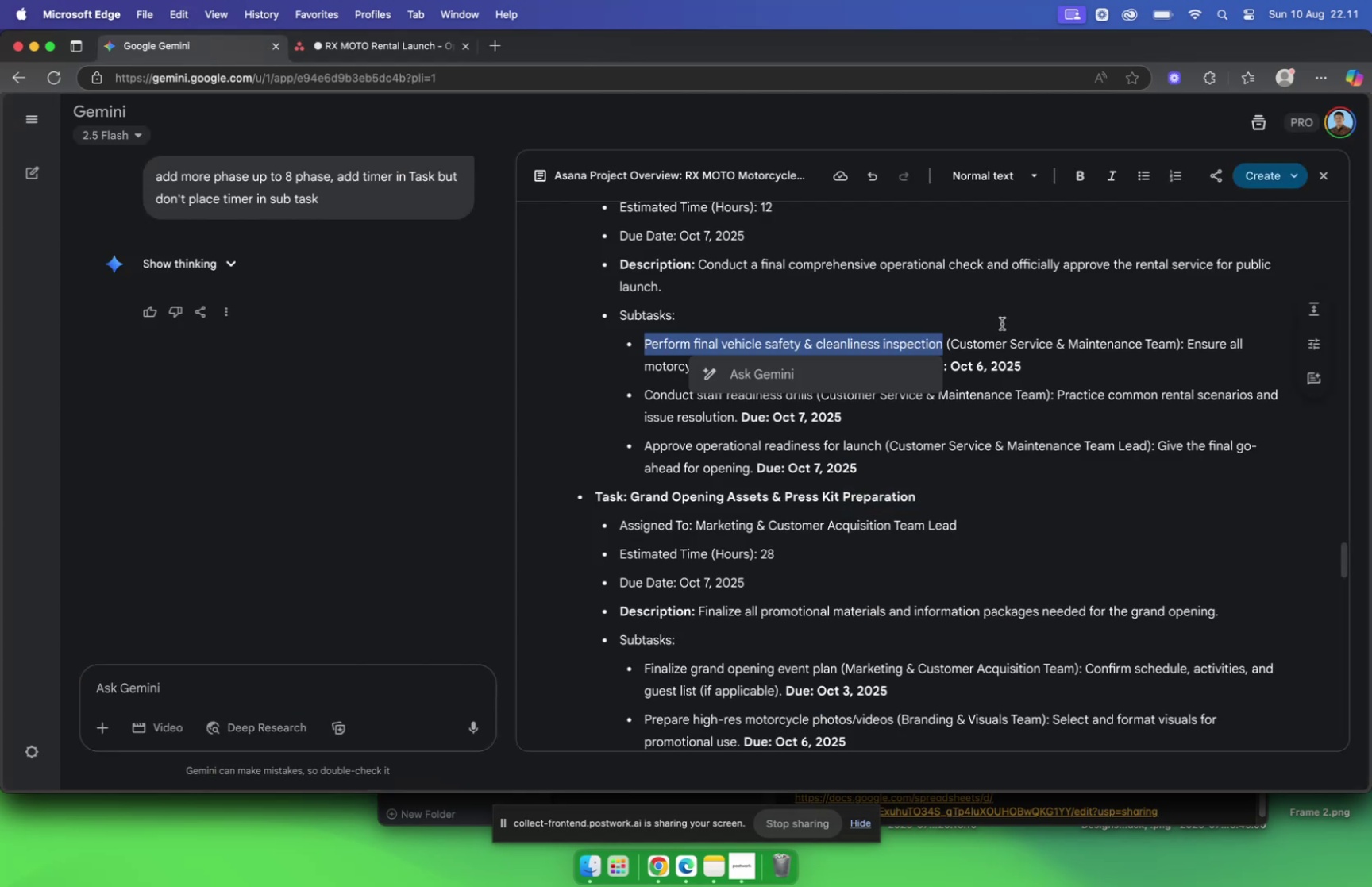 
left_click([1016, 356])
 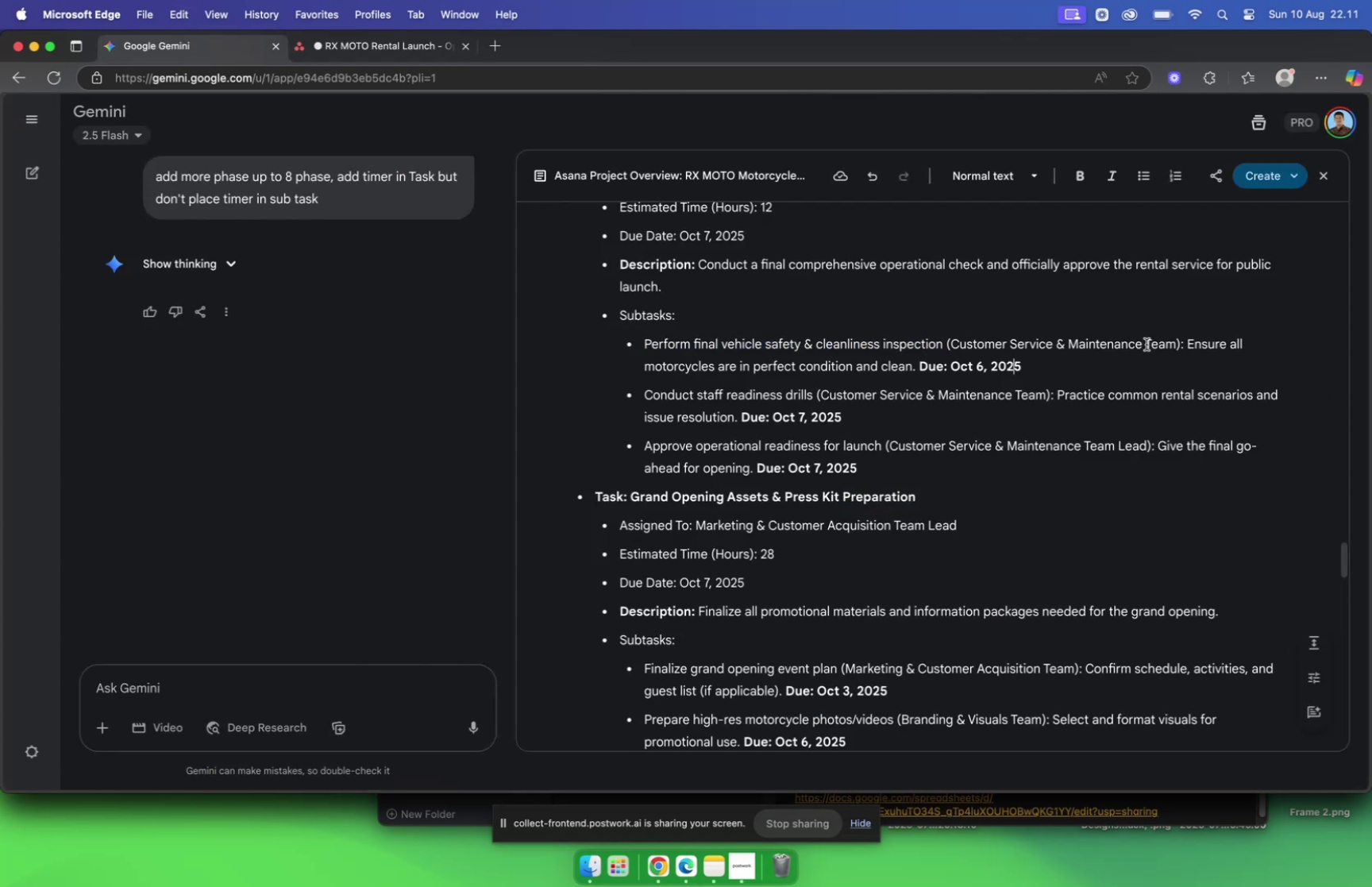 
left_click_drag(start_coordinate=[1189, 343], to_coordinate=[911, 364])
 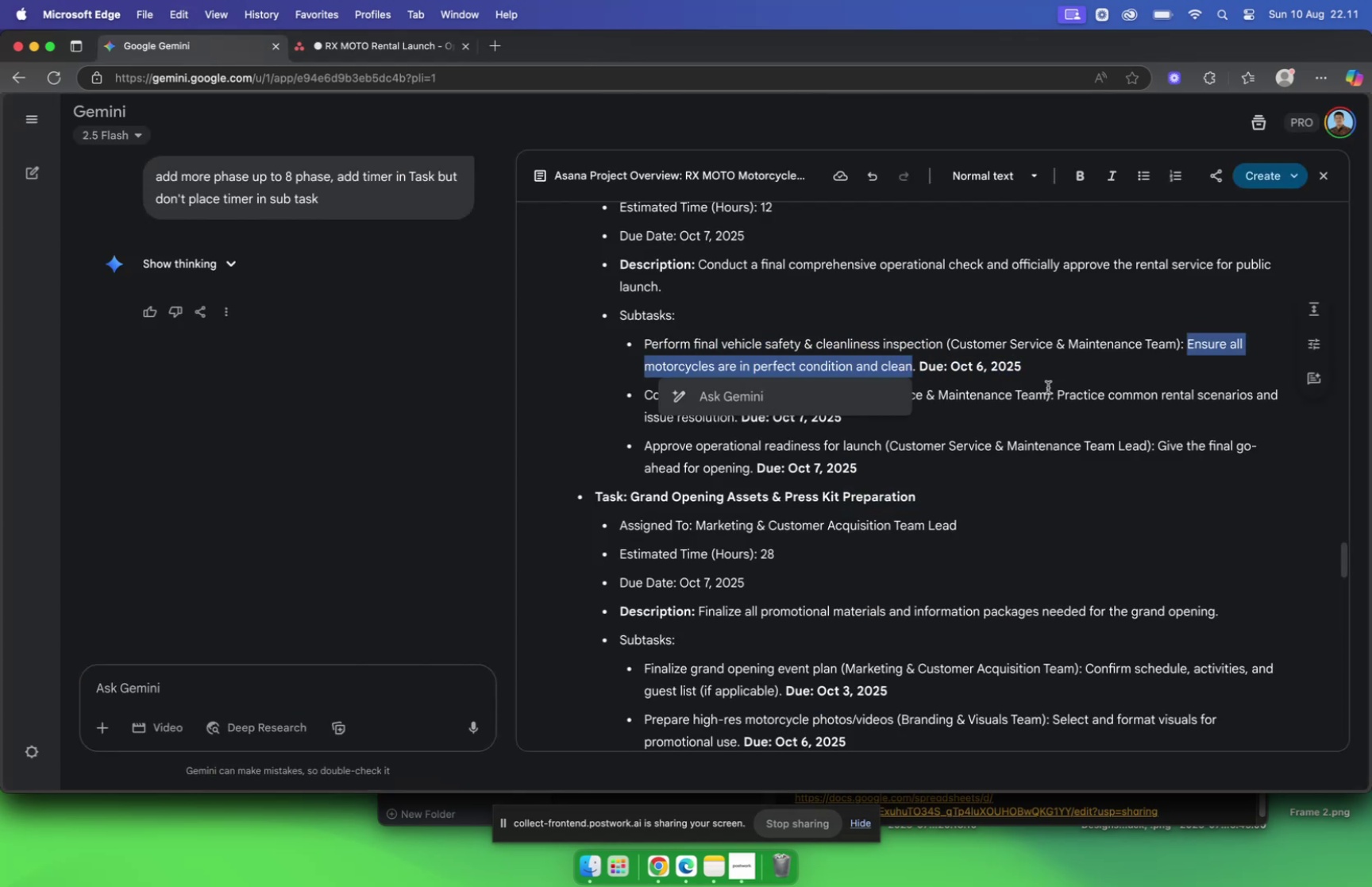 
key(Meta+C)
 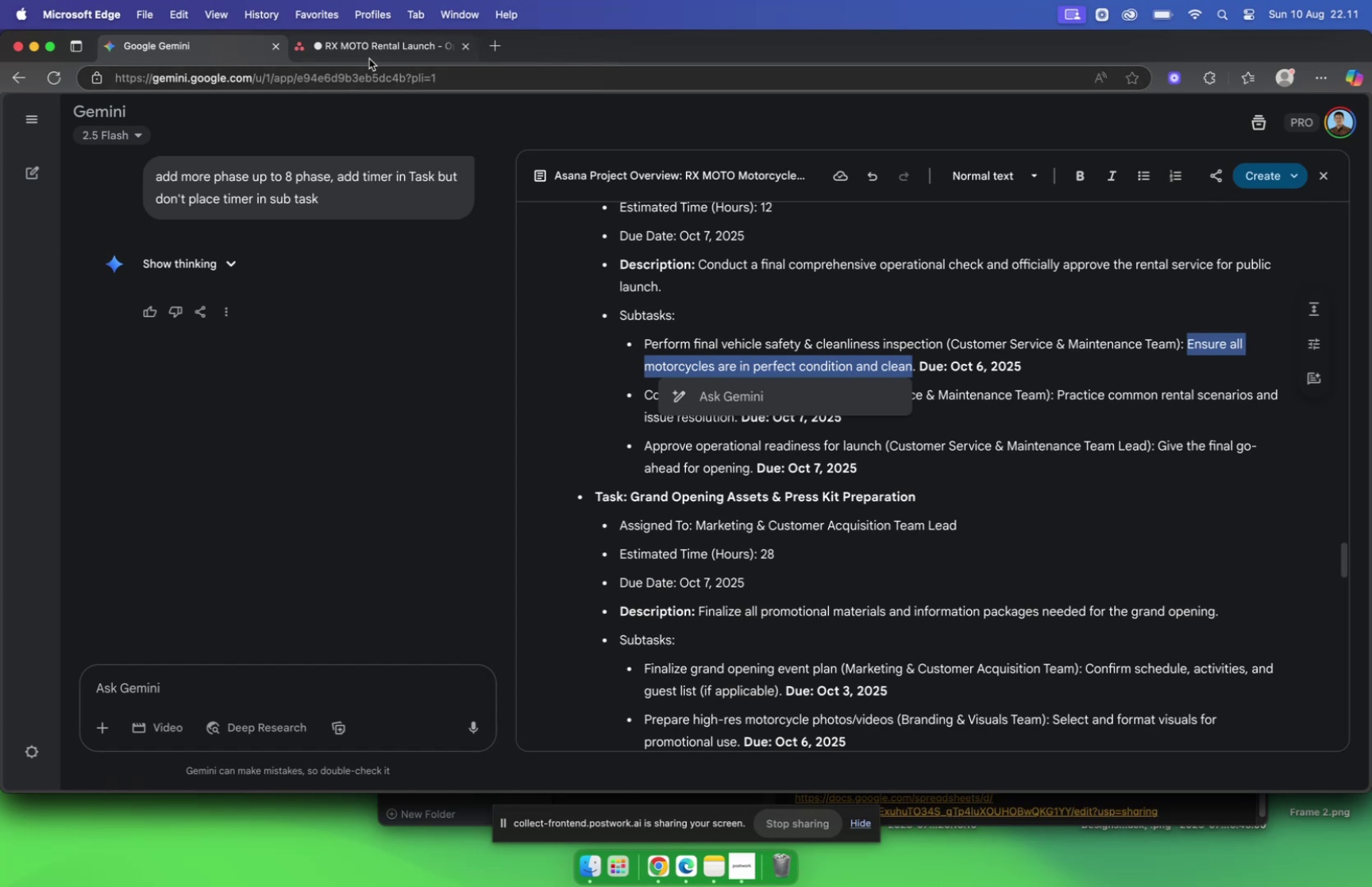 
left_click([364, 48])
 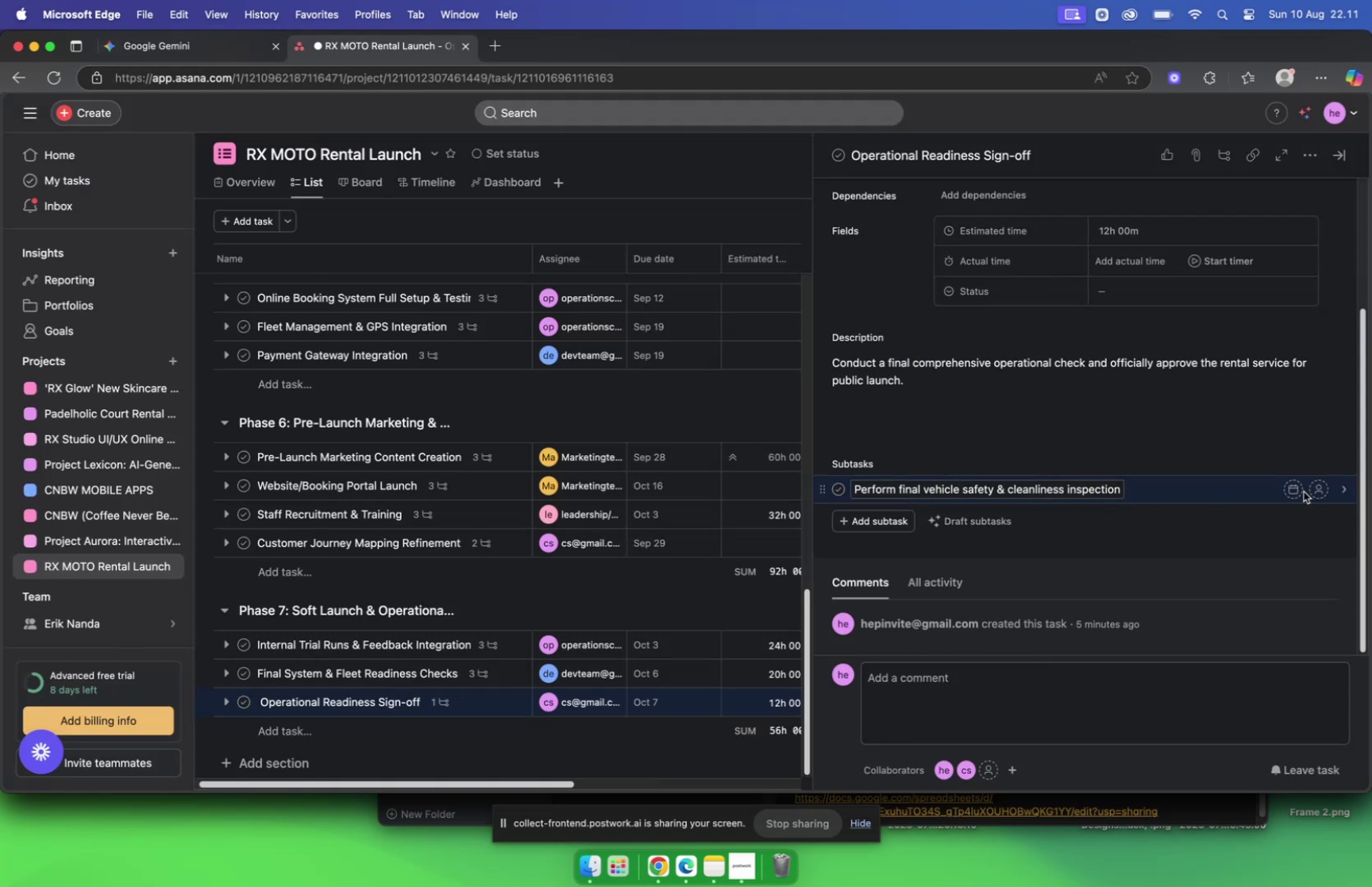 
left_click([1293, 490])
 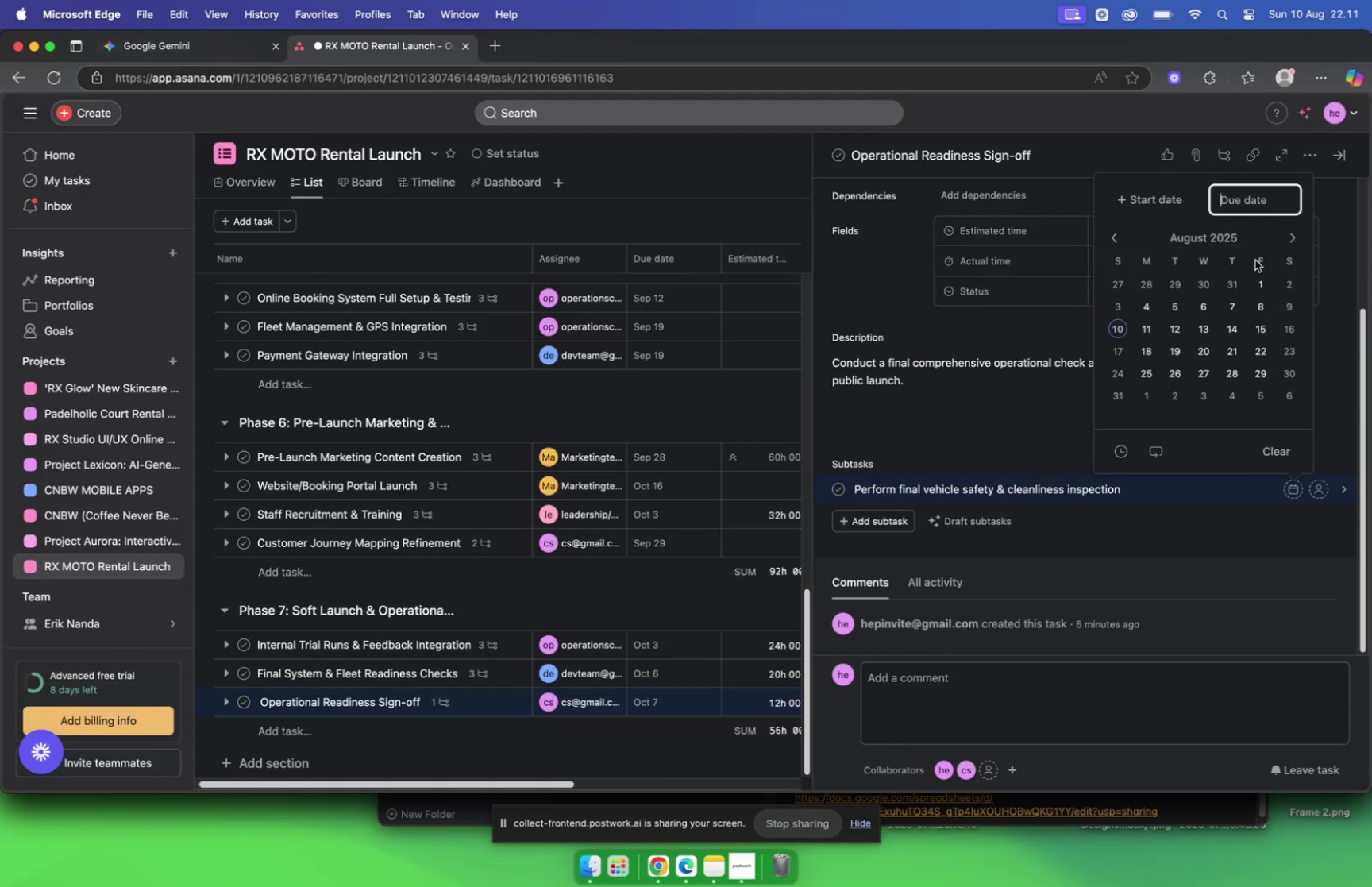 
left_click([1289, 239])
 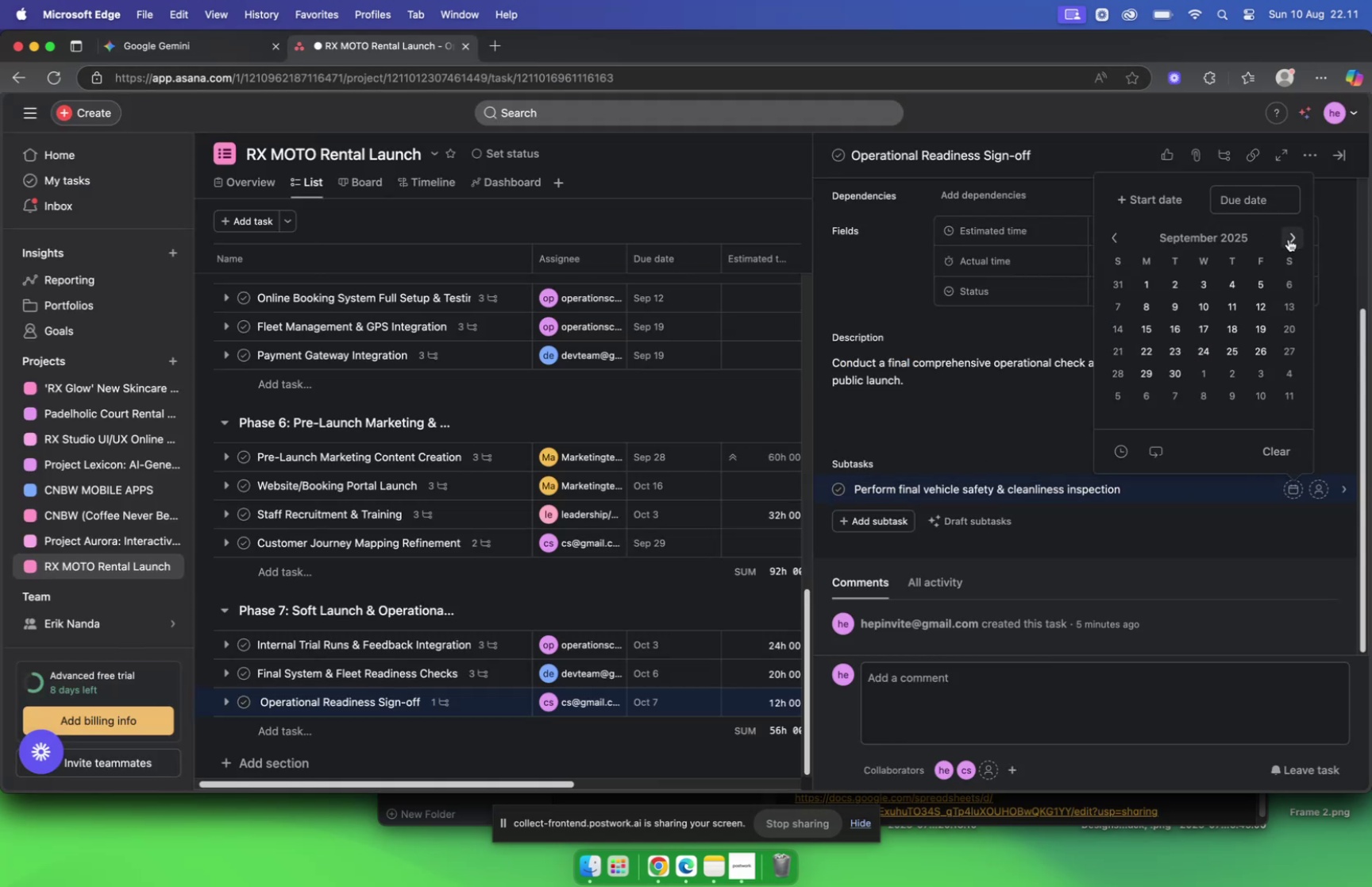 
left_click([1289, 239])
 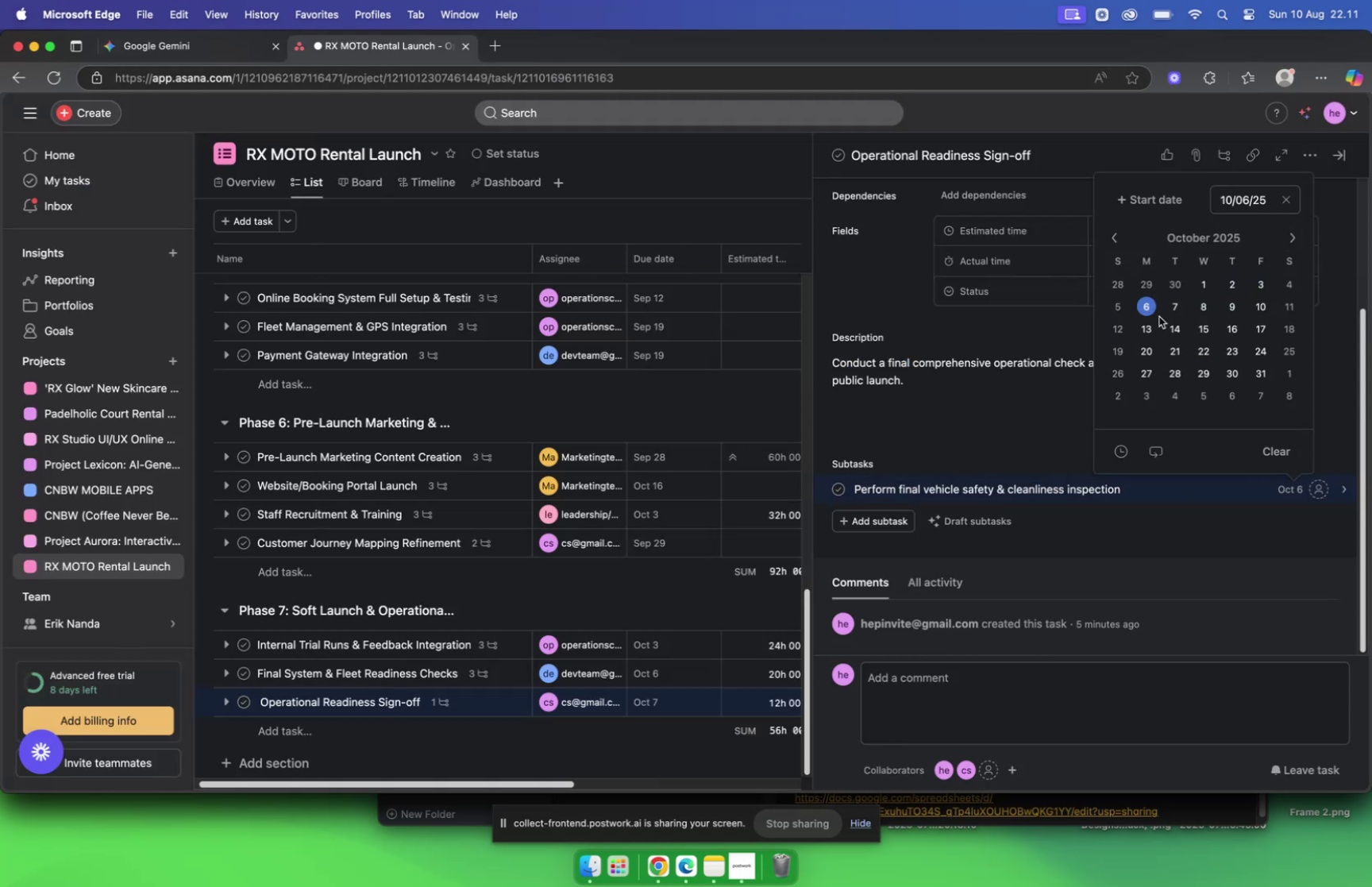 
left_click([1317, 488])
 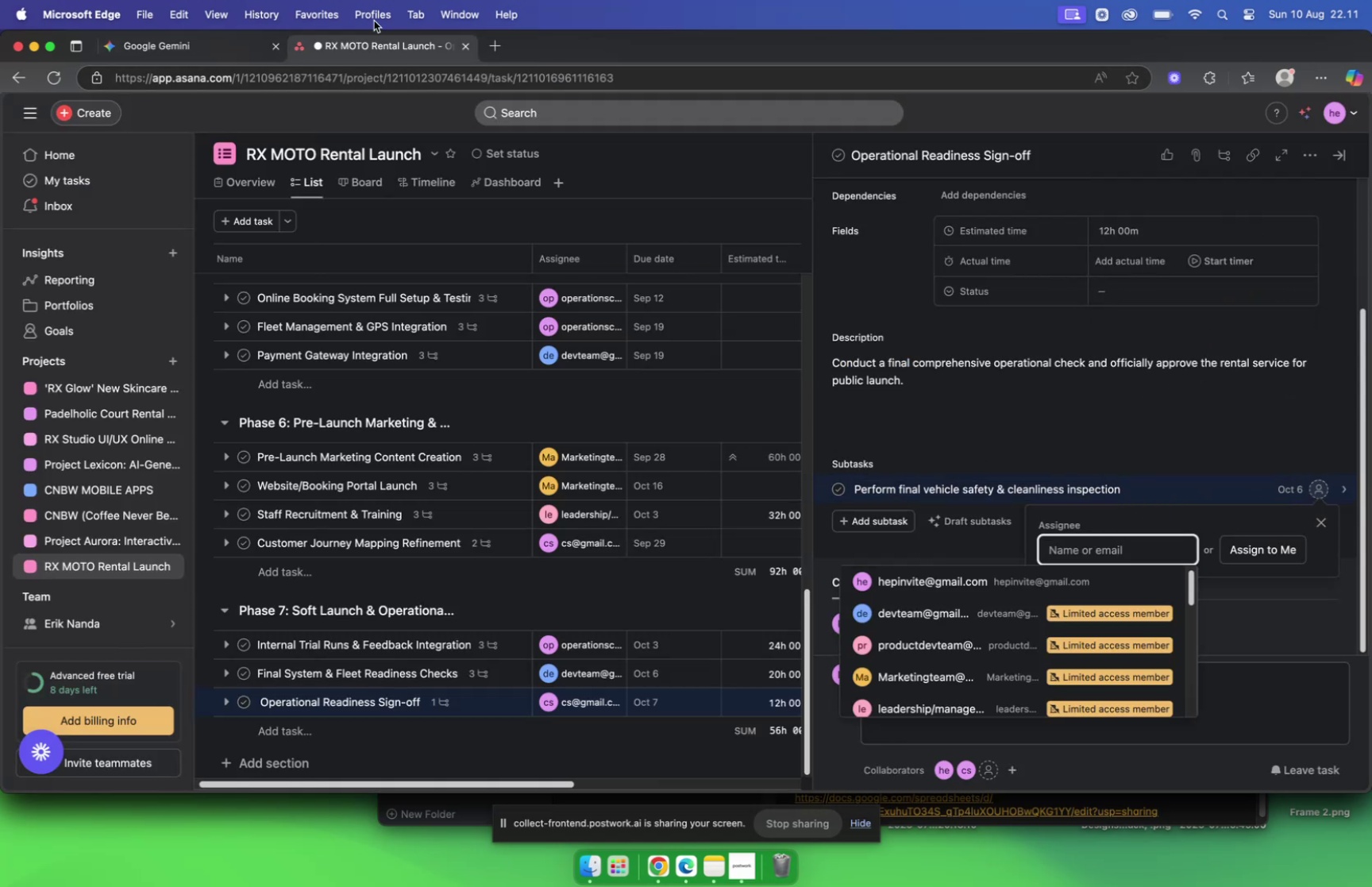 
left_click([168, 56])
 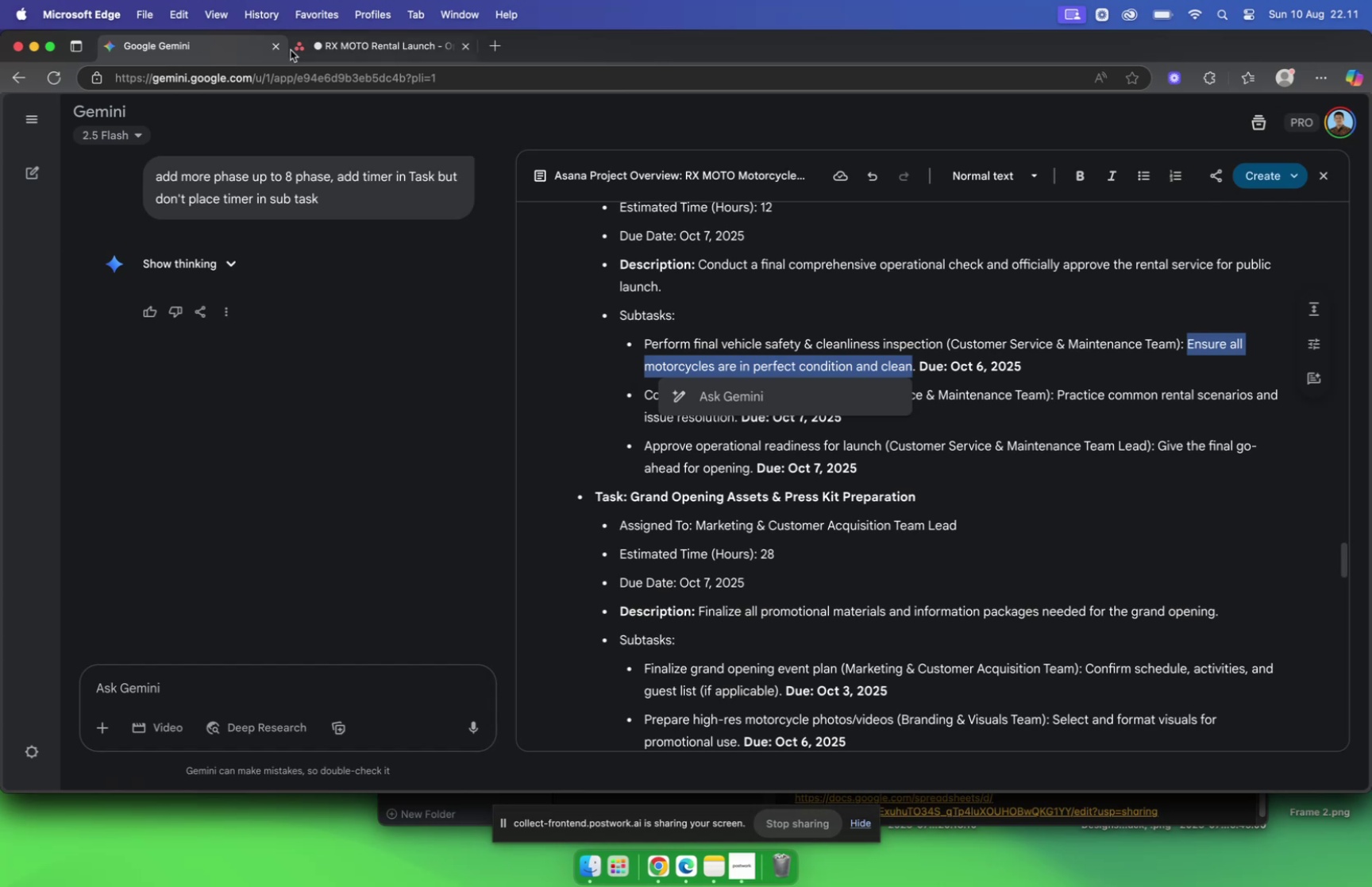 
left_click([369, 45])
 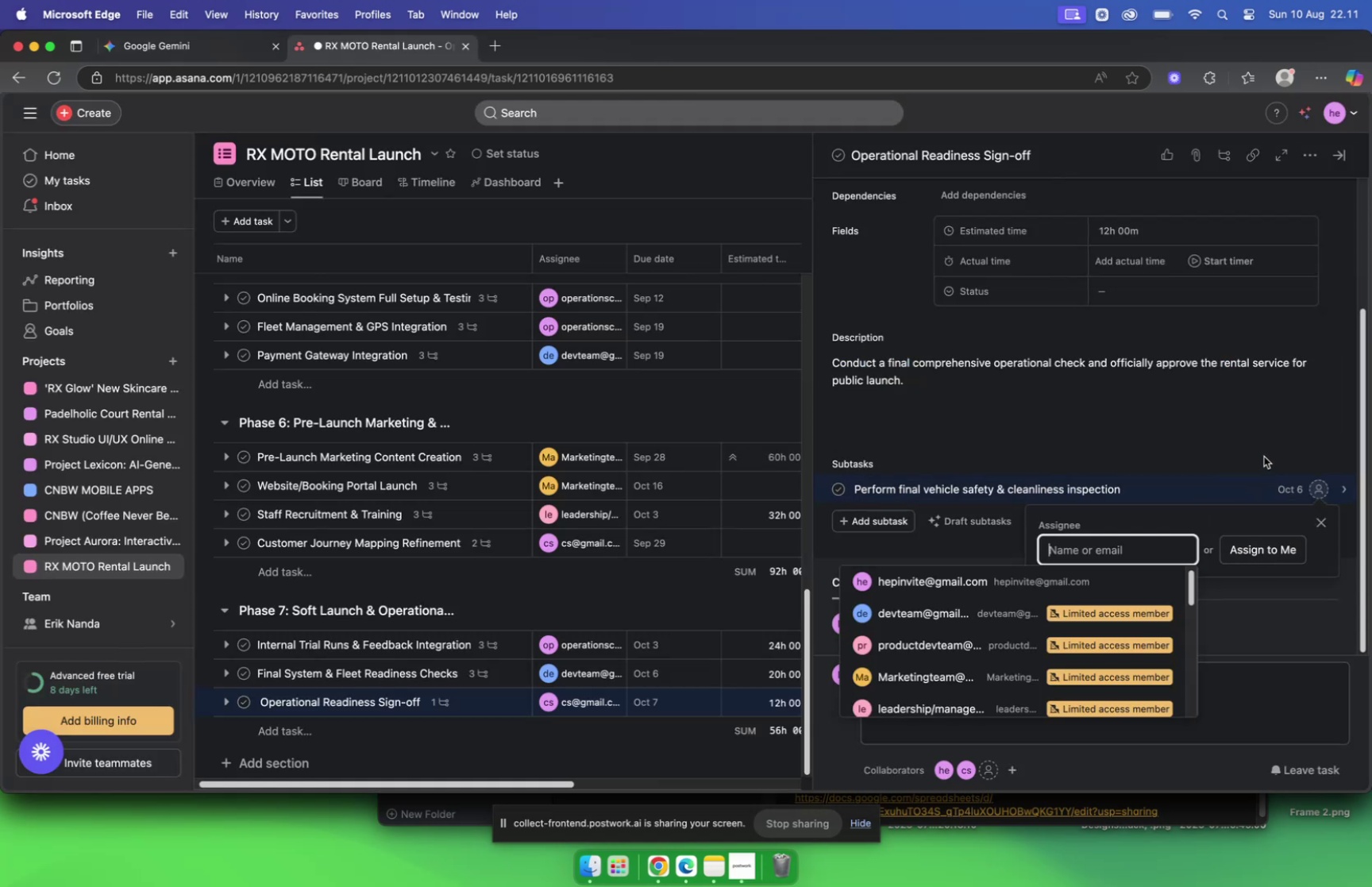 
left_click([1264, 456])
 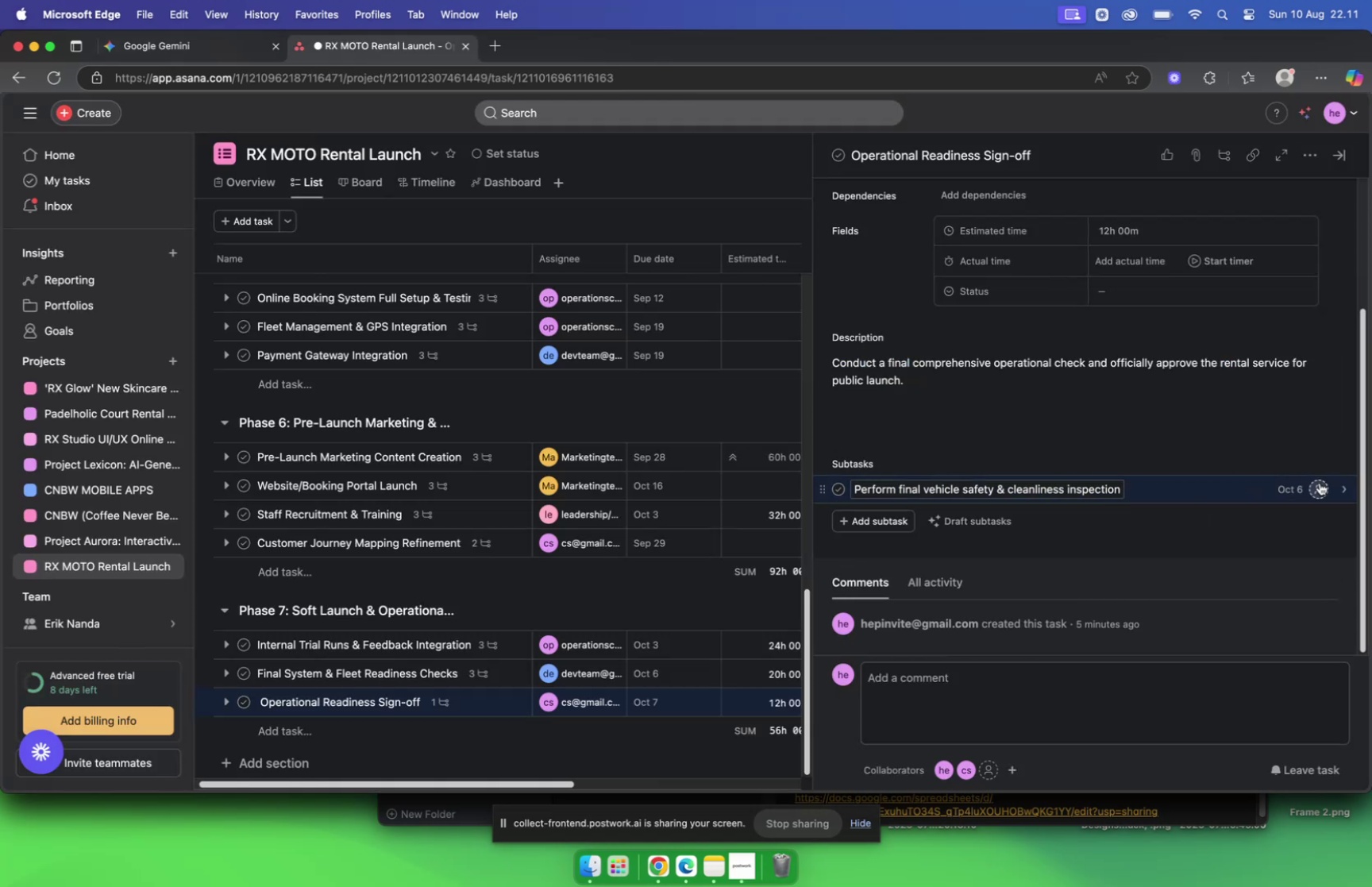 
left_click([1318, 488])
 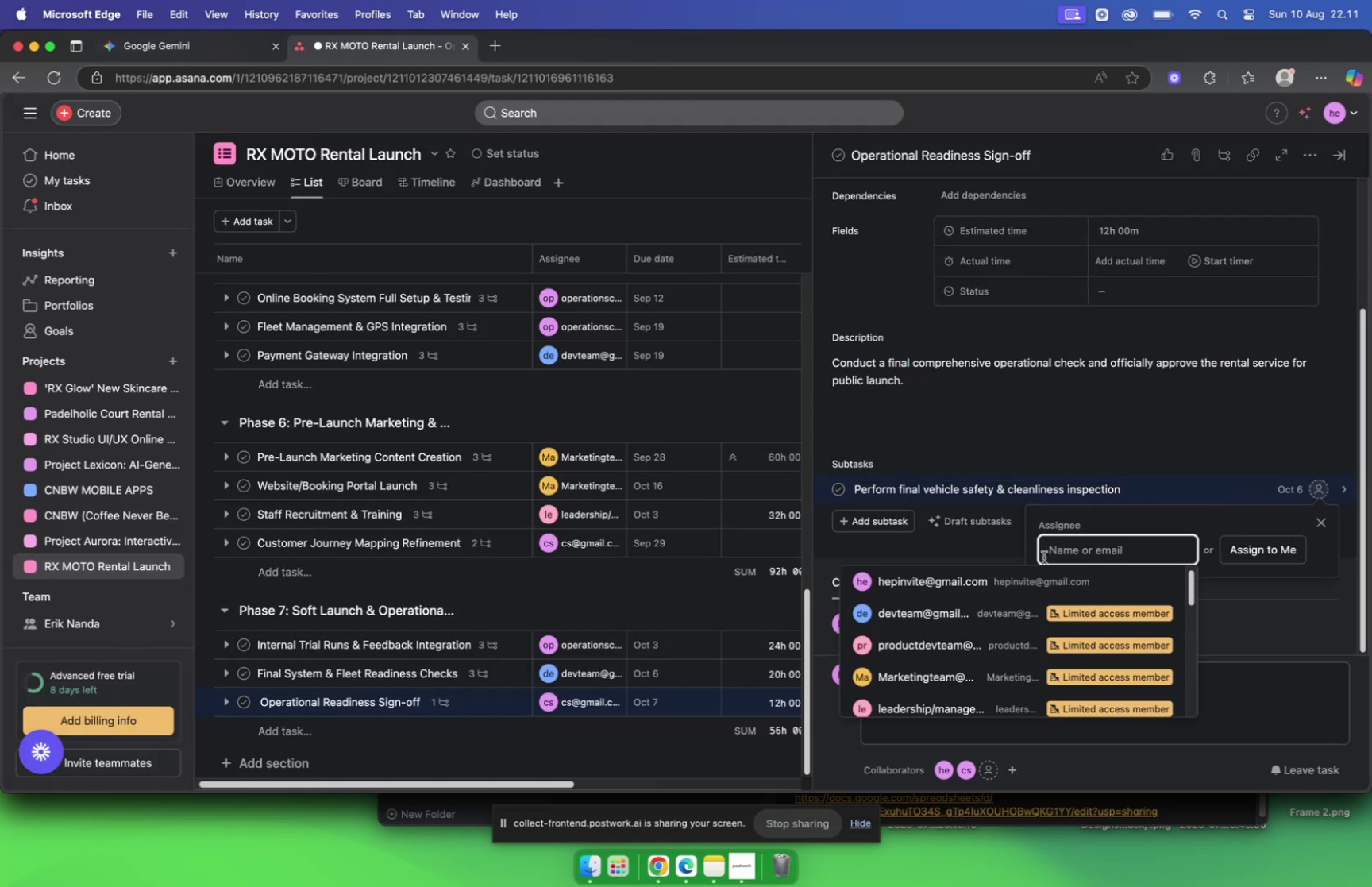 
scroll: coordinate [979, 587], scroll_direction: down, amount: 7.0
 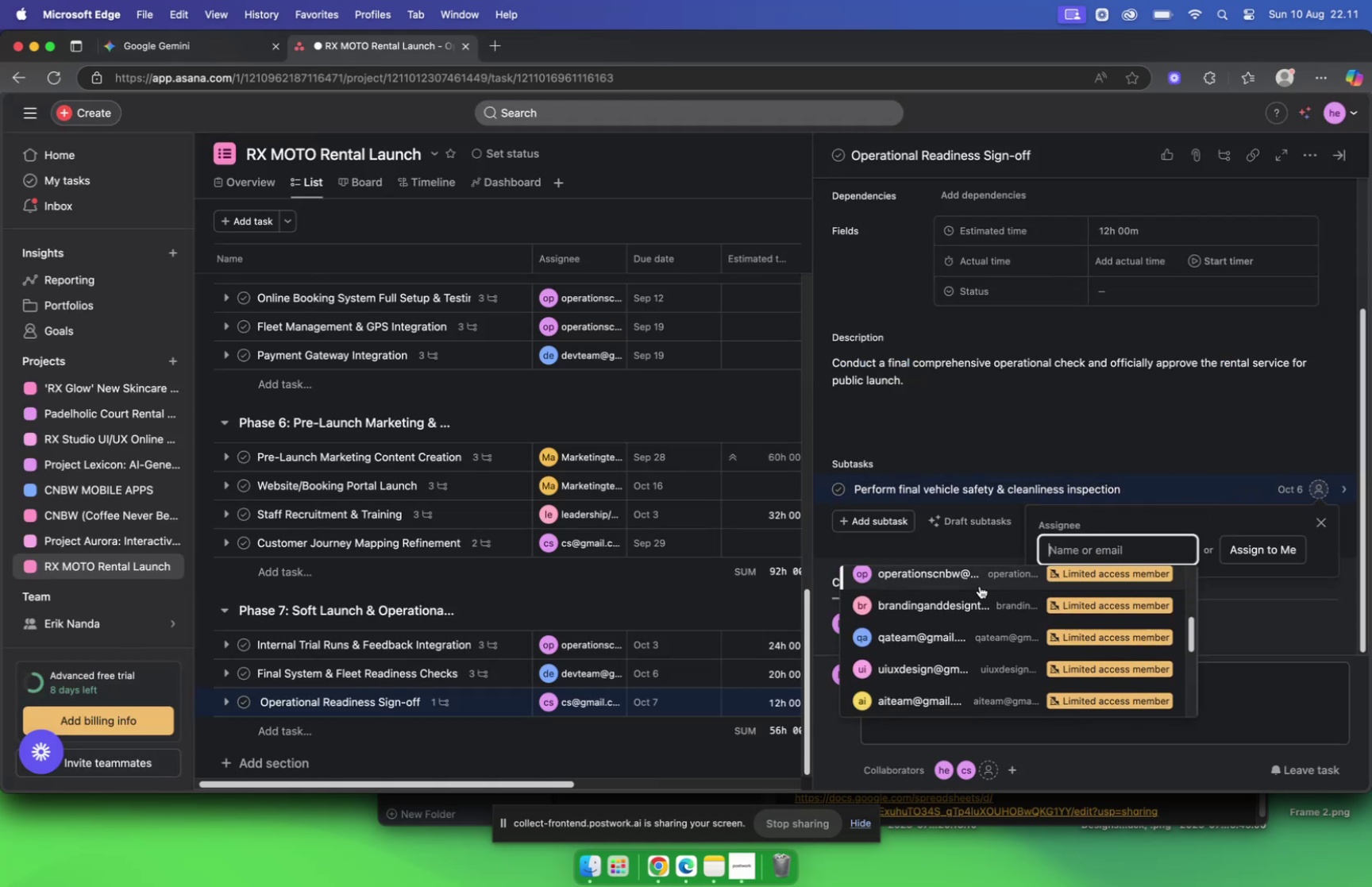 
scroll: coordinate [969, 627], scroll_direction: up, amount: 20.0
 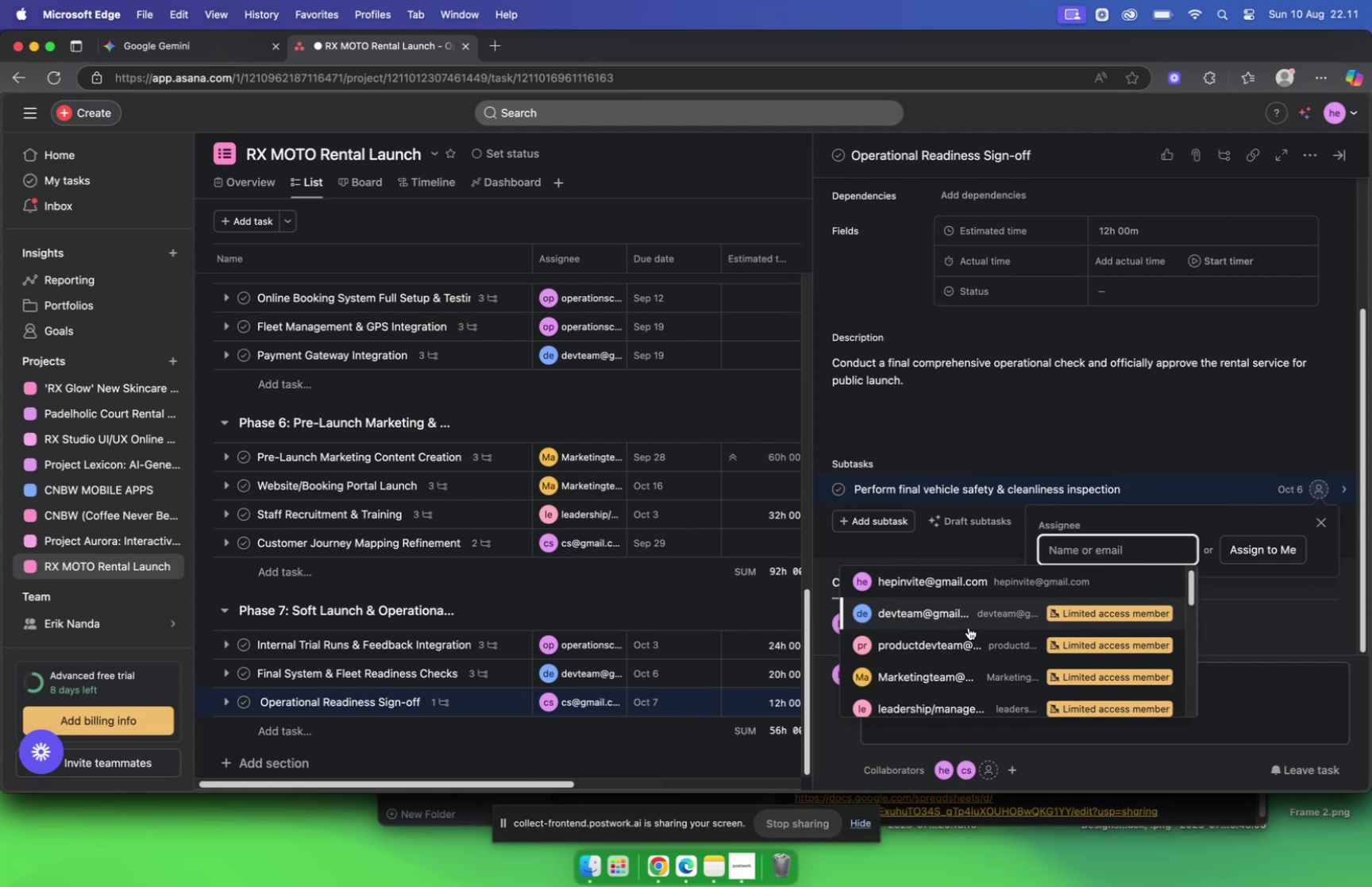 
wait(10.72)
 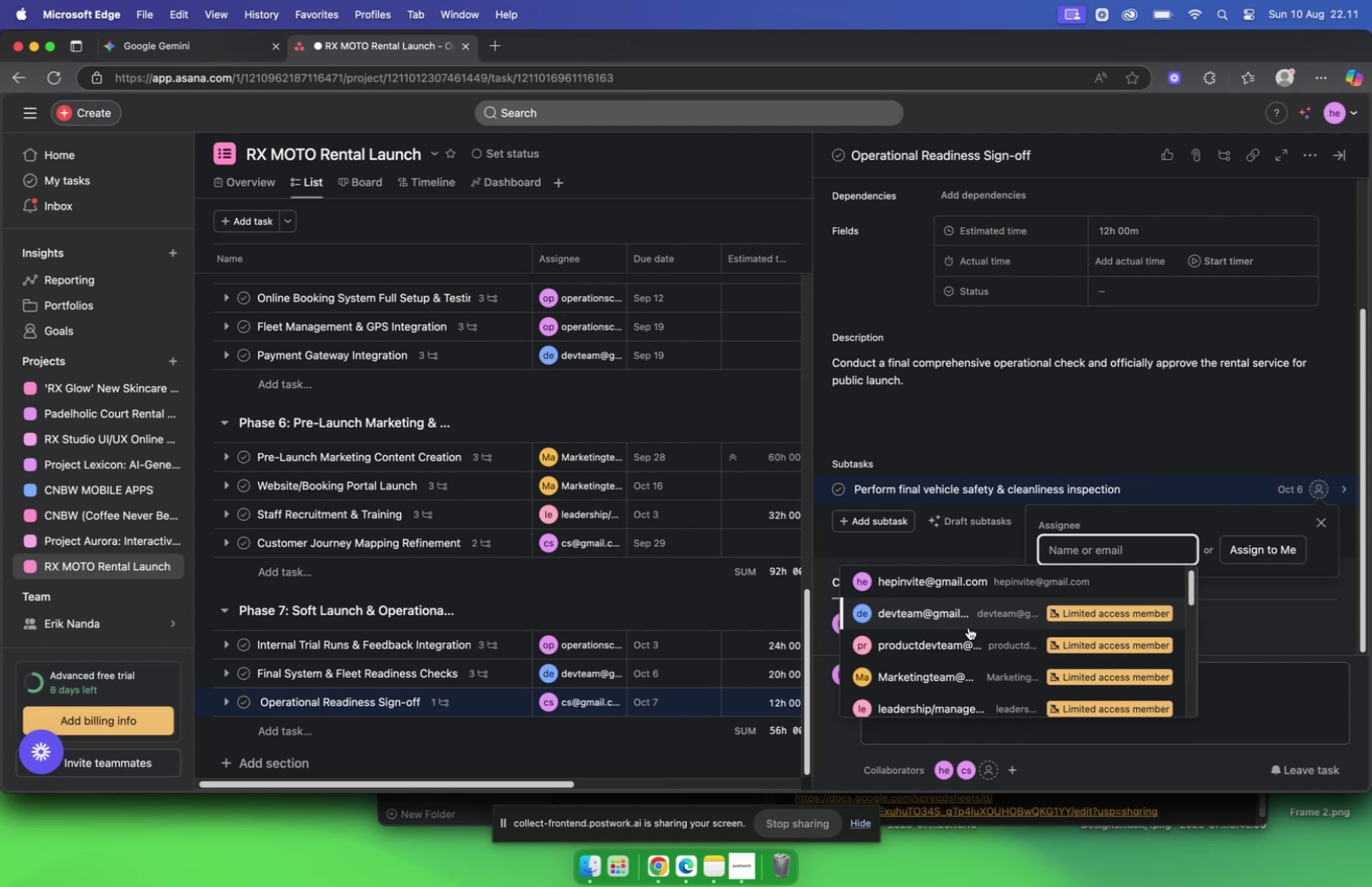 
type(cs)
 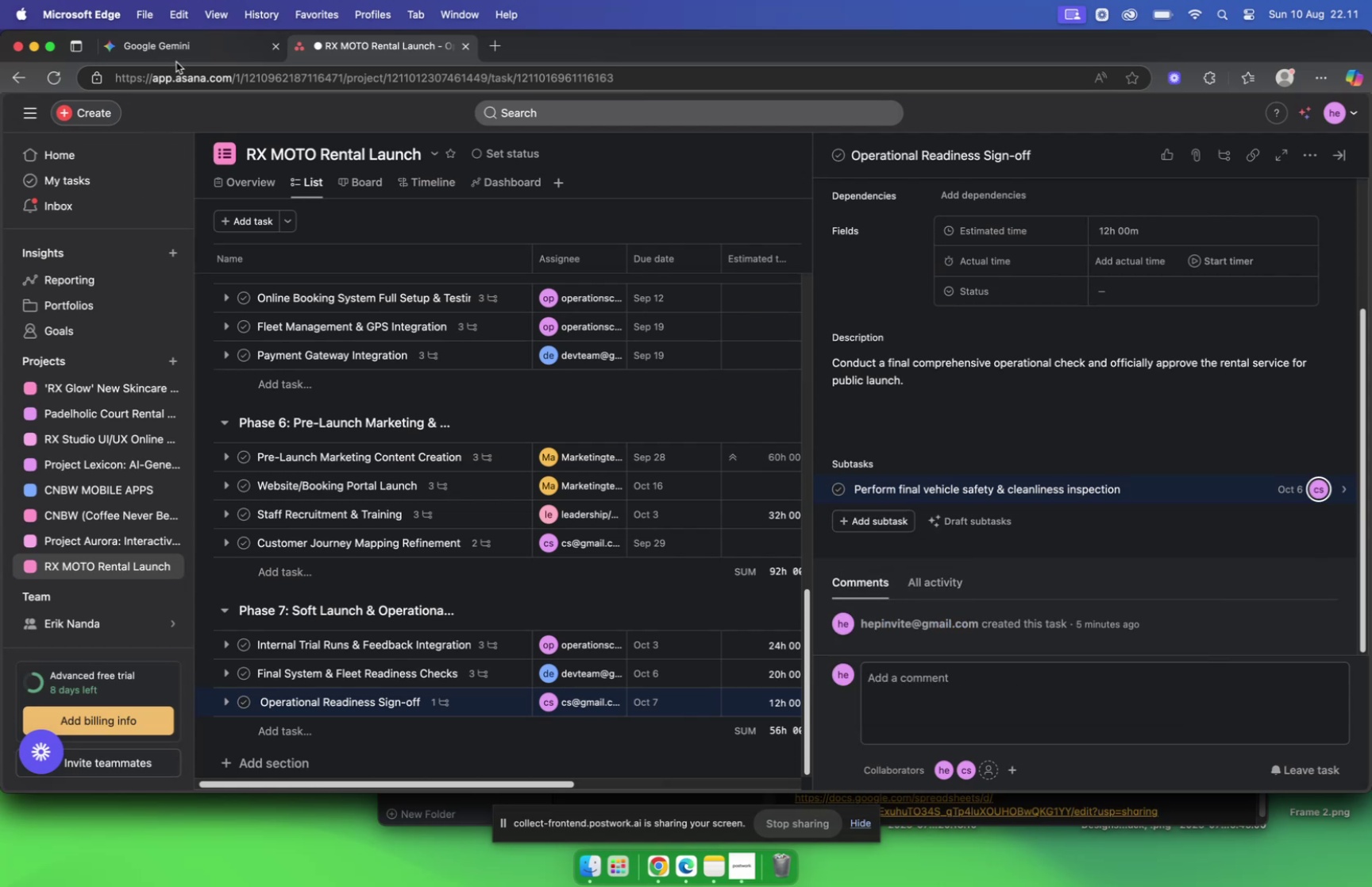 
wait(5.11)
 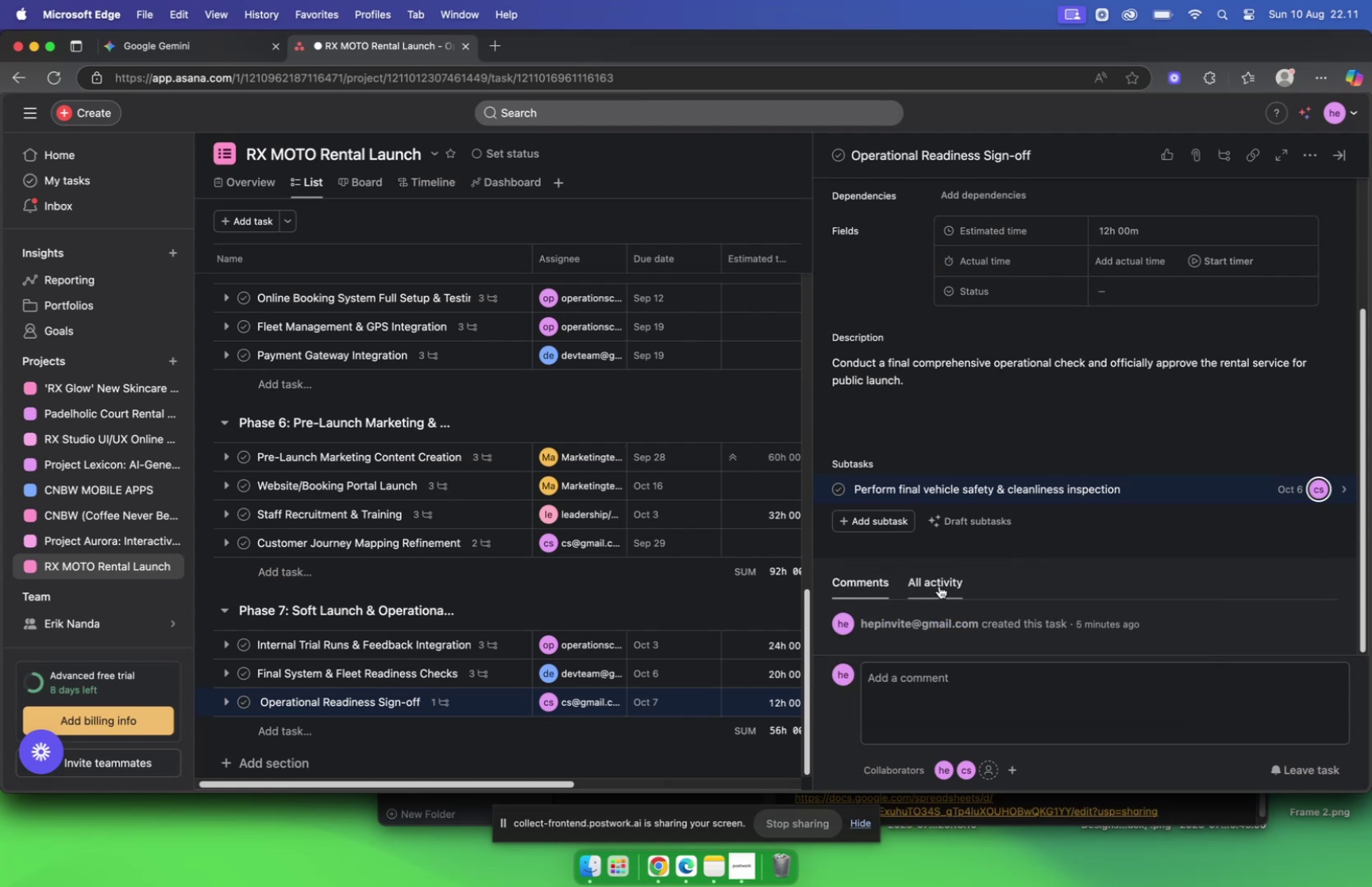 
left_click([794, 465])
 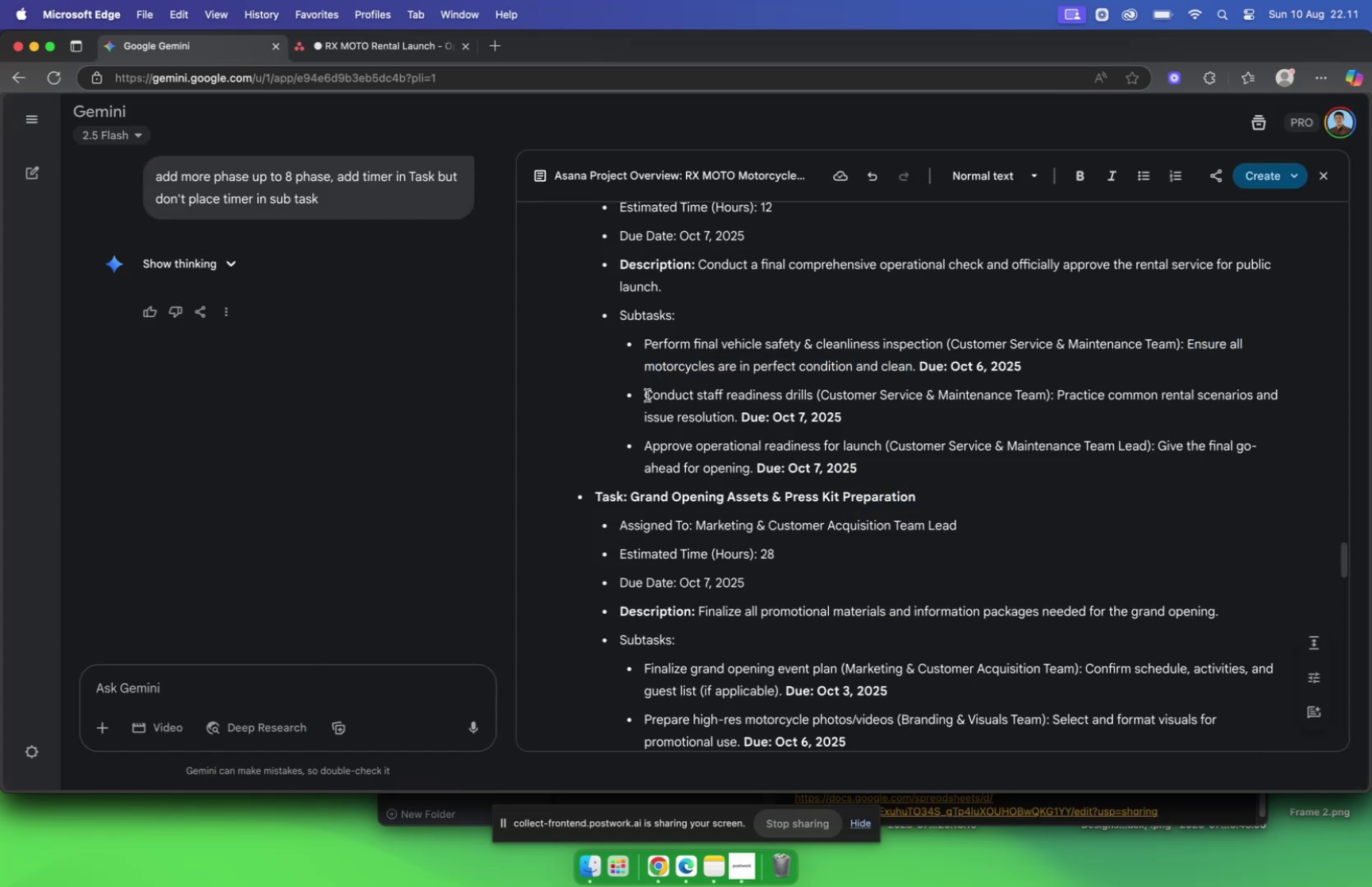 
left_click_drag(start_coordinate=[645, 394], to_coordinate=[817, 403])
 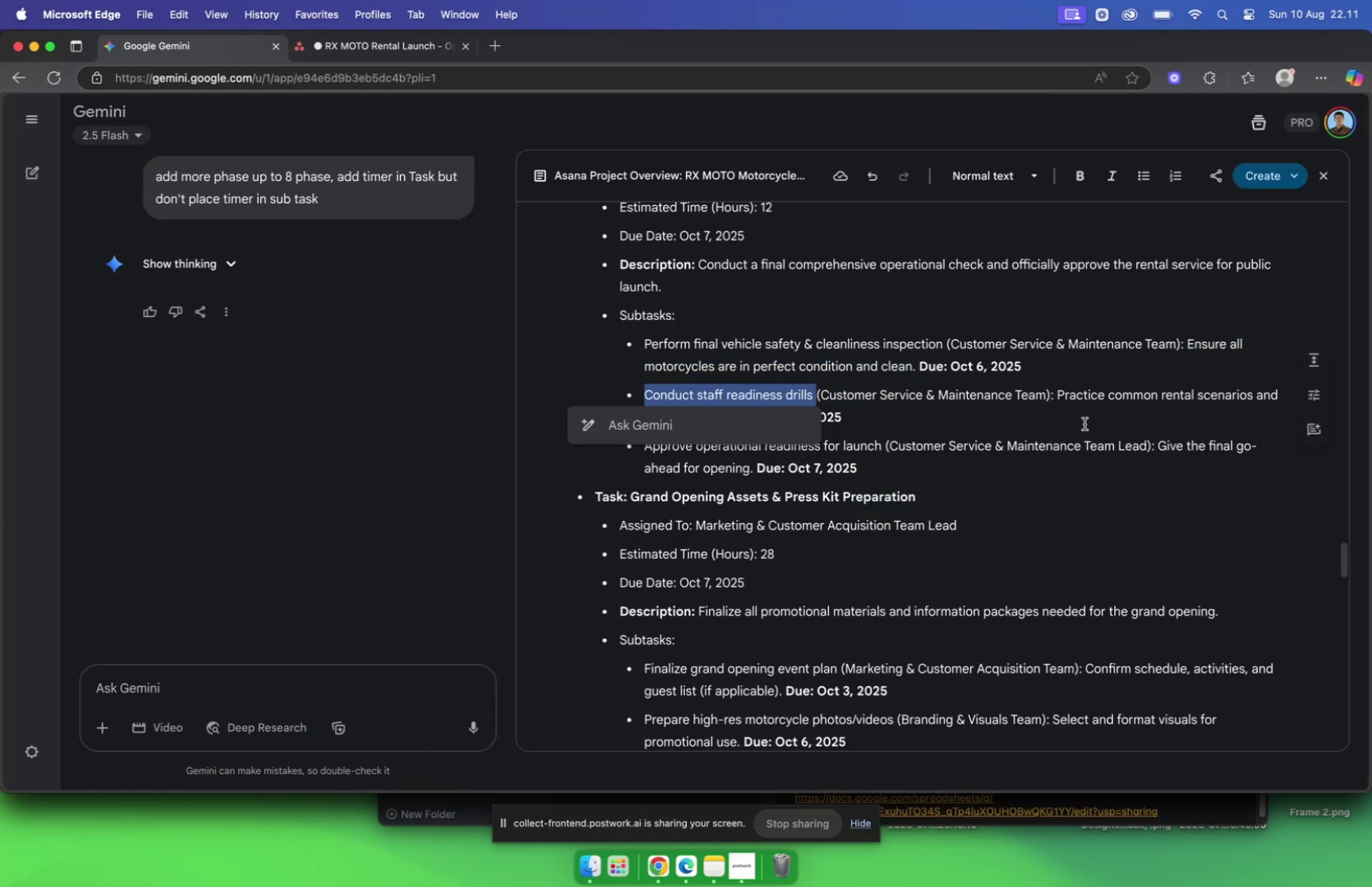 
key(Meta+C)
 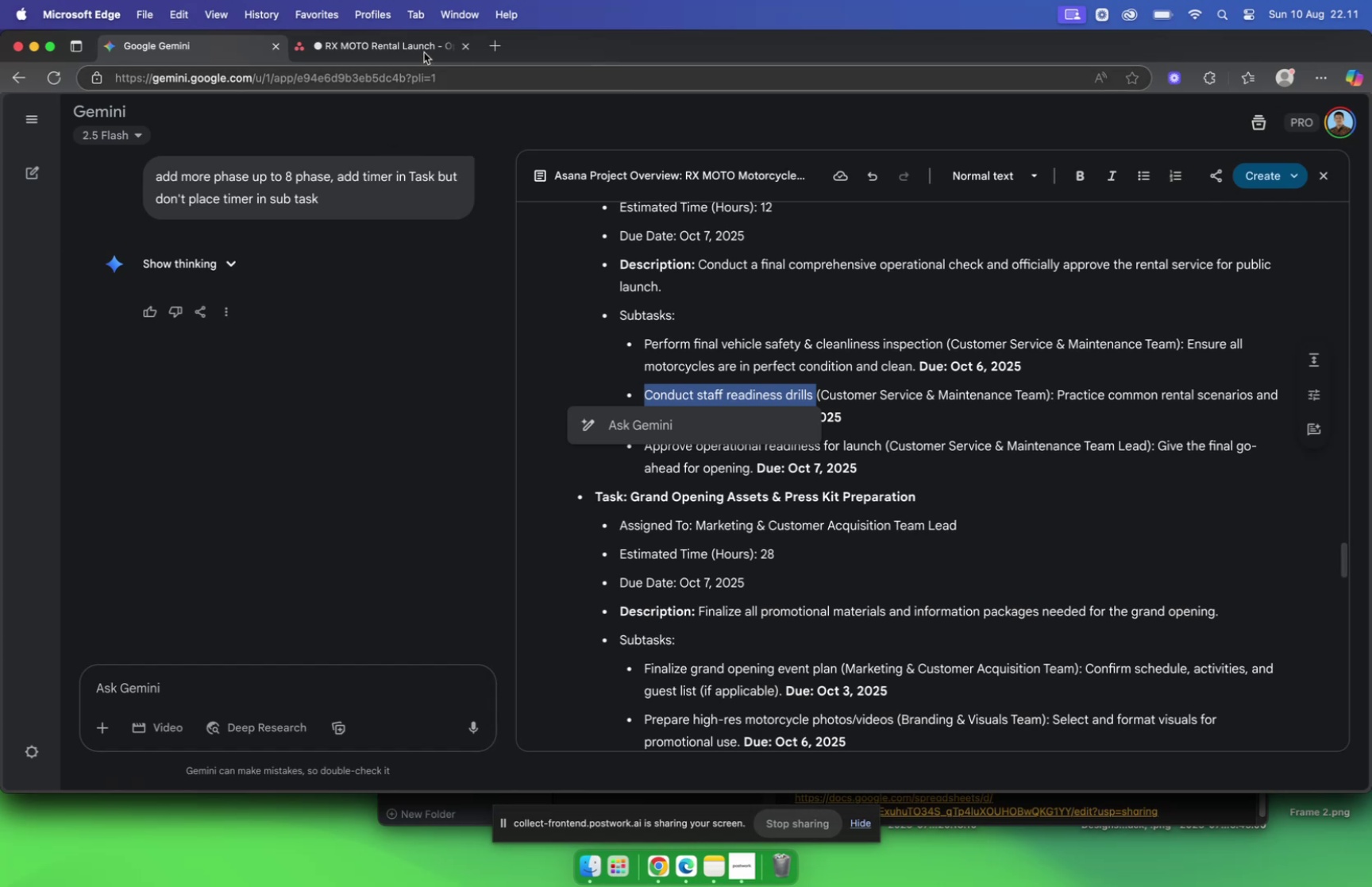 
left_click([423, 45])
 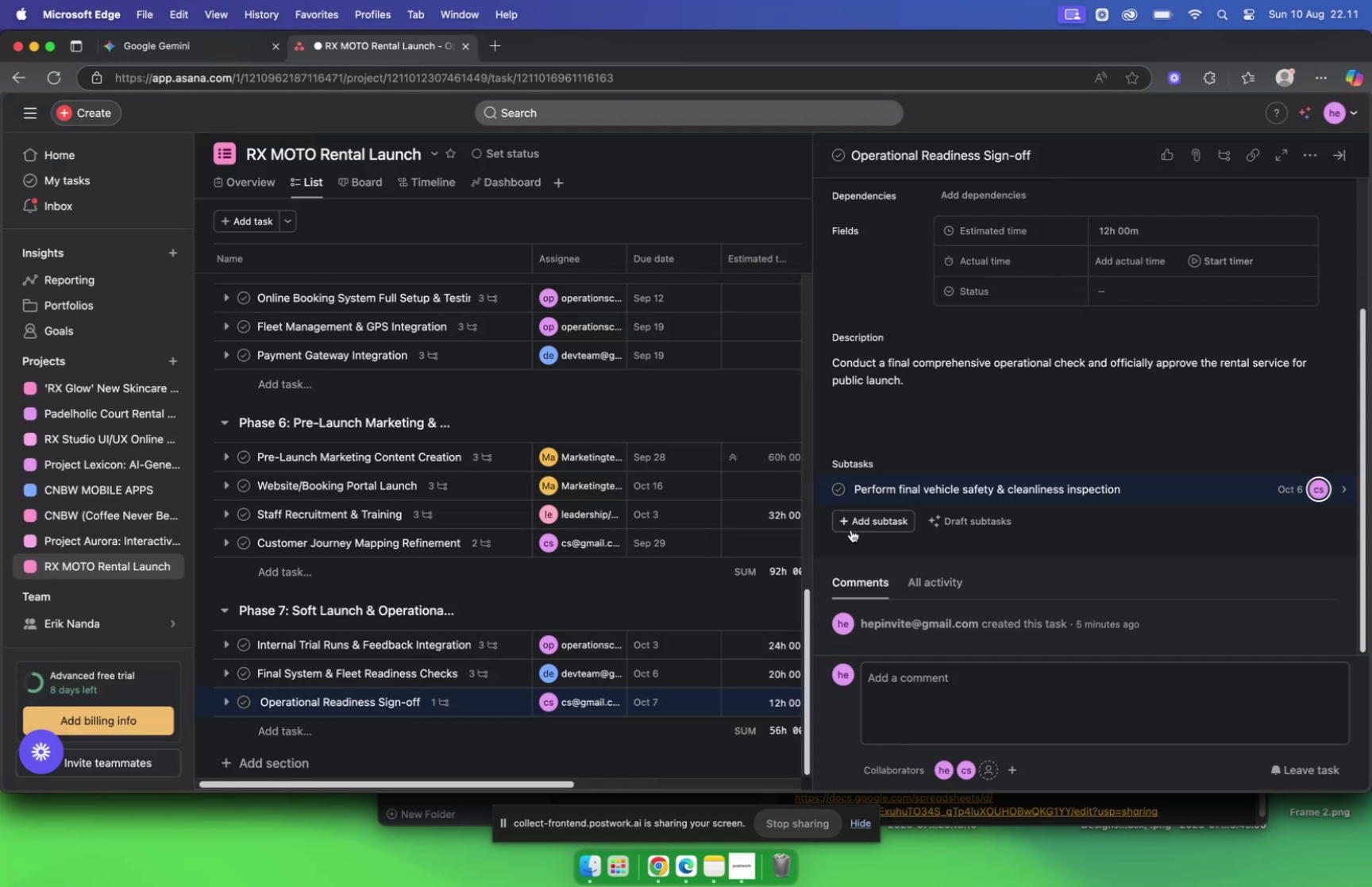 
left_click([851, 524])
 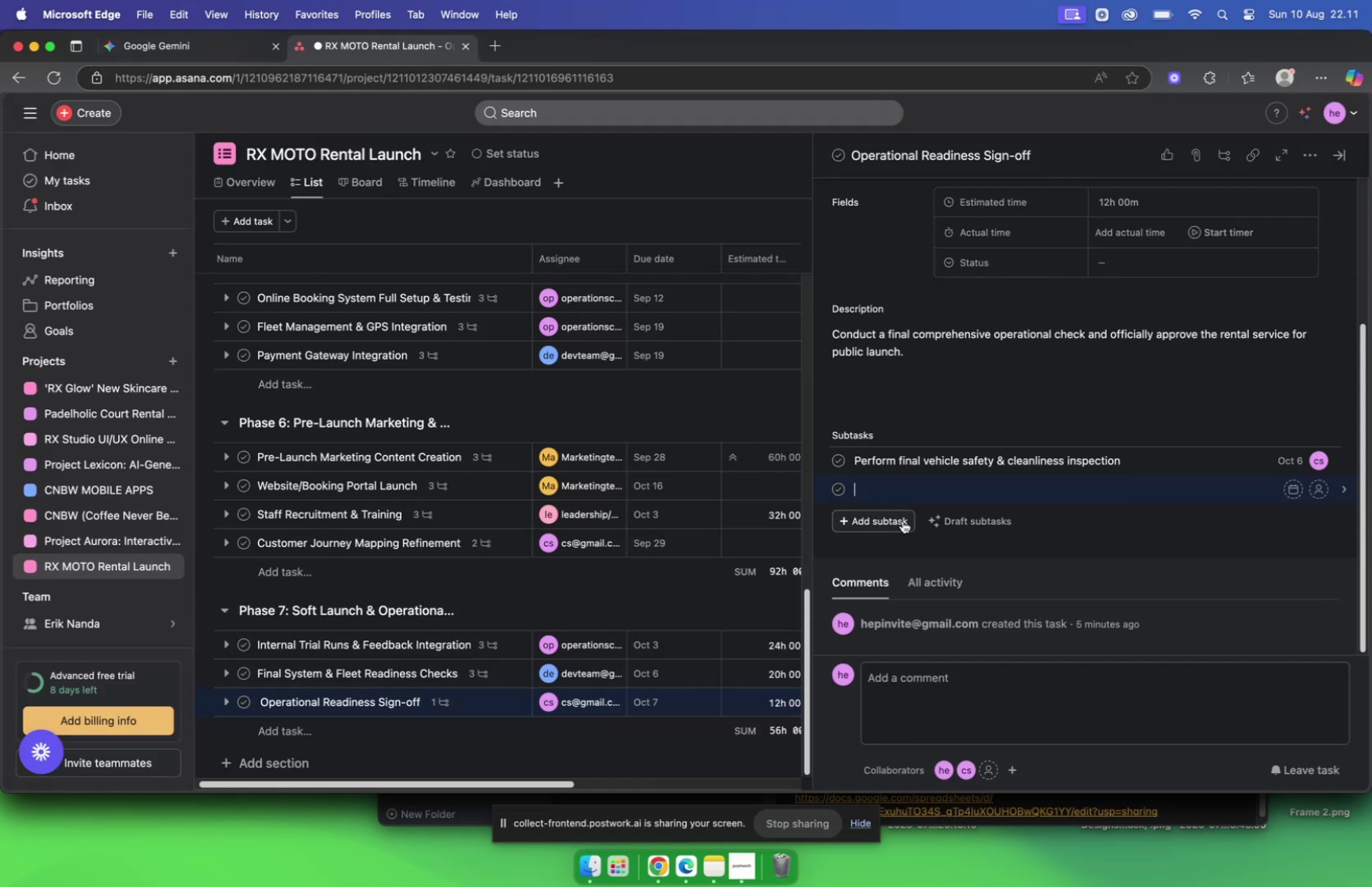 
key(Meta+V)
 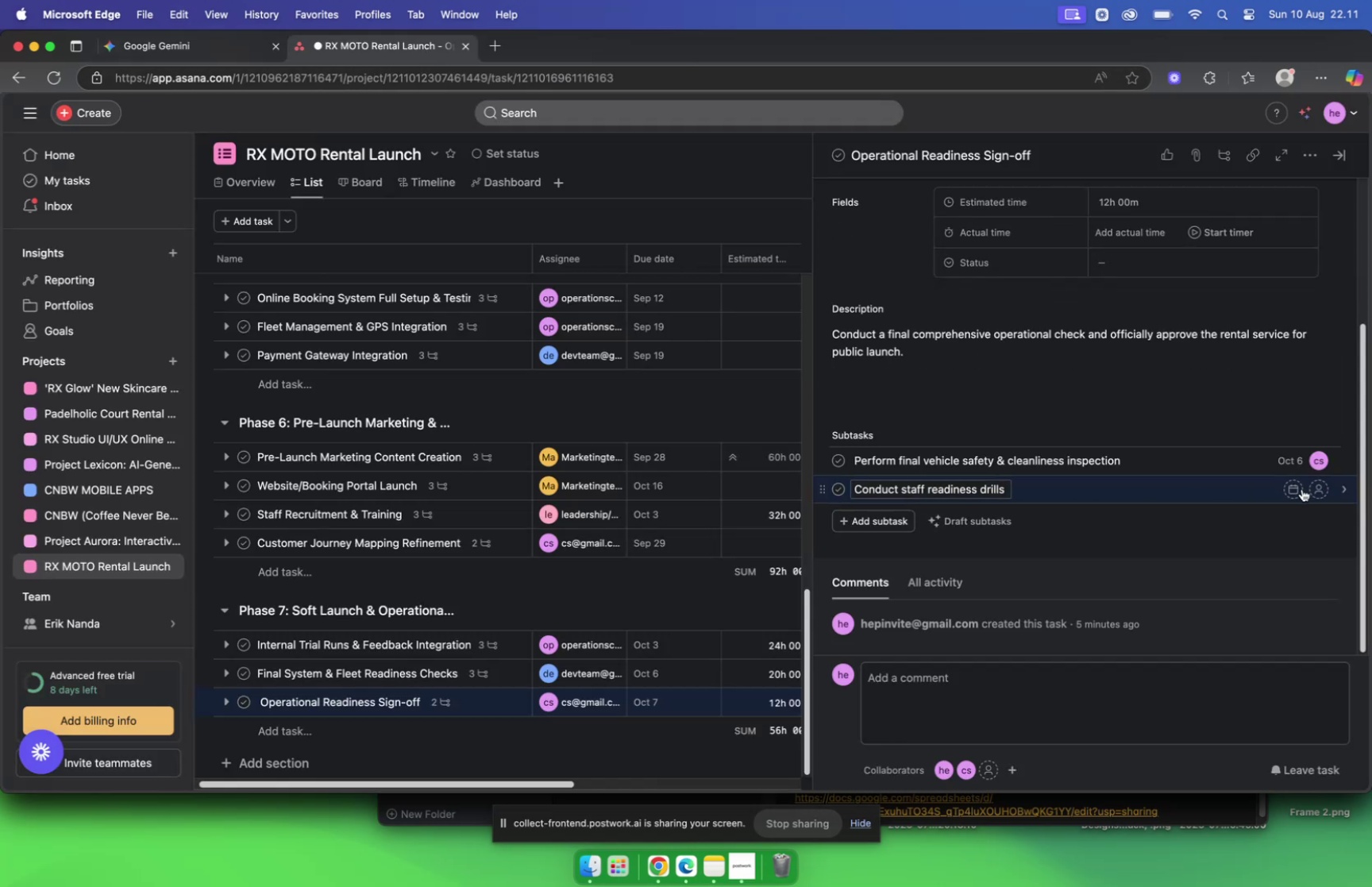 
left_click([1298, 490])
 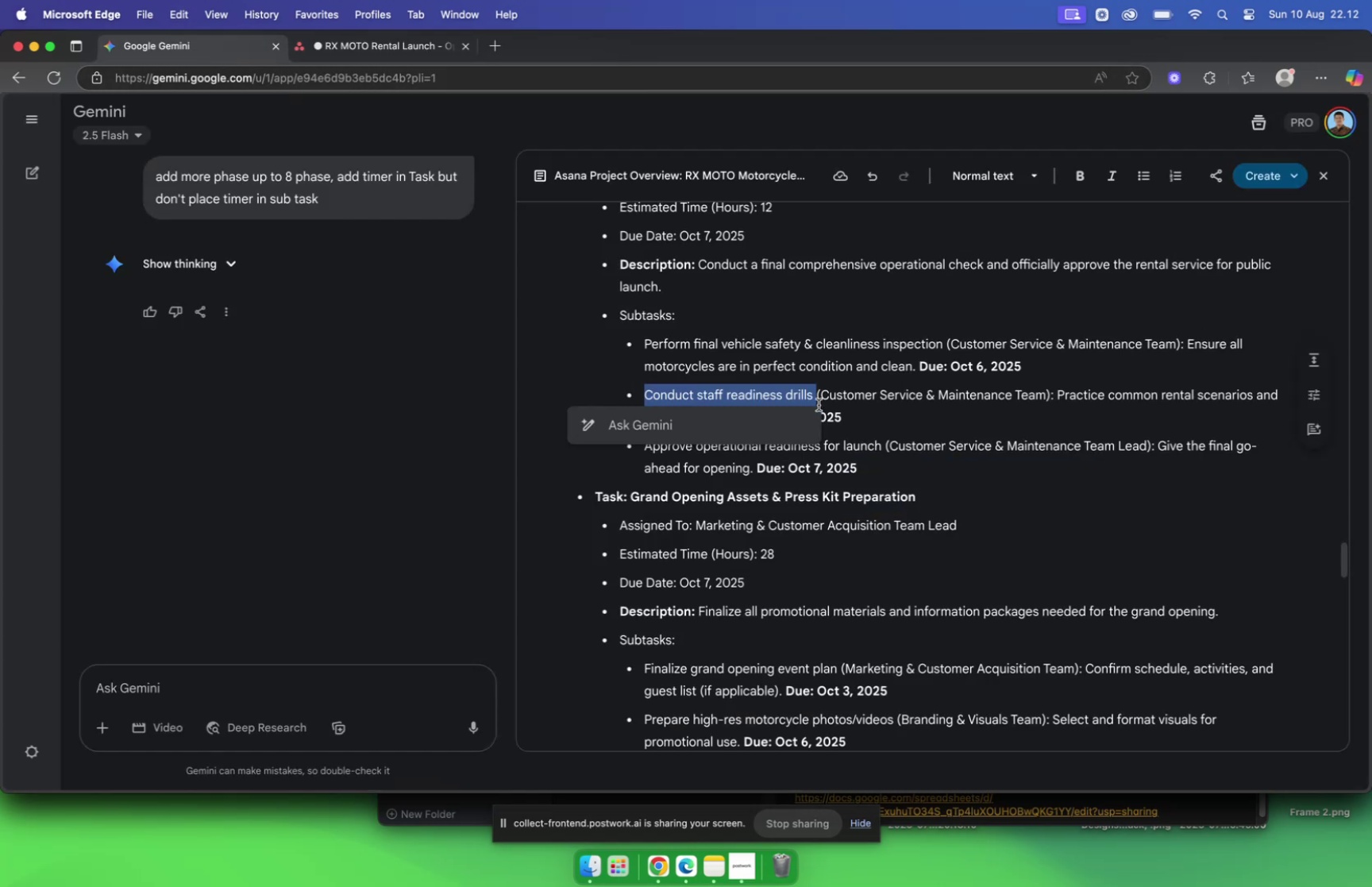 
wait(5.94)
 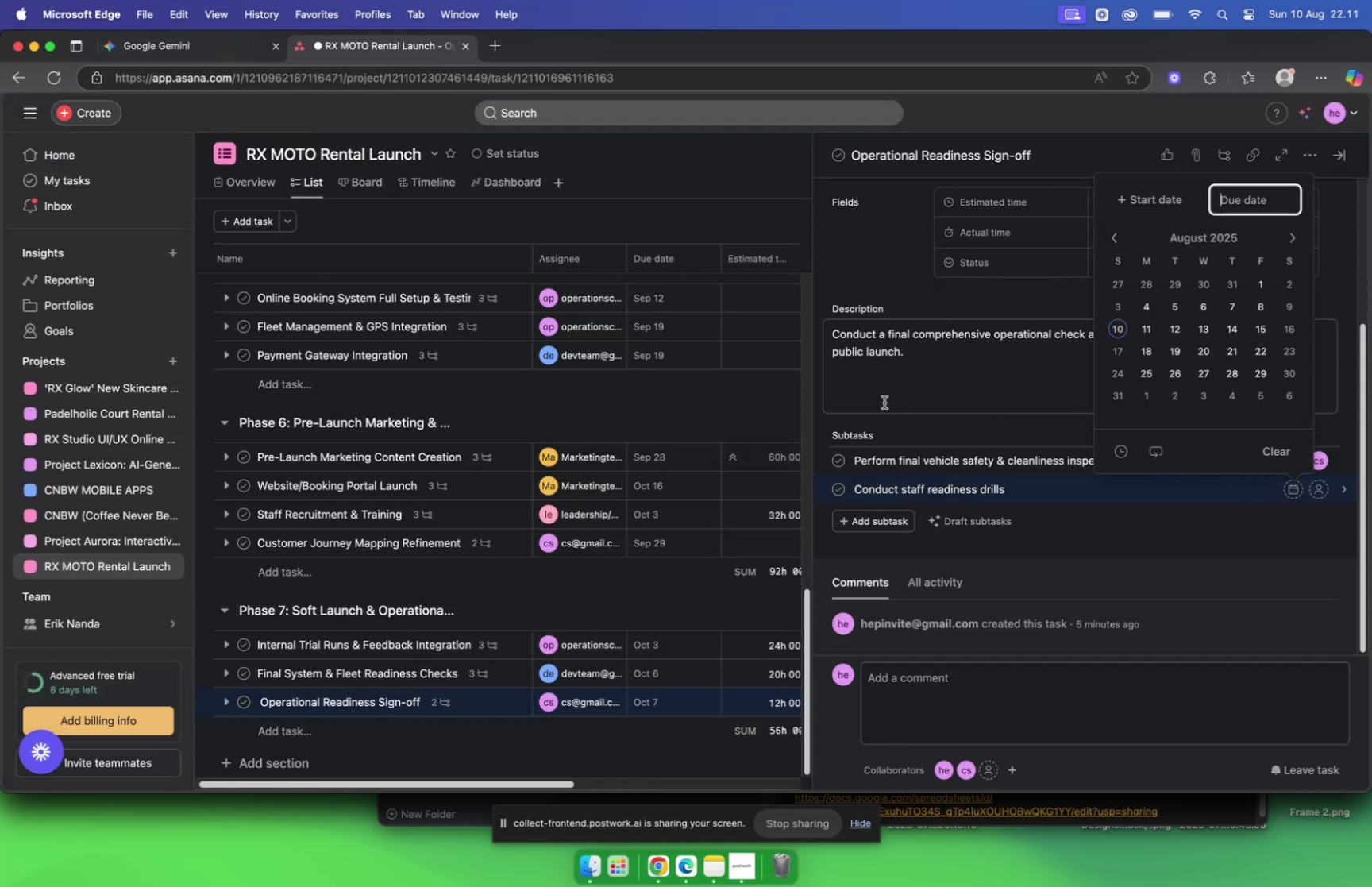 
left_click([1031, 395])
 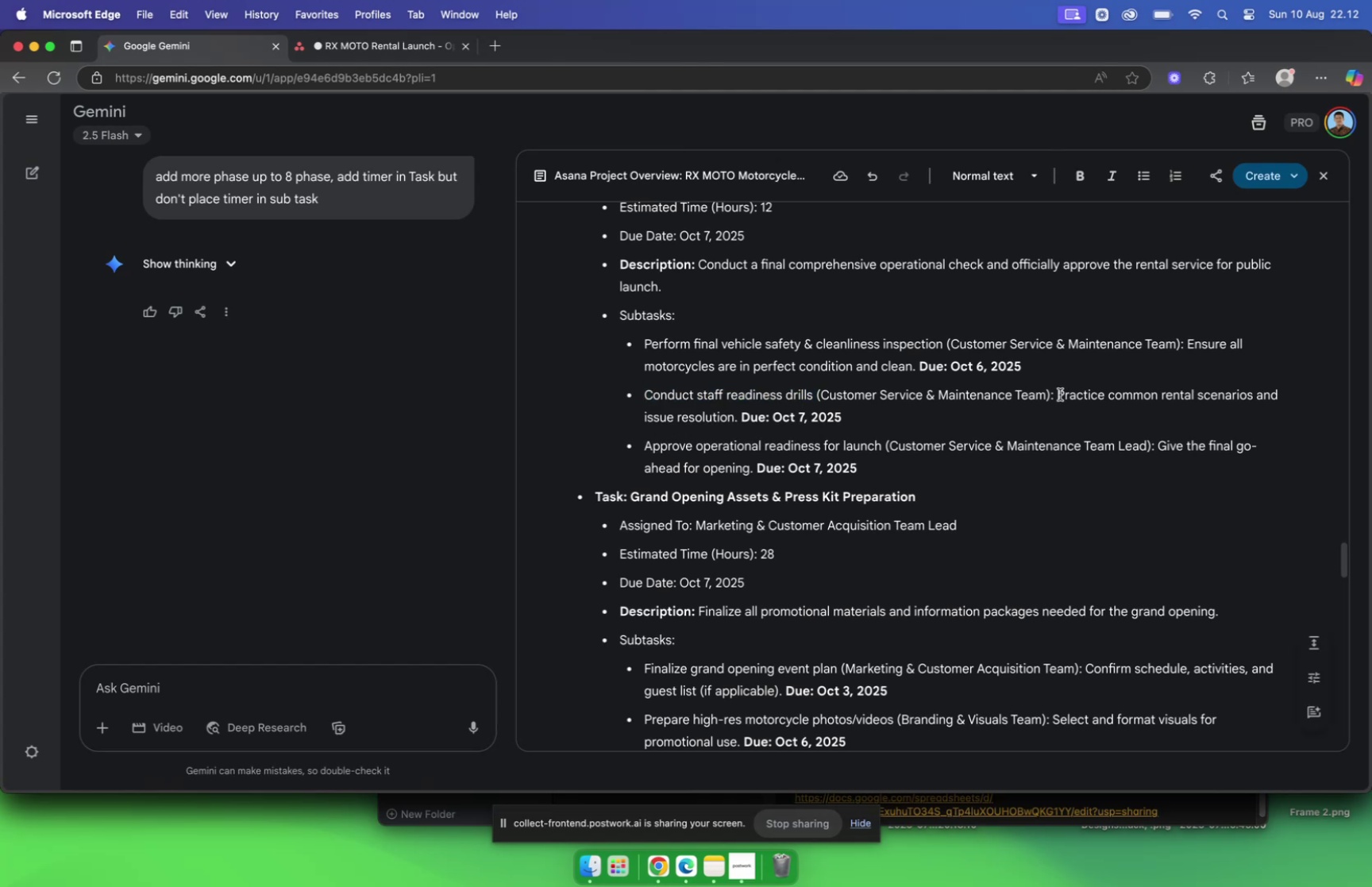 
left_click_drag(start_coordinate=[1059, 394], to_coordinate=[732, 421])
 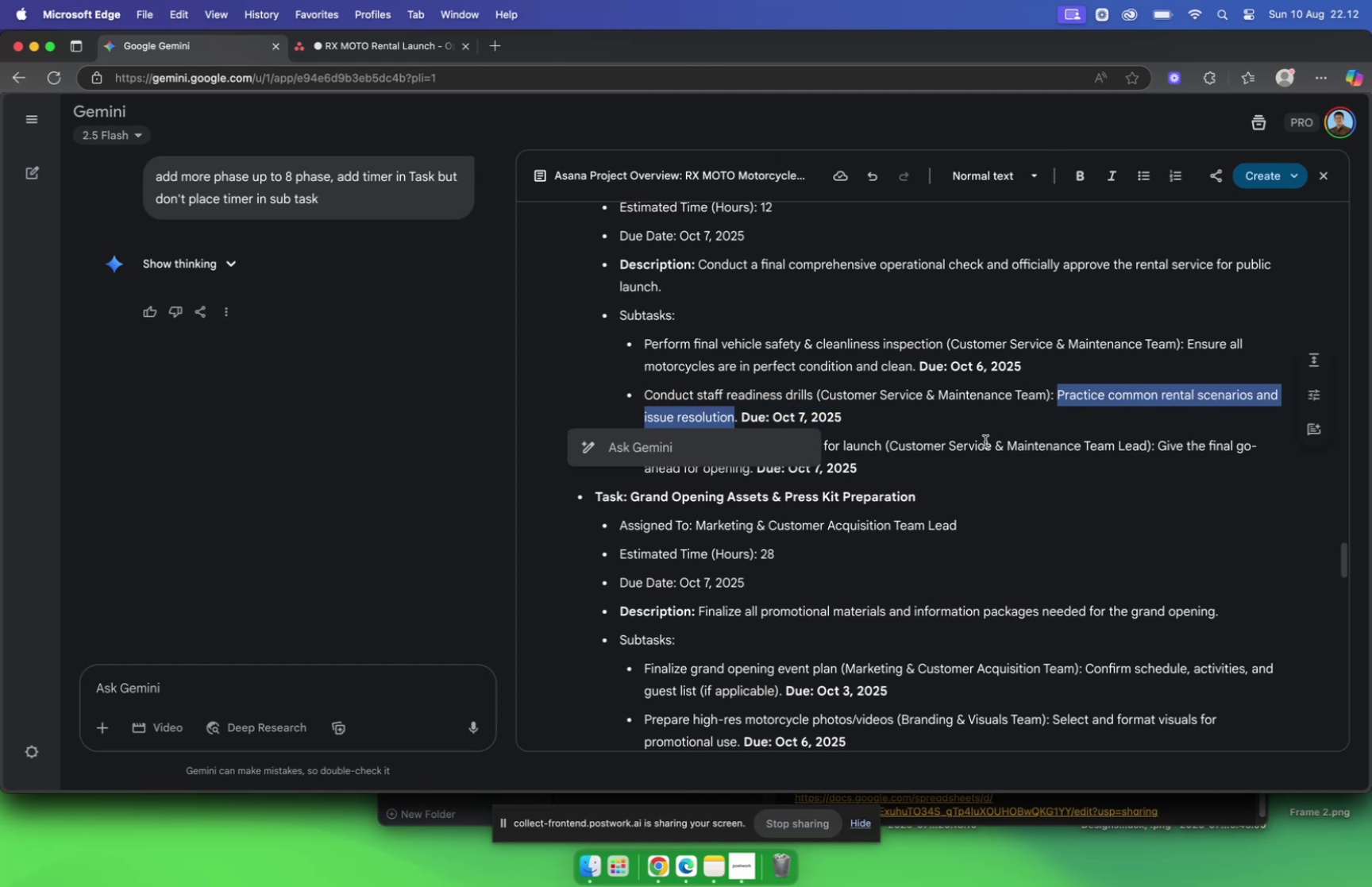 
key(Meta+C)
 